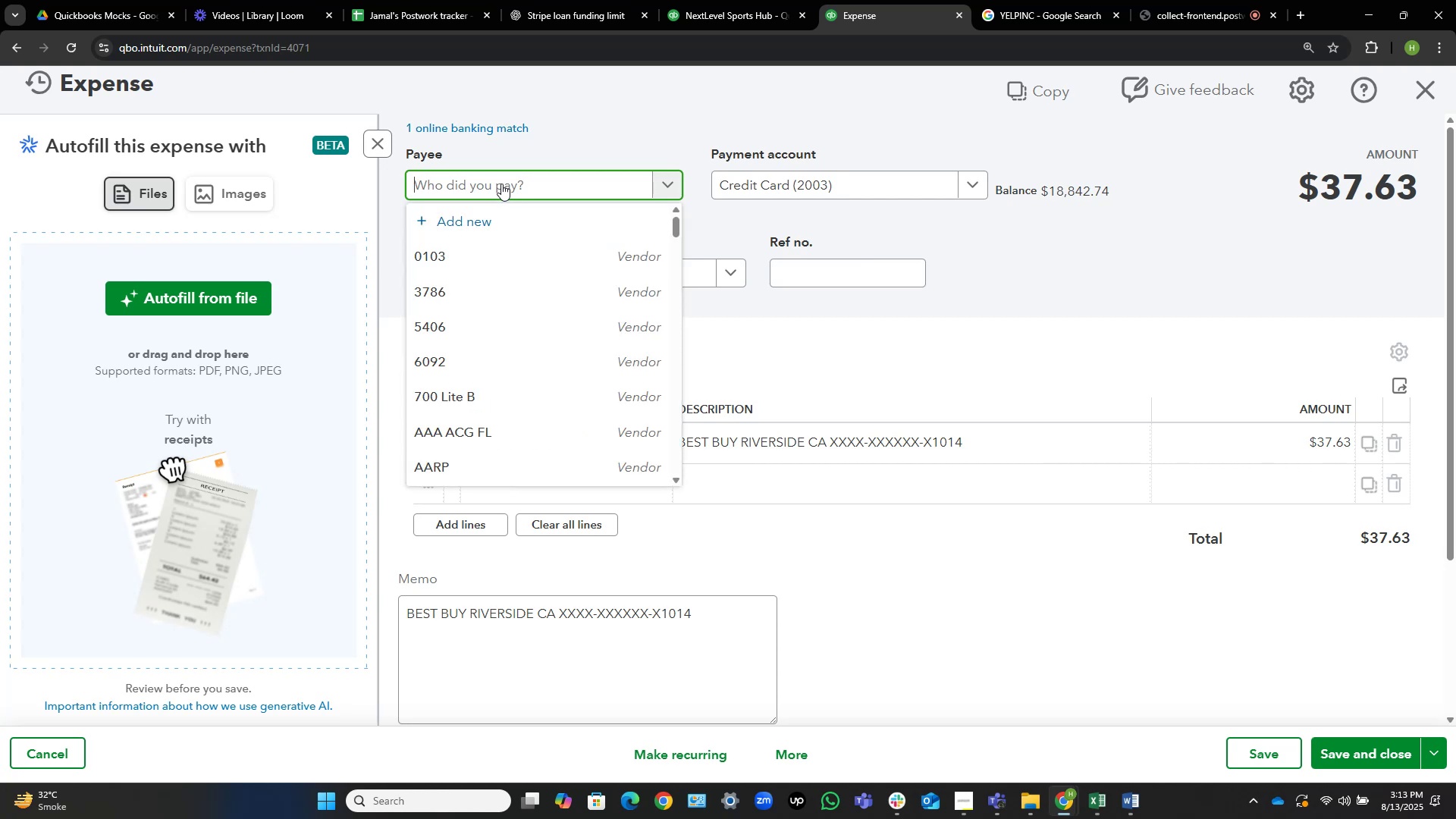 
hold_key(key=B, duration=0.6)
 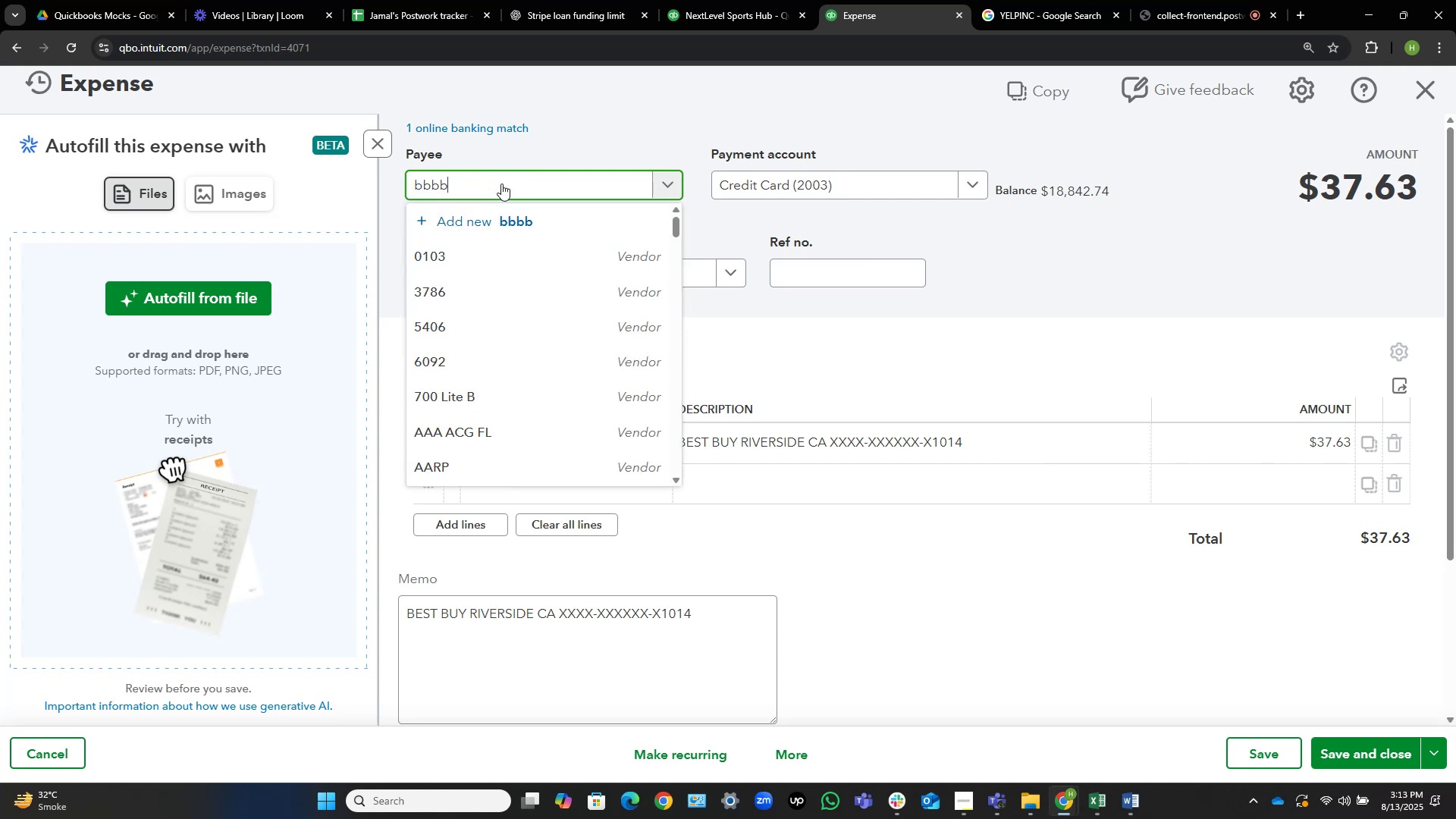 
key(E)
 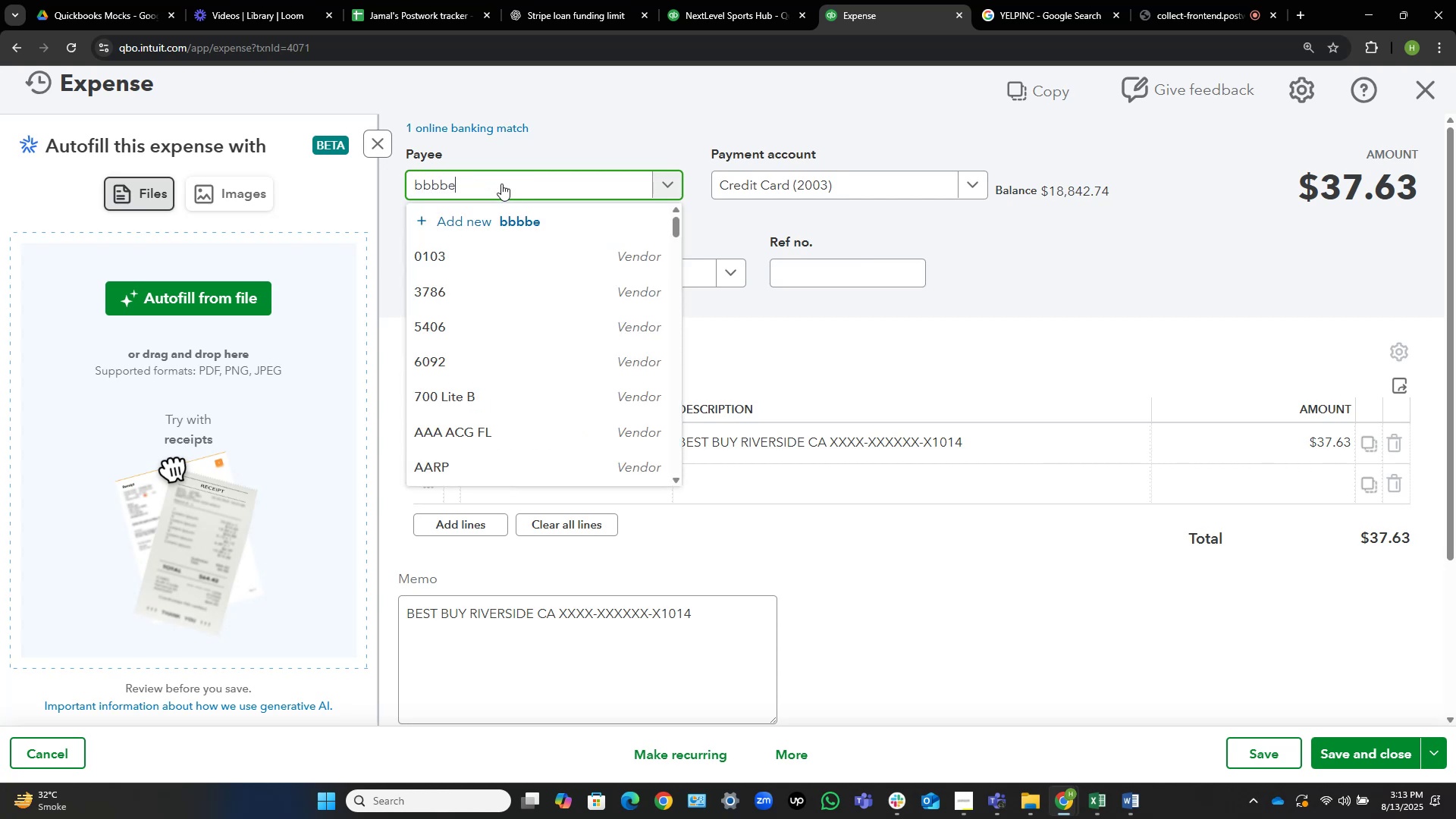 
hold_key(key=S, duration=0.34)
 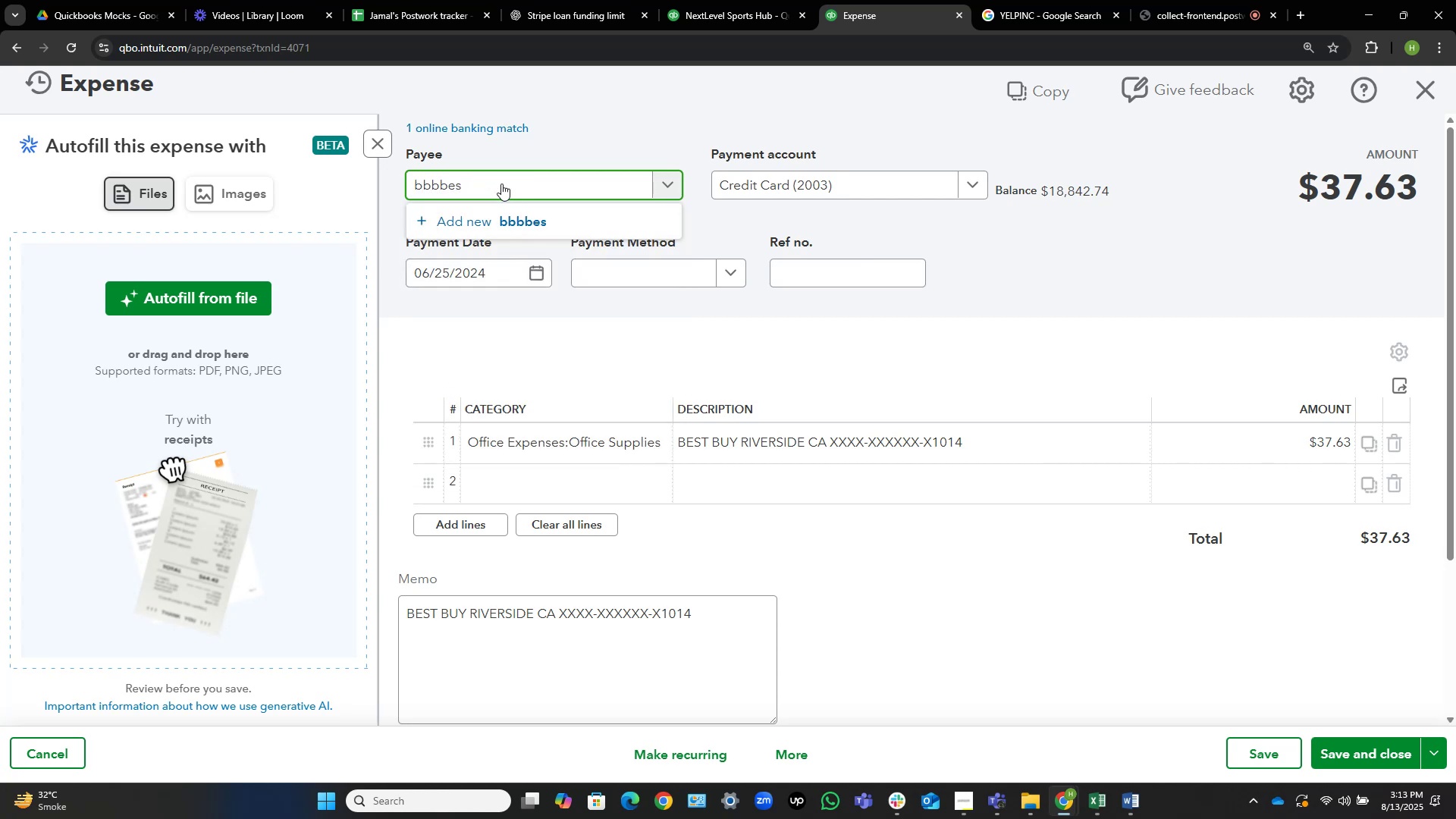 
key(Control+Shift+ArrowLeft)
 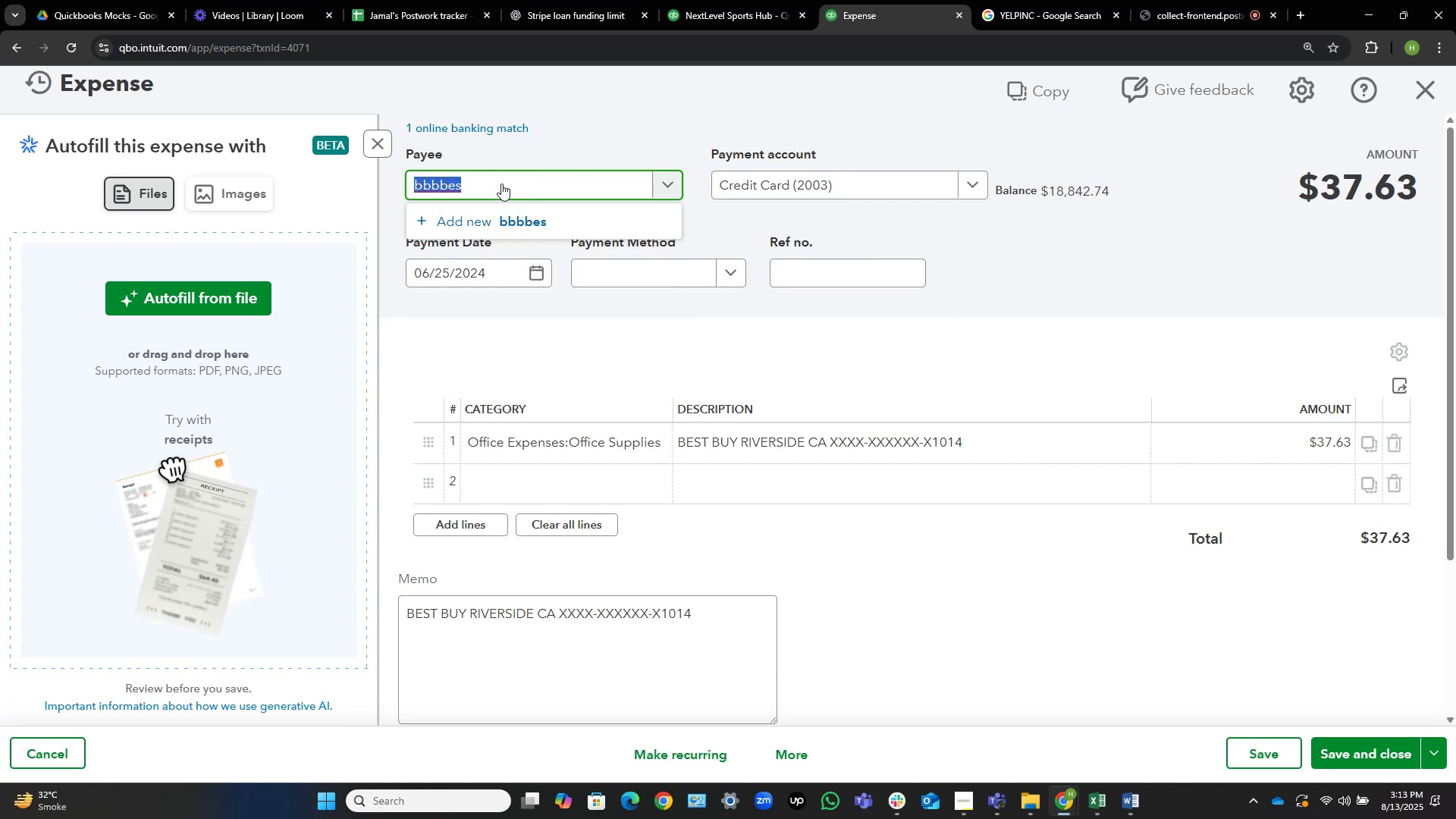 
type(Bet)
 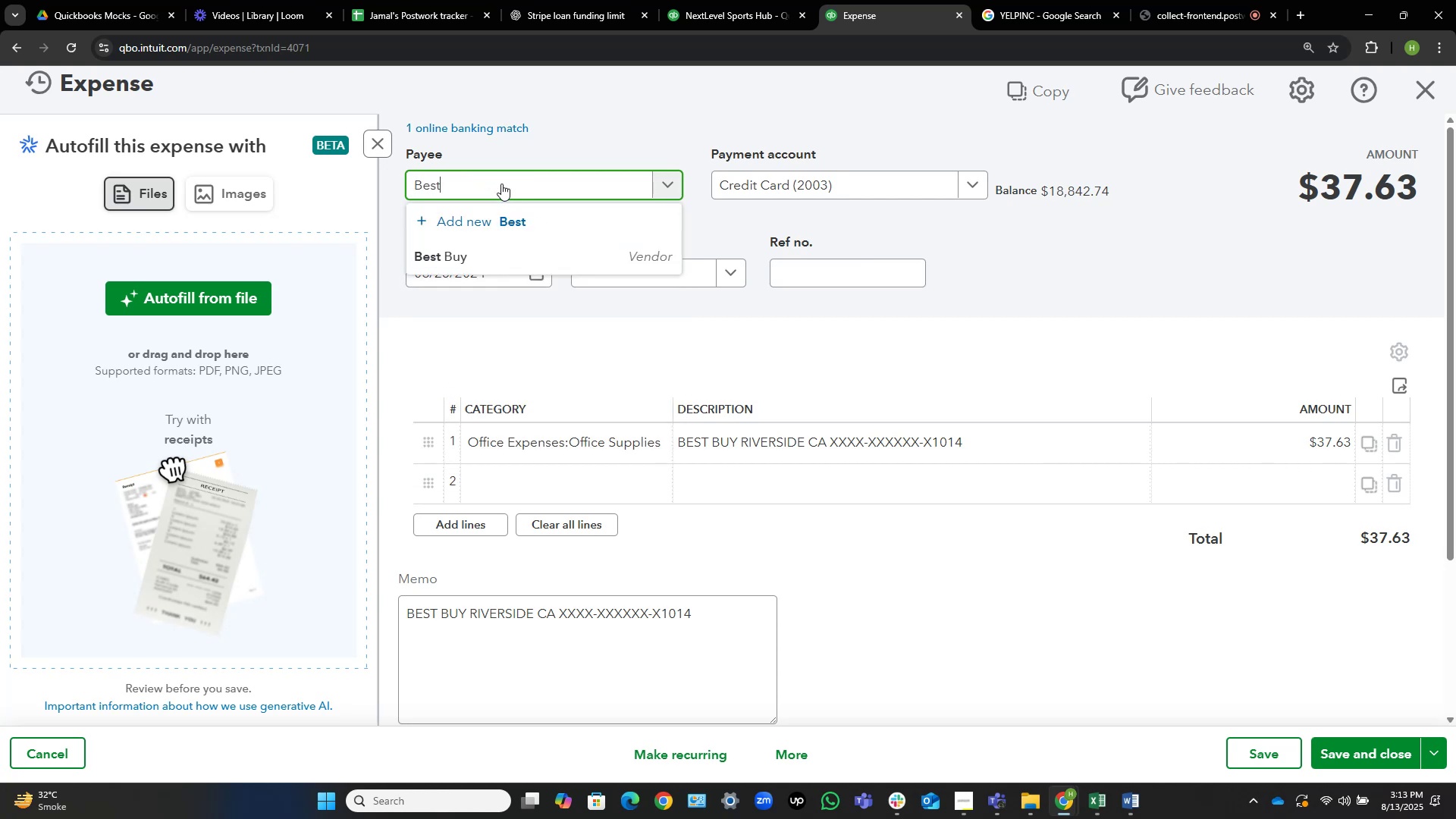 
hold_key(key=S, duration=0.31)
 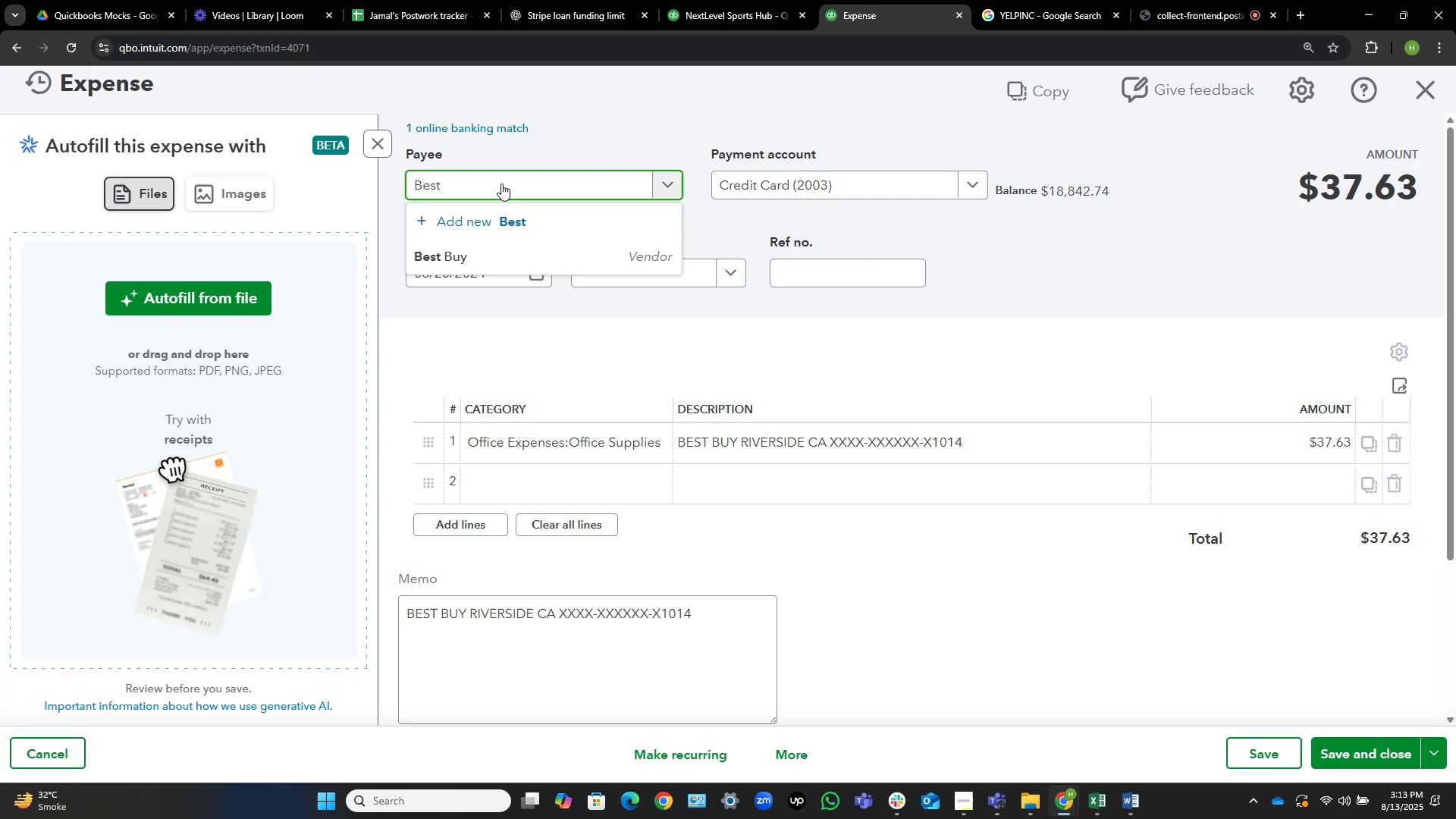 
left_click([519, 250])
 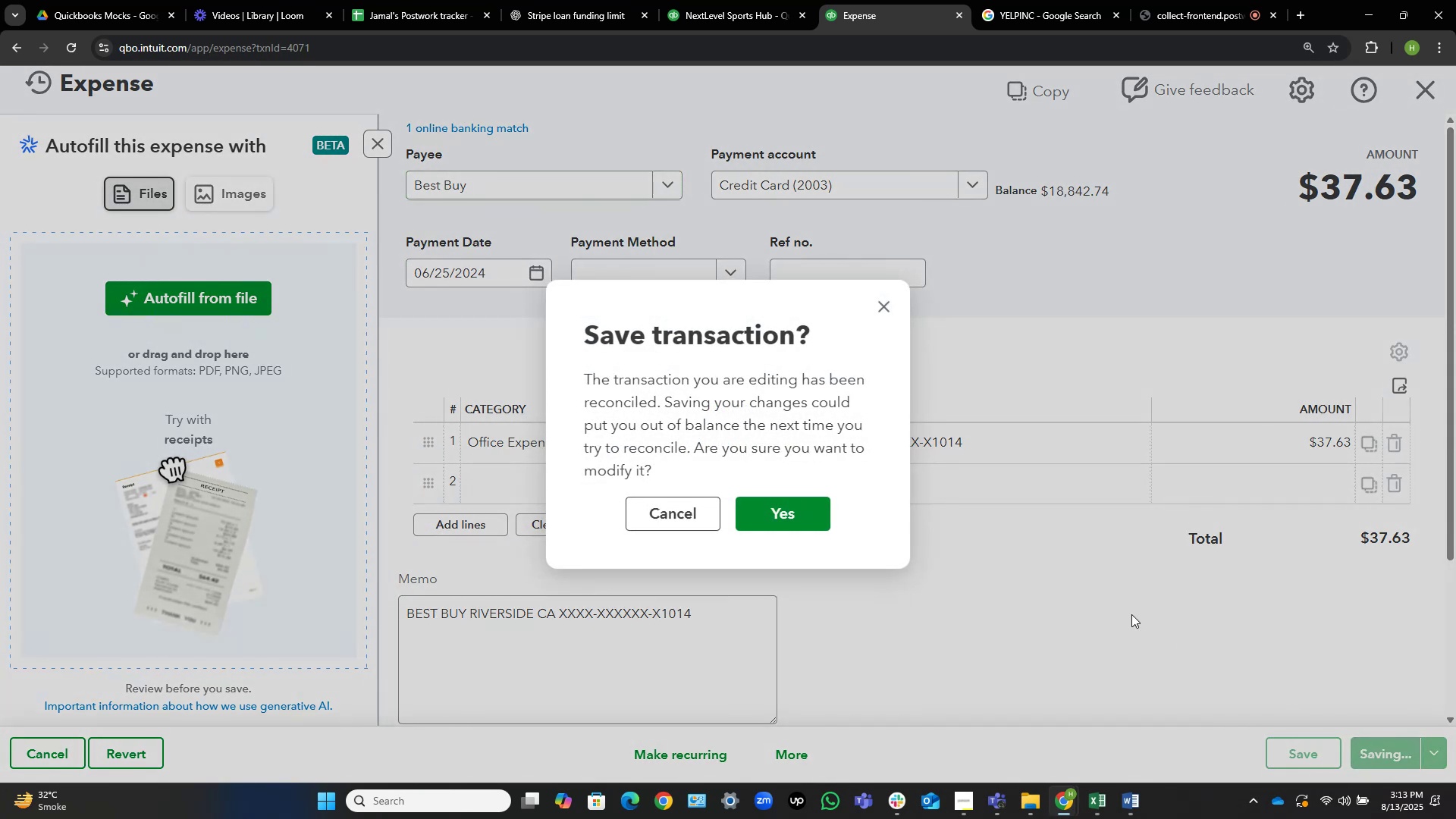 
left_click([786, 513])
 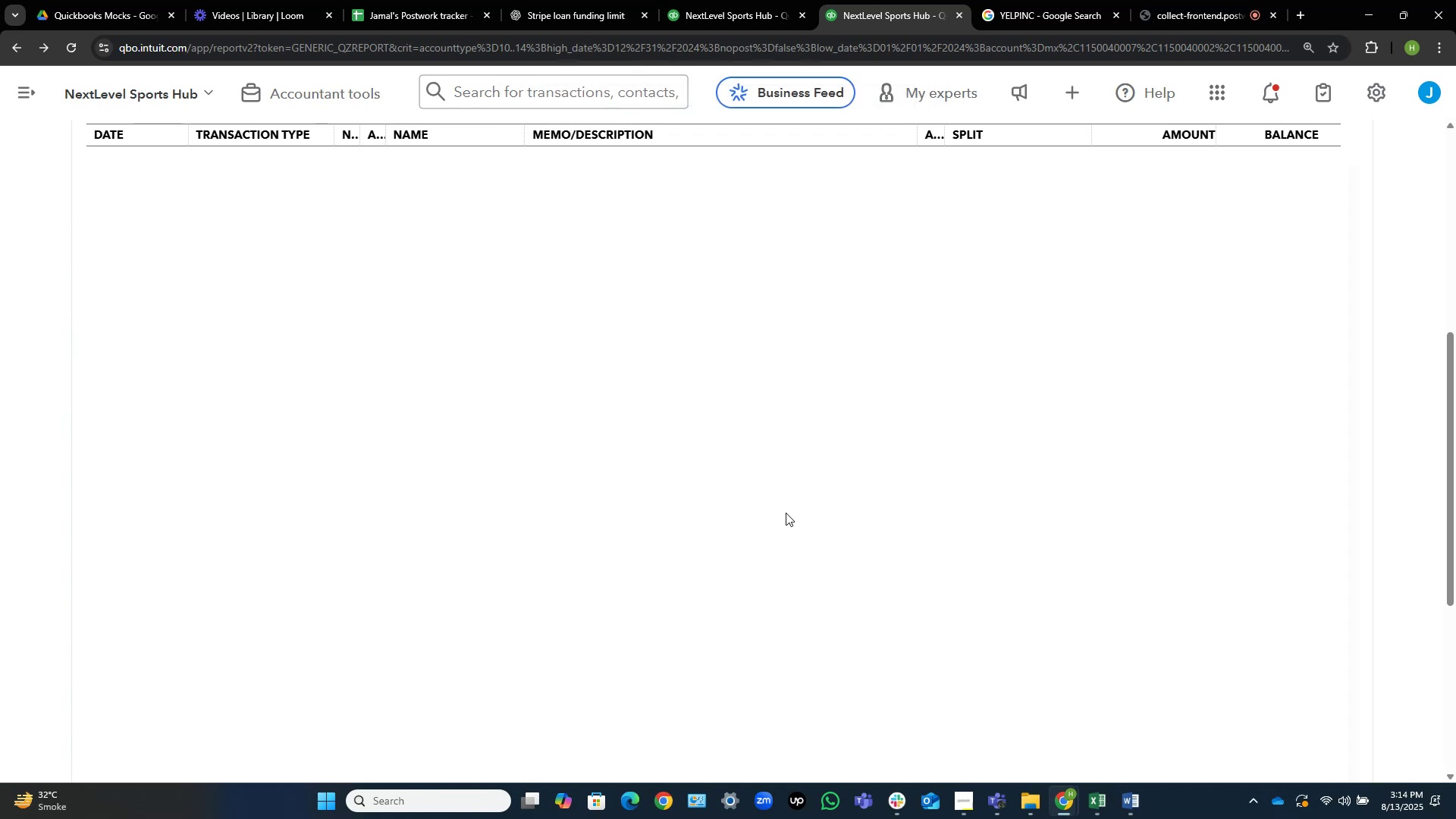 
wait(11.79)
 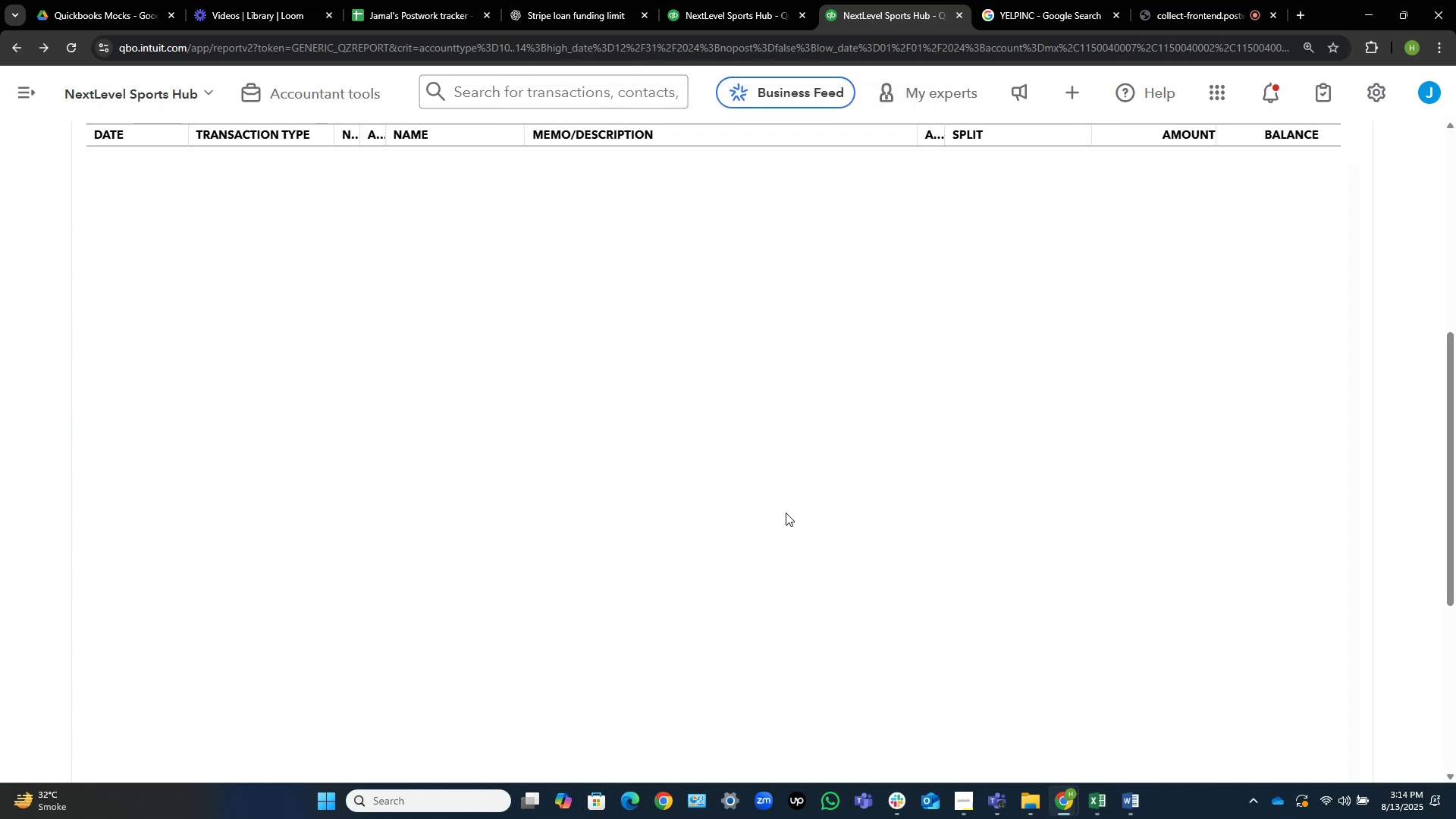 
scroll: coordinate [786, 513], scroll_direction: down, amount: 1.0
 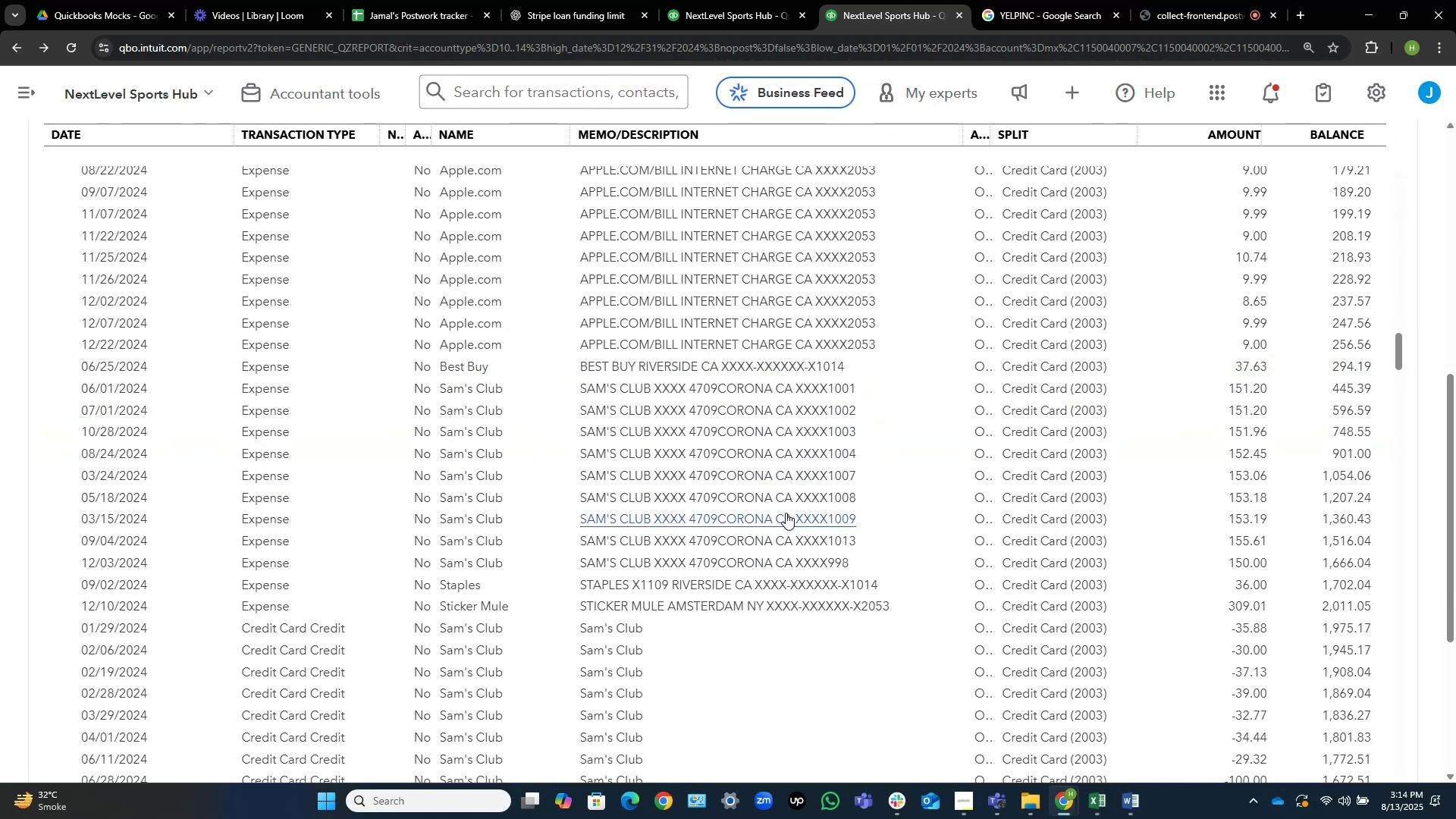 
scroll: coordinate [788, 512], scroll_direction: up, amount: 5.0
 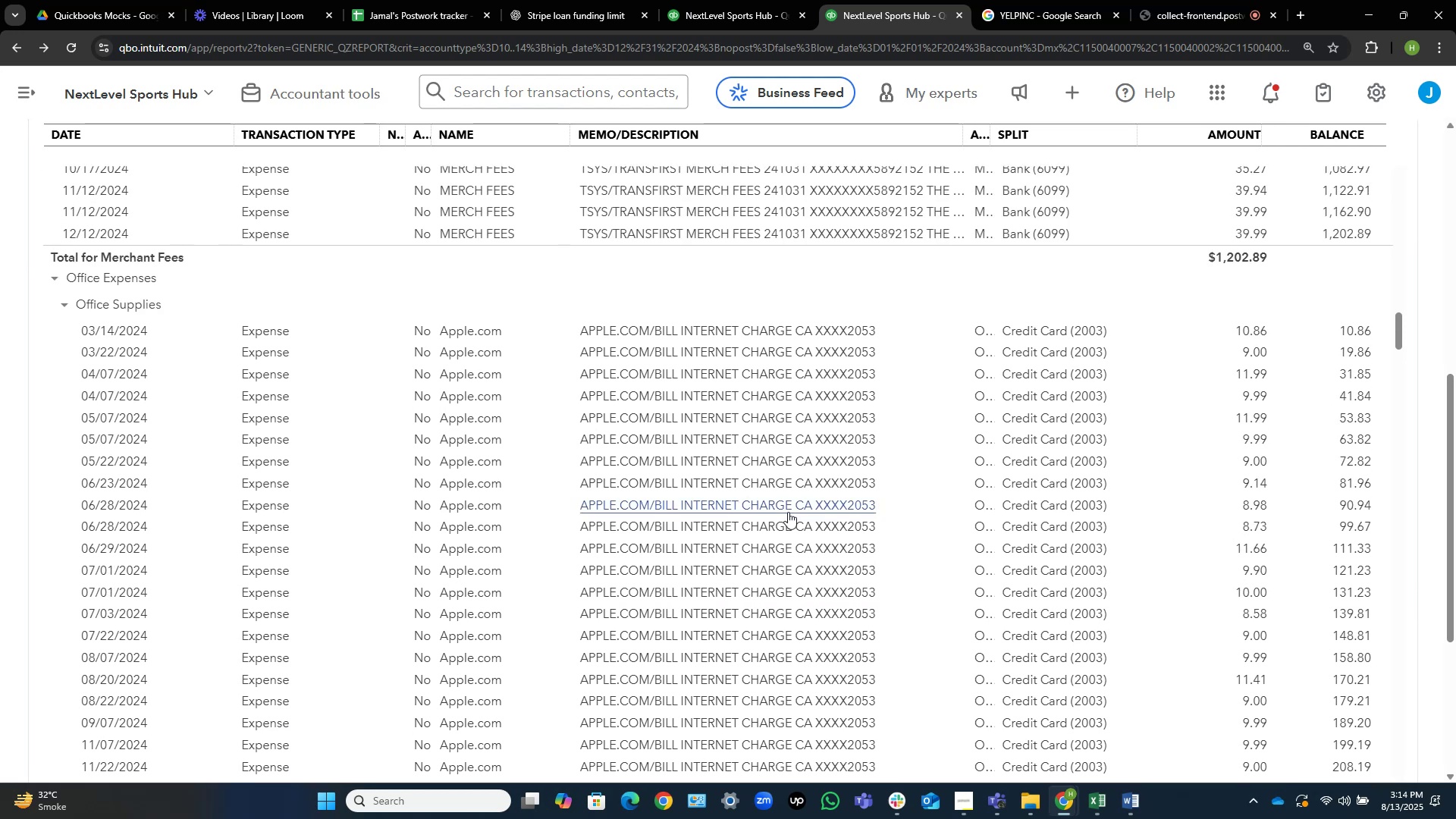 
scroll: coordinate [788, 512], scroll_direction: down, amount: 8.0
 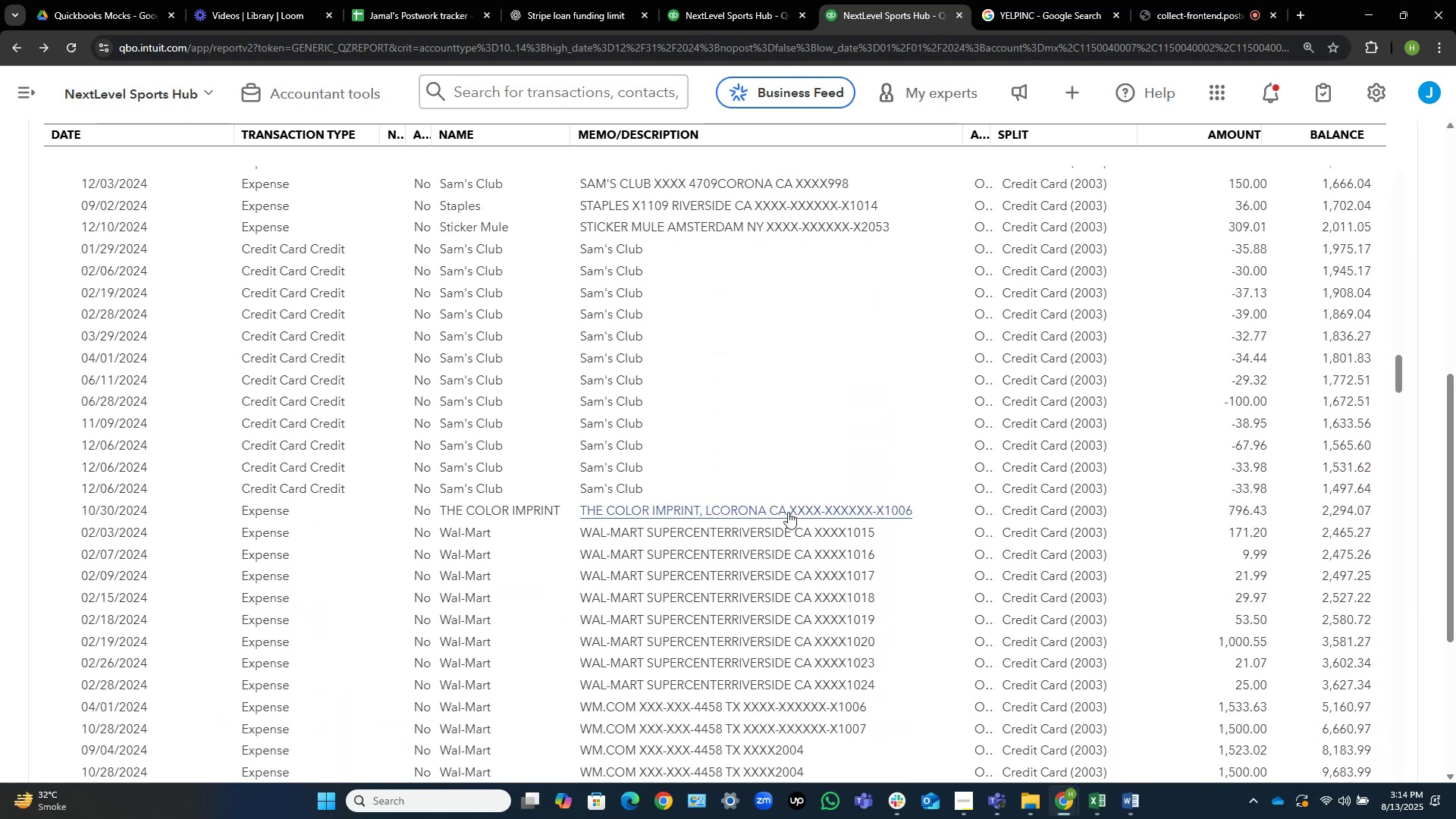 
wait(8.41)
 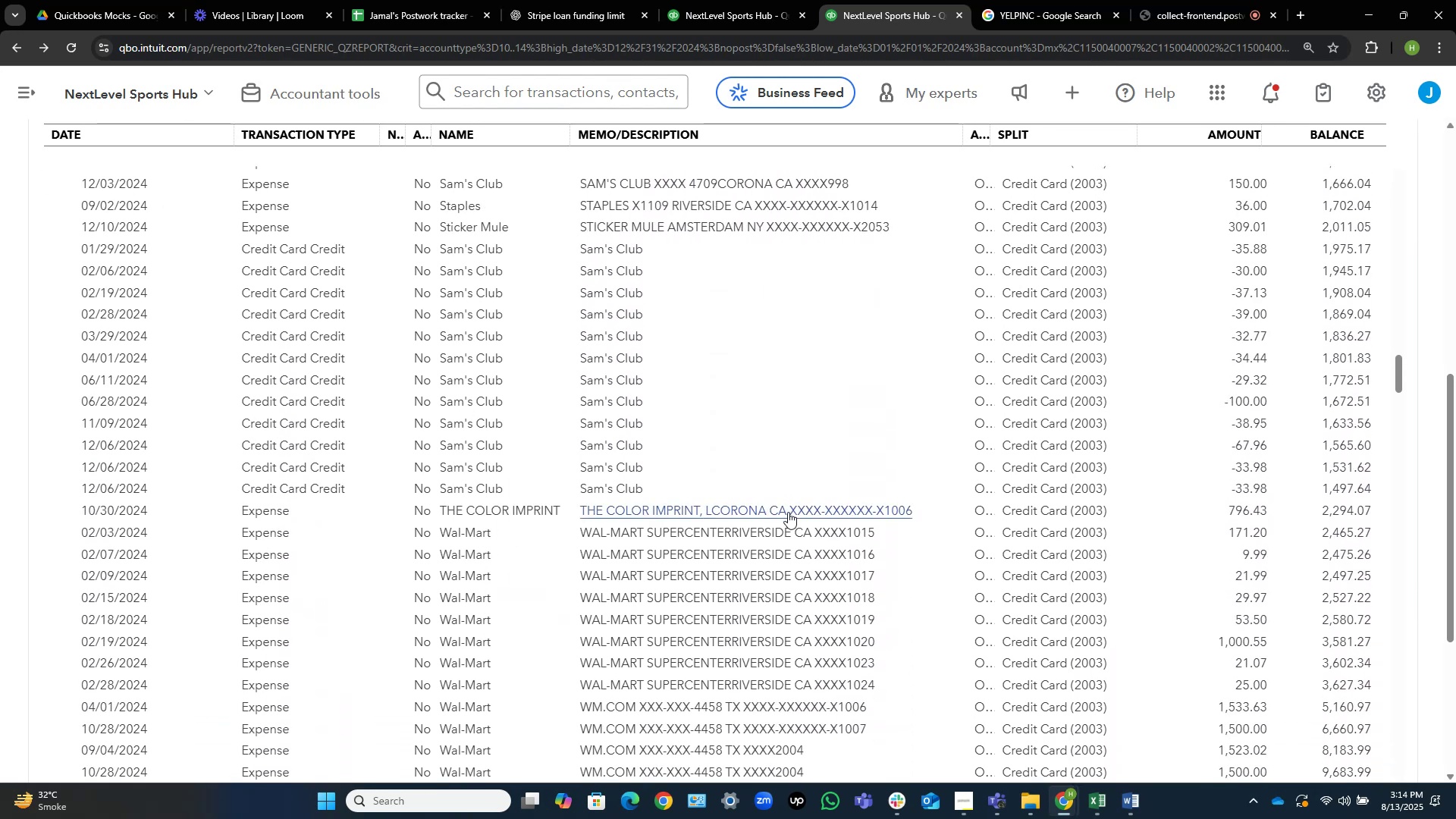 
scroll: coordinate [759, 518], scroll_direction: down, amount: 2.0
 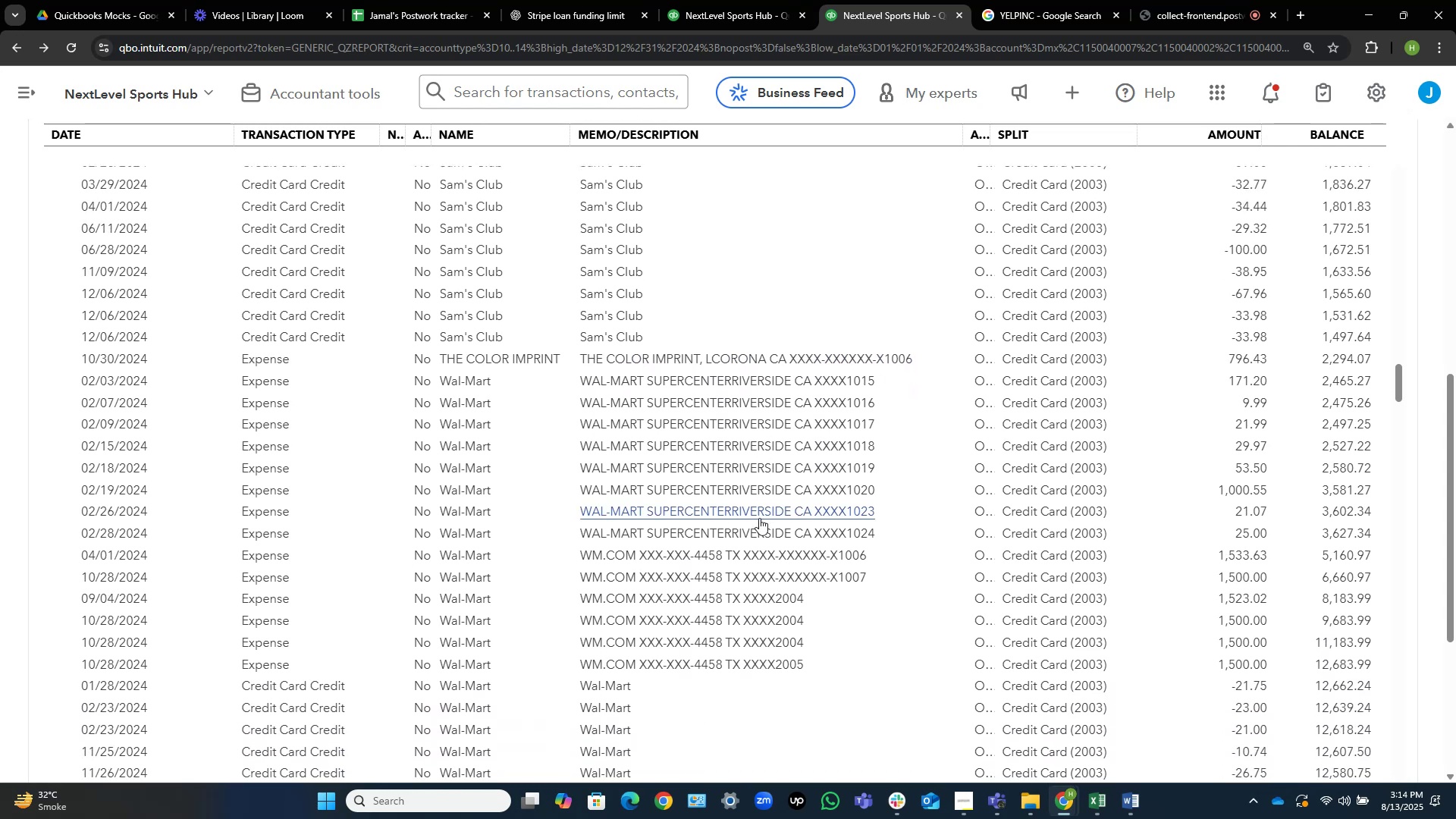 
scroll: coordinate [759, 518], scroll_direction: none, amount: 0.0
 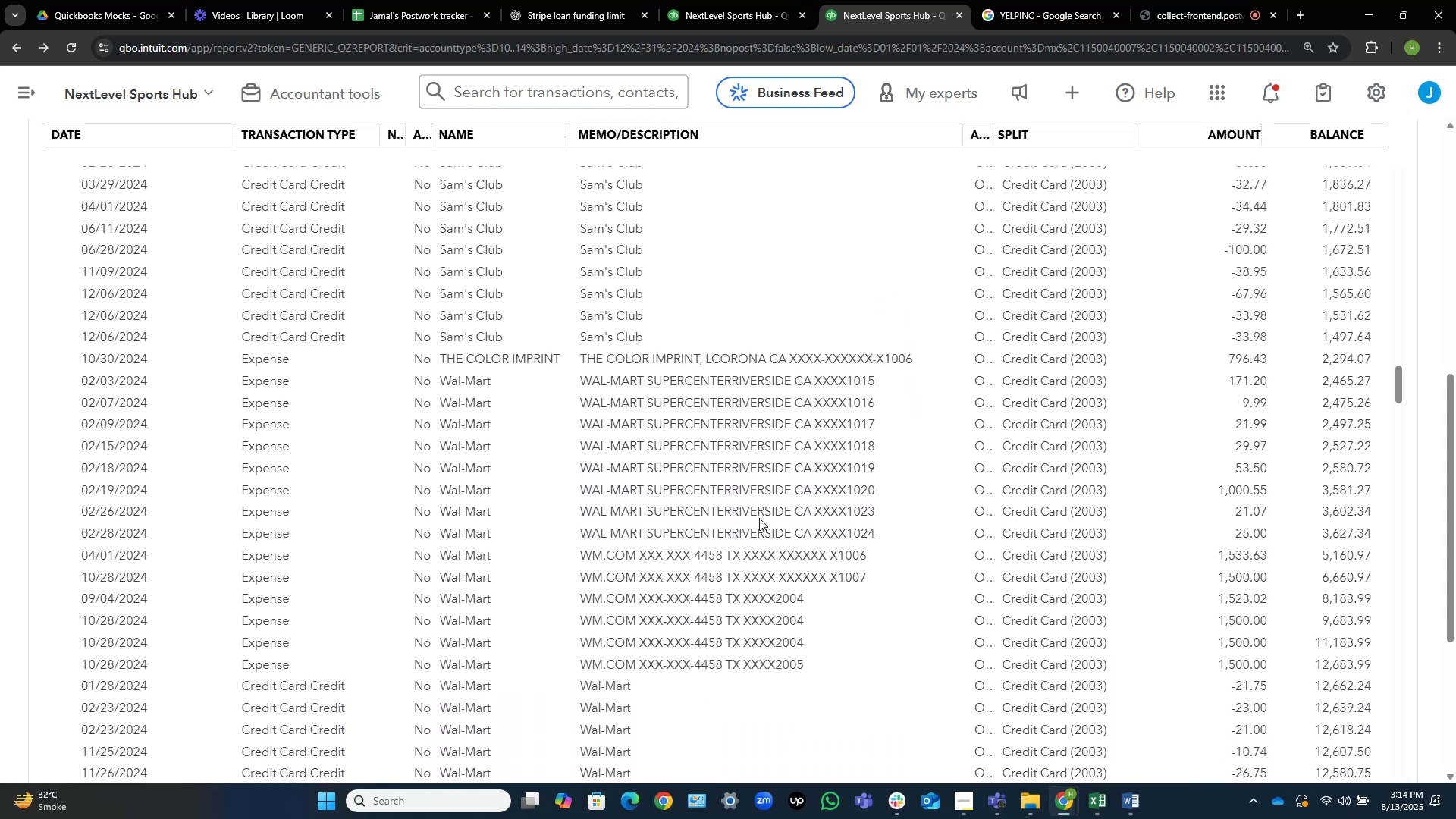 
scroll: coordinate [759, 518], scroll_direction: down, amount: 5.0
 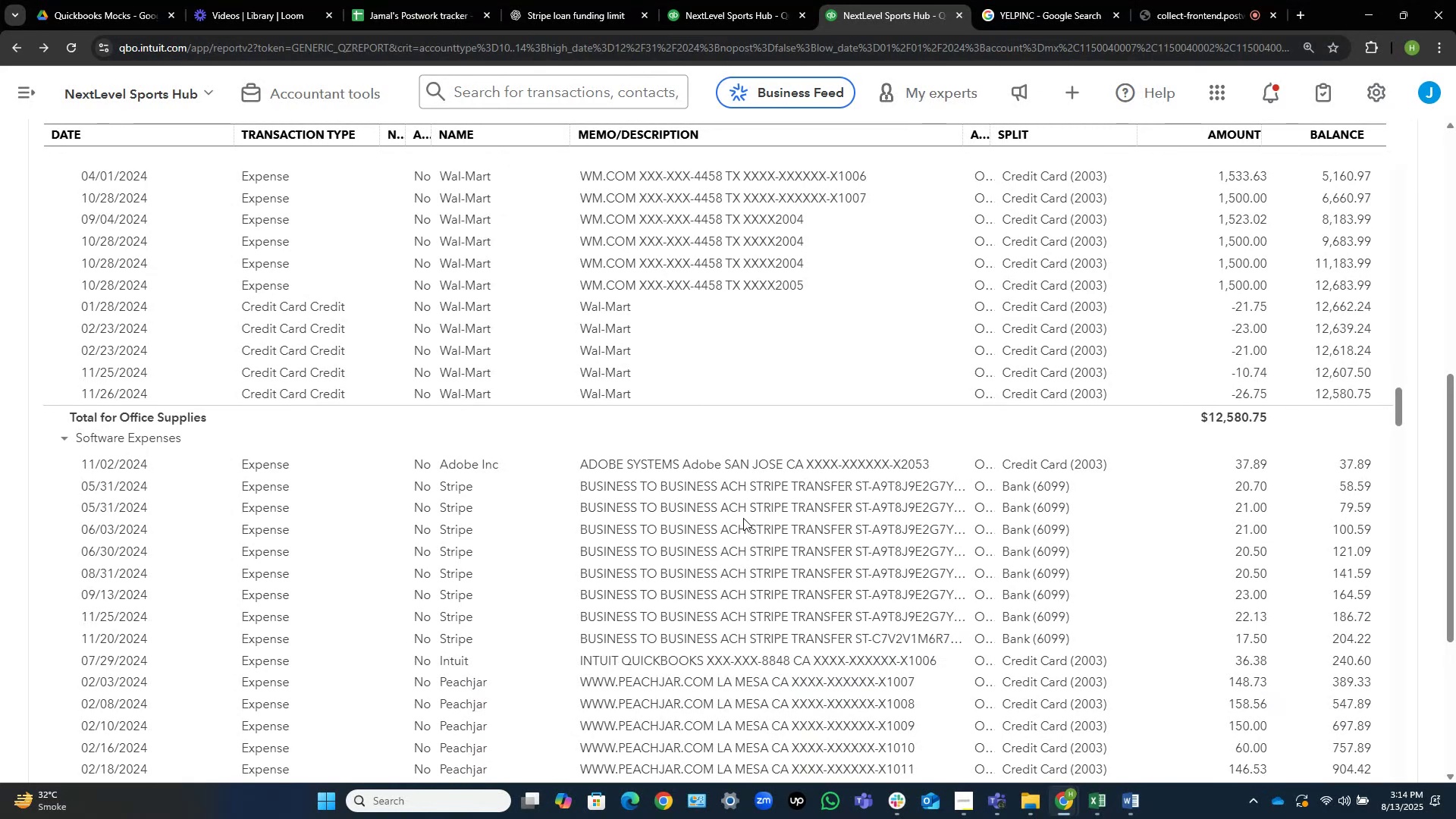 
wait(5.26)
 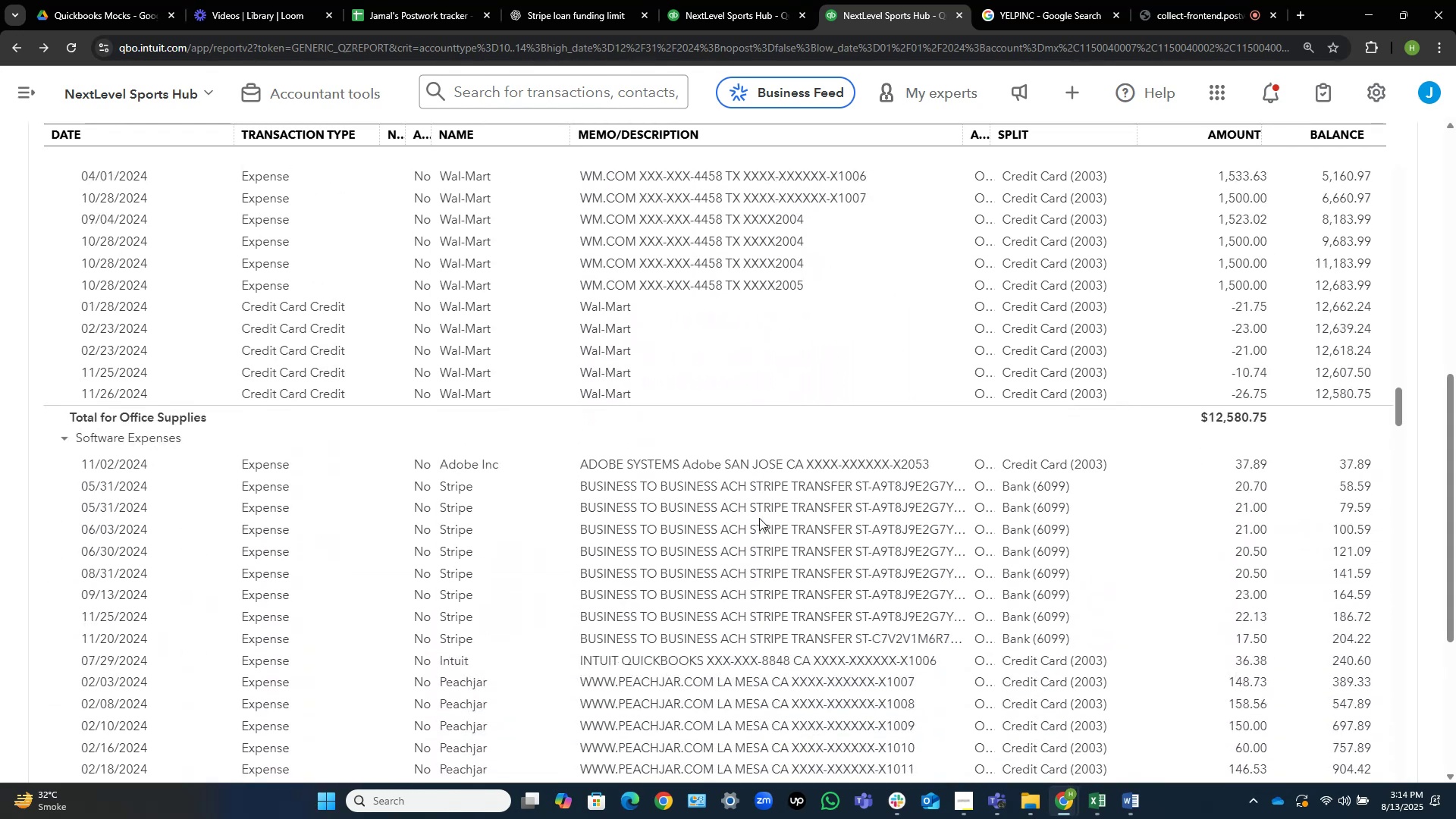 
scroll: coordinate [743, 518], scroll_direction: down, amount: 4.0
 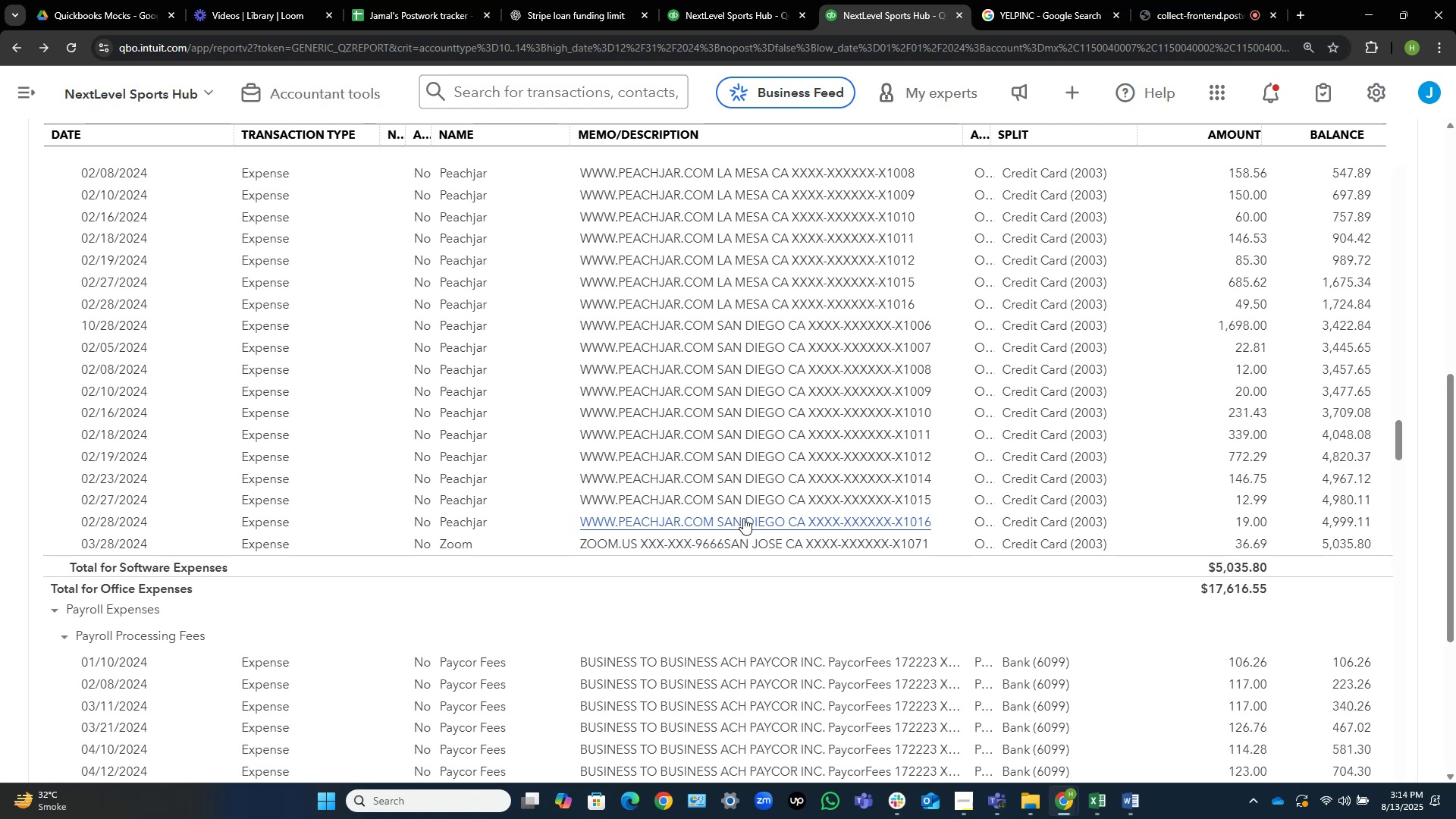 
wait(20.28)
 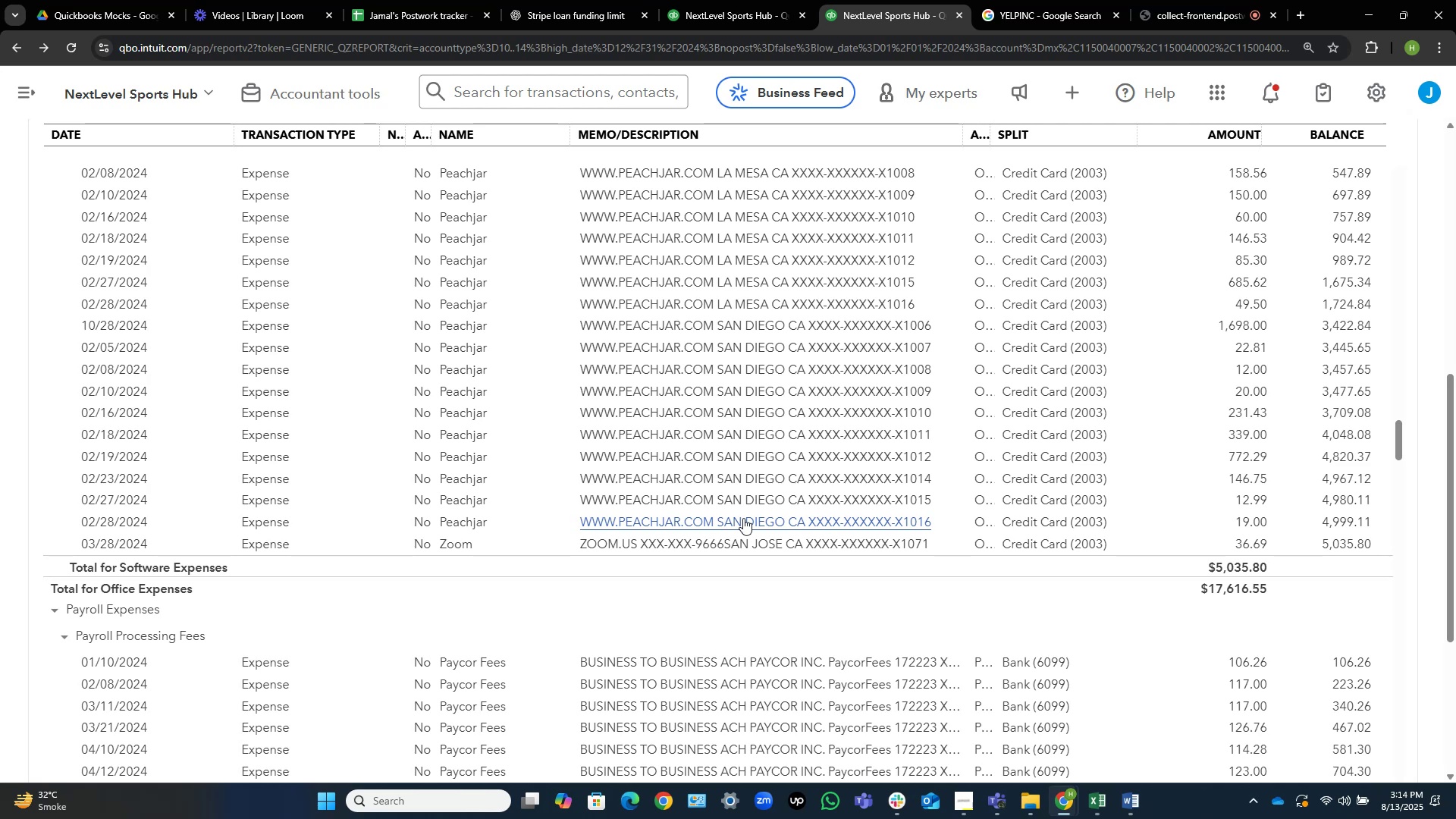 
scroll: coordinate [892, 349], scroll_direction: down, amount: 2.0
 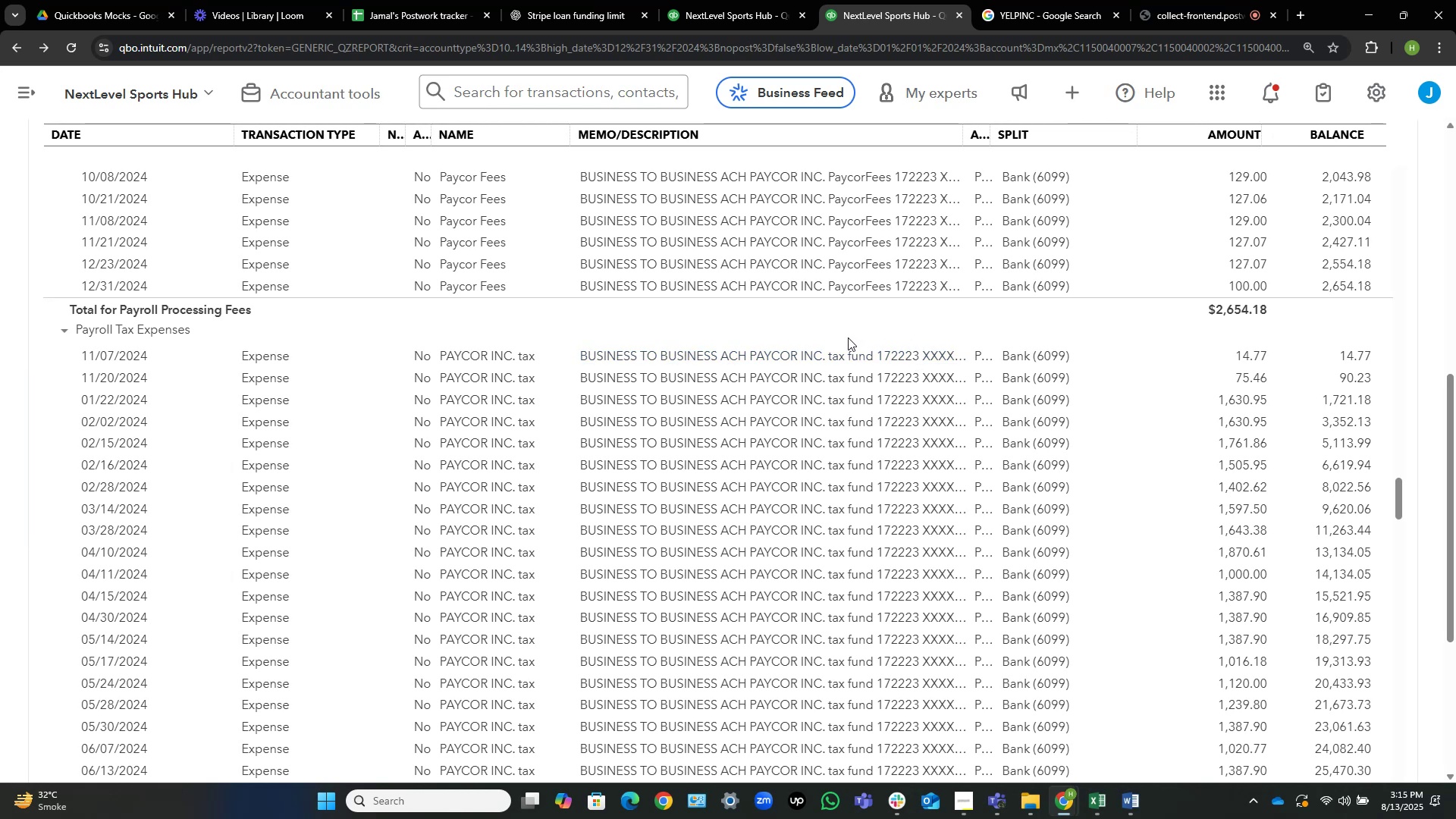 
wait(41.93)
 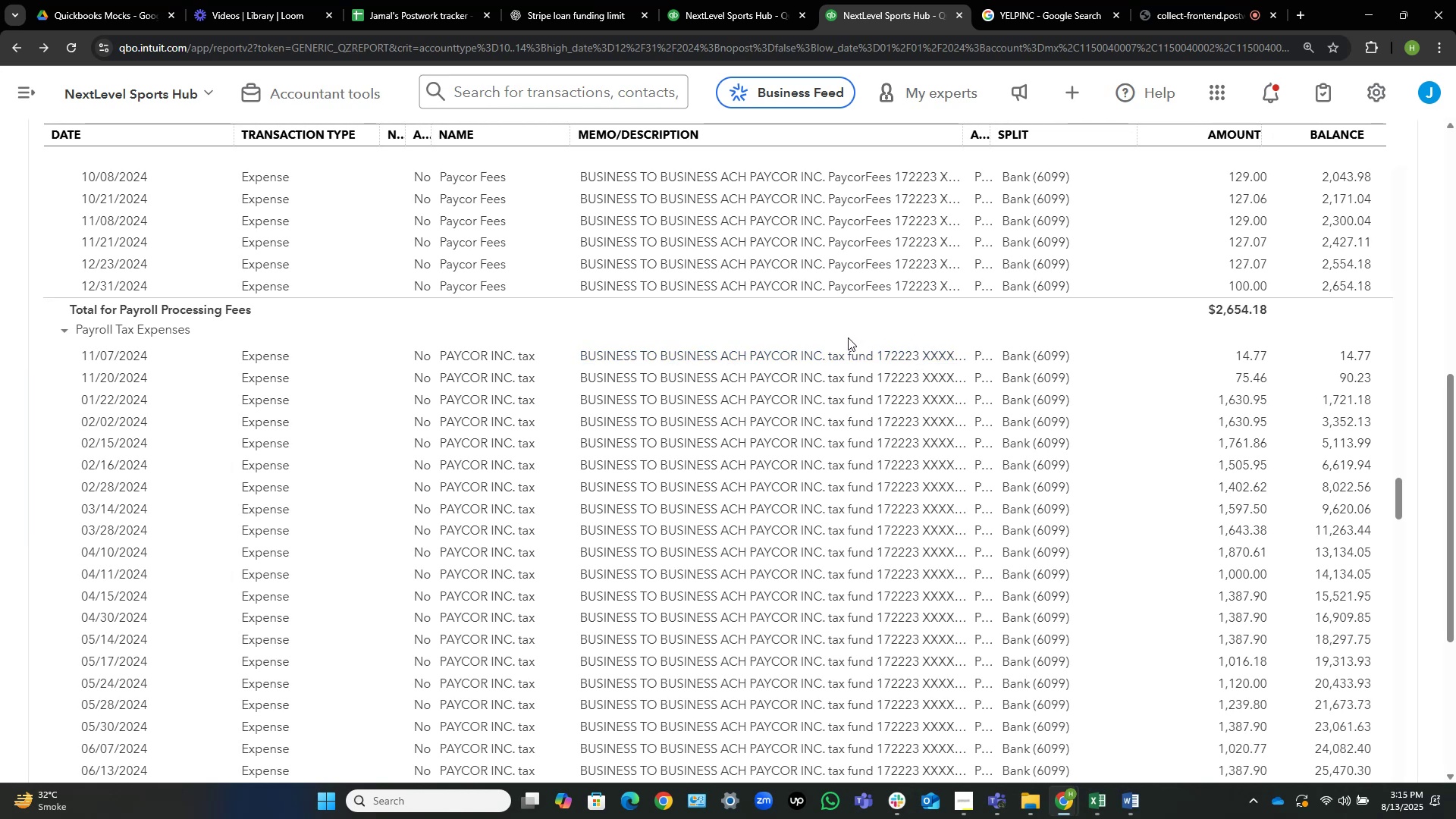 
scroll: coordinate [925, 339], scroll_direction: down, amount: 1.0
 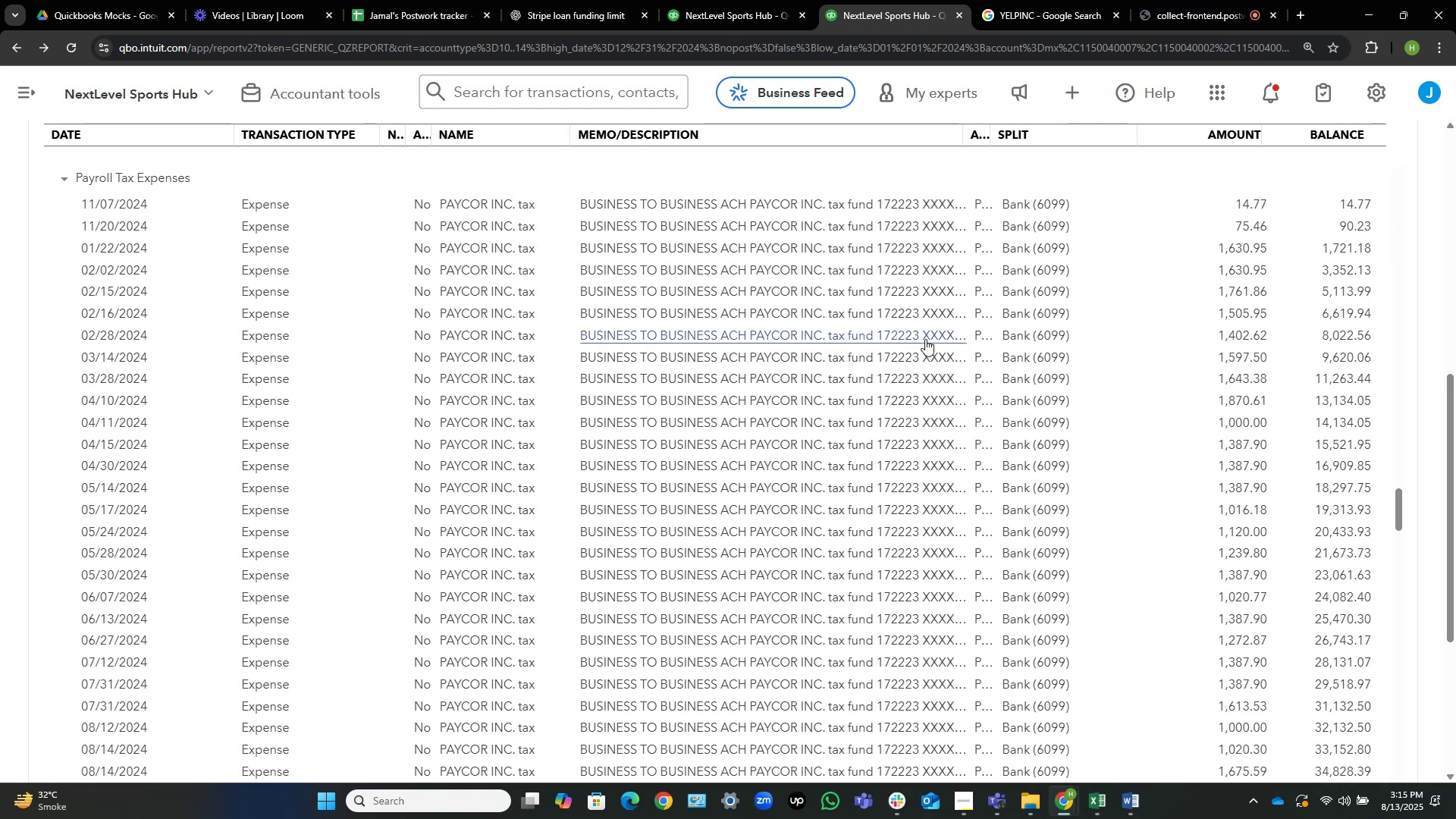 
scroll: coordinate [925, 339], scroll_direction: up, amount: 2.0
 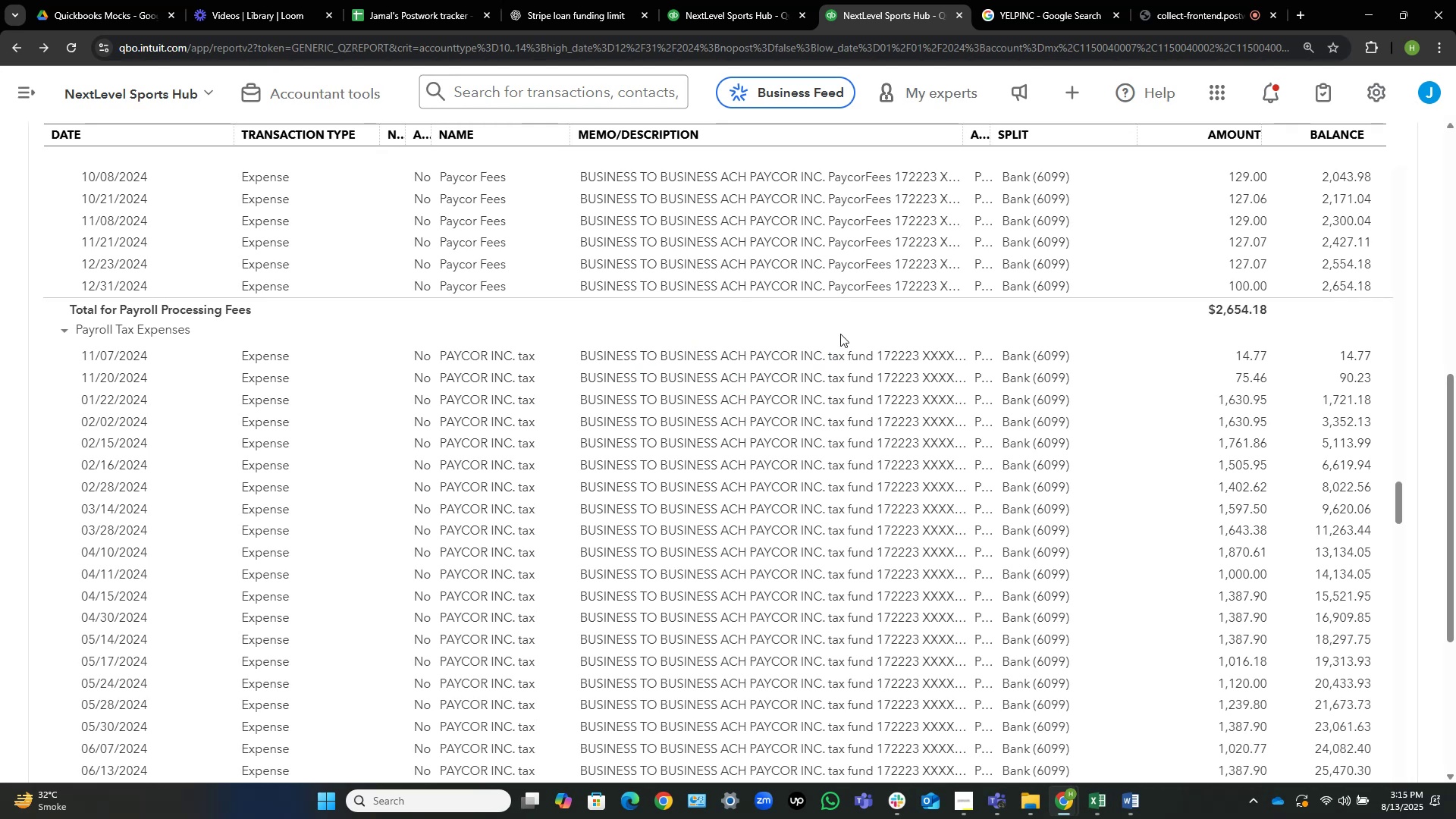 
wait(7.3)
 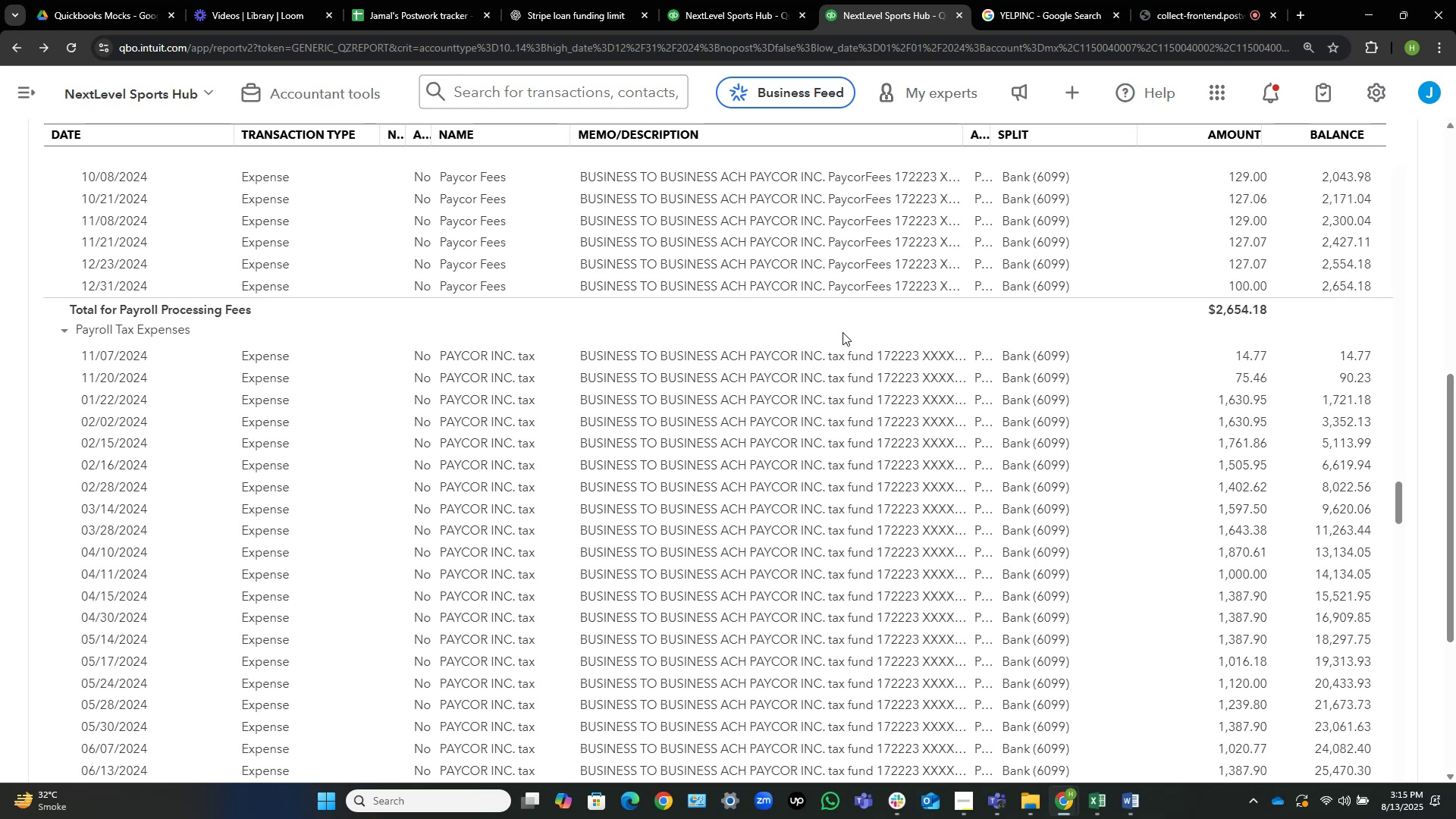 
scroll: coordinate [835, 337], scroll_direction: down, amount: 5.0
 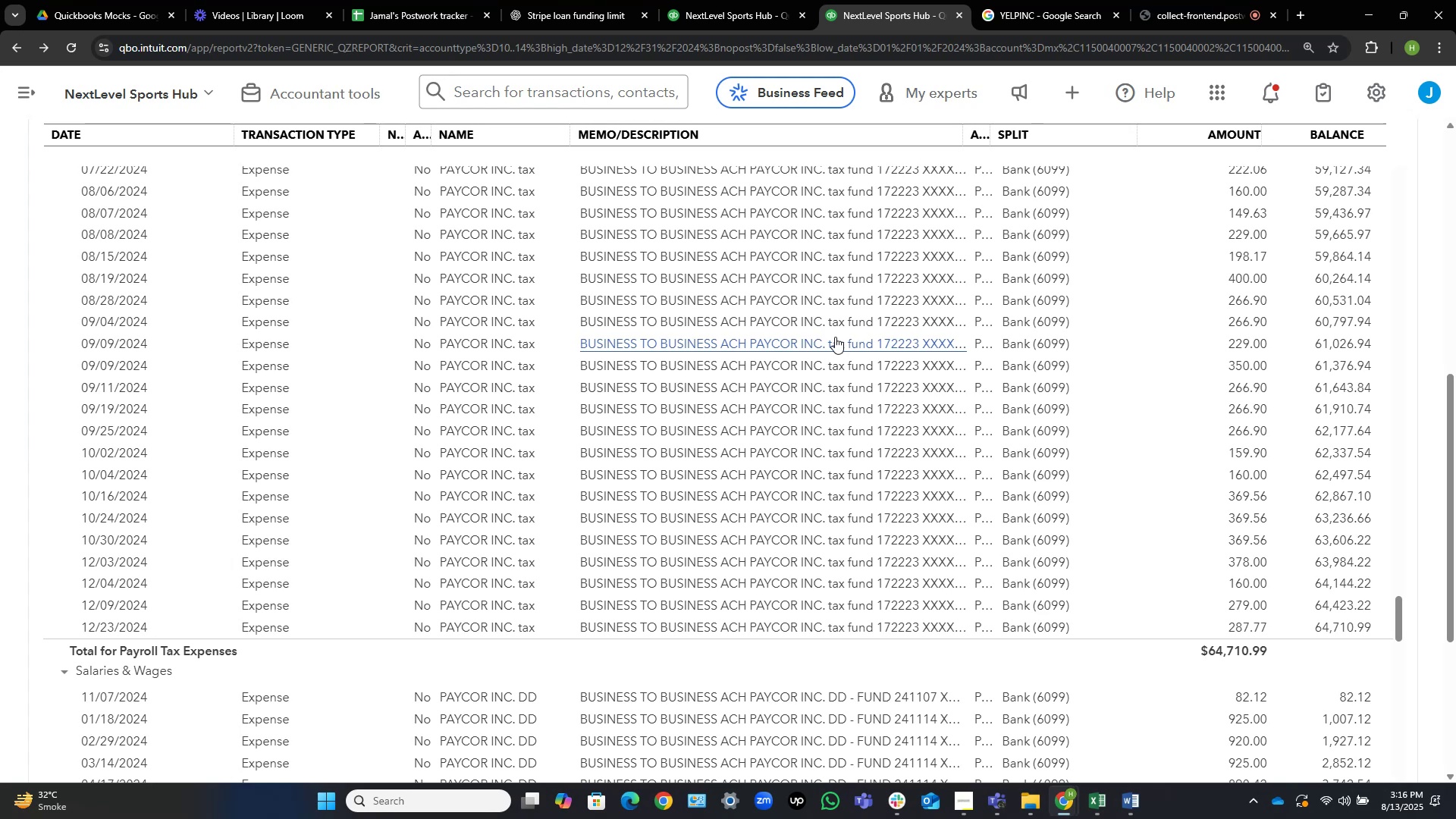 
wait(17.04)
 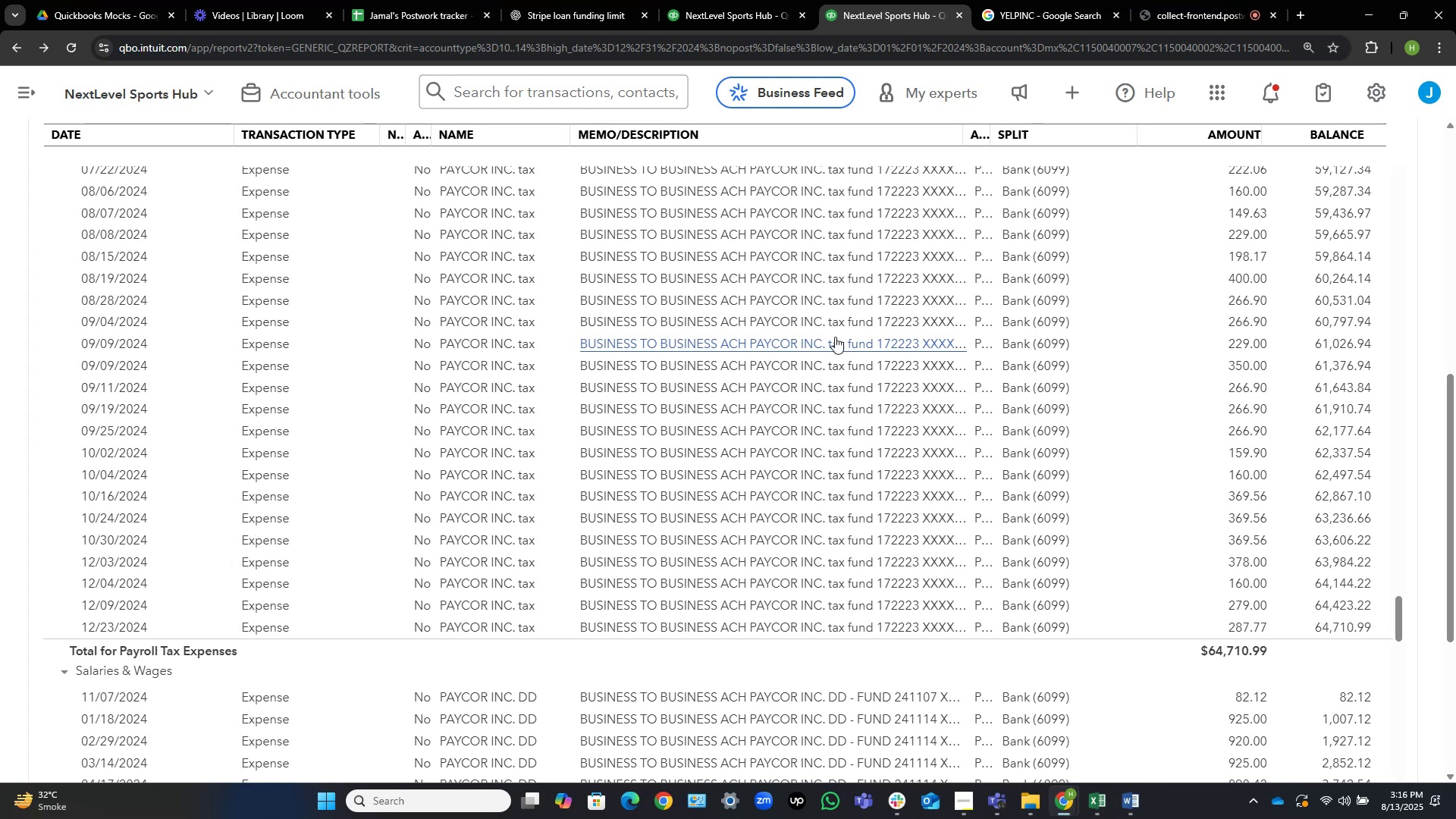 
scroll: coordinate [835, 337], scroll_direction: down, amount: 1.0
 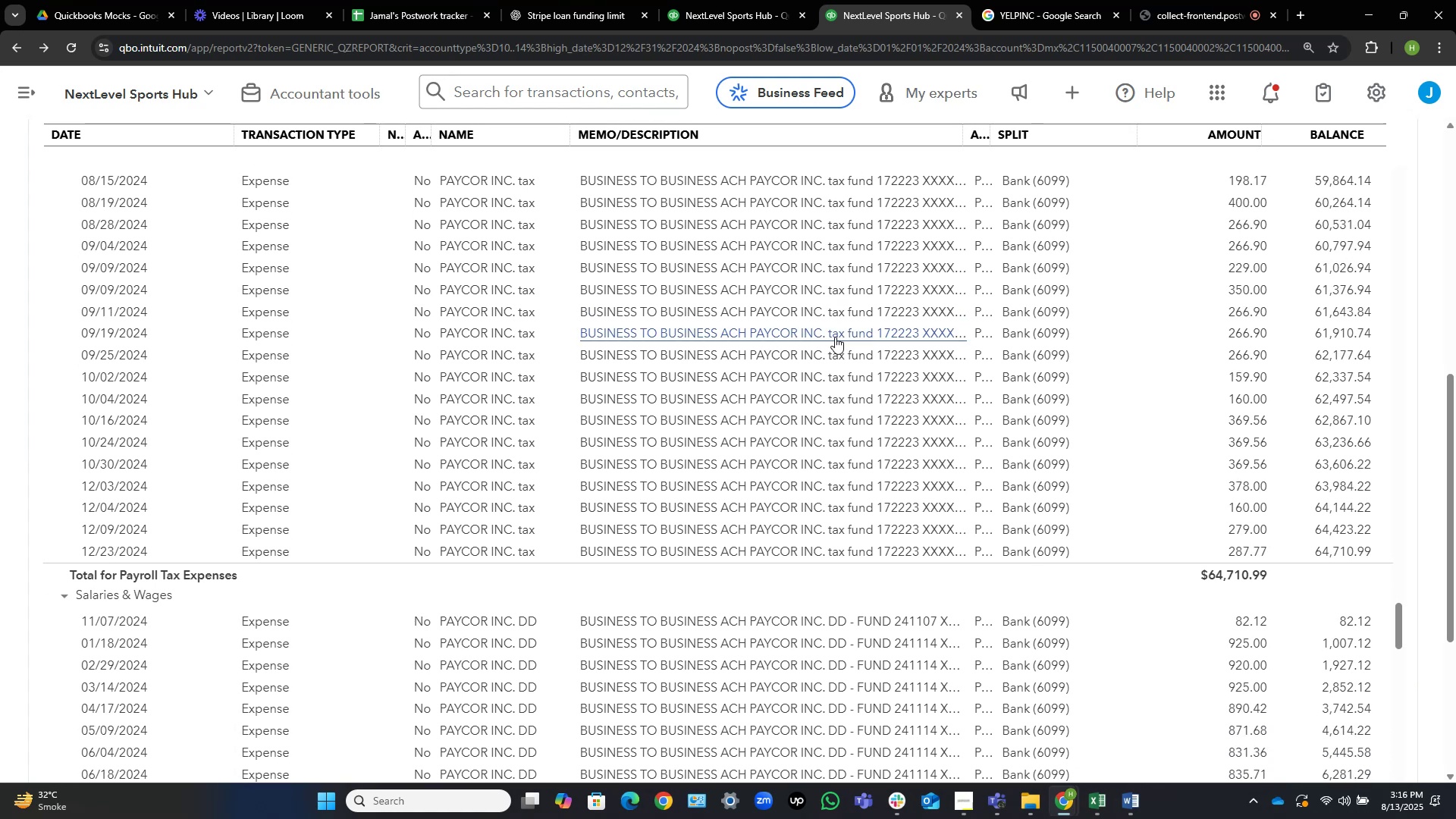 
scroll: coordinate [835, 337], scroll_direction: up, amount: 16.0
 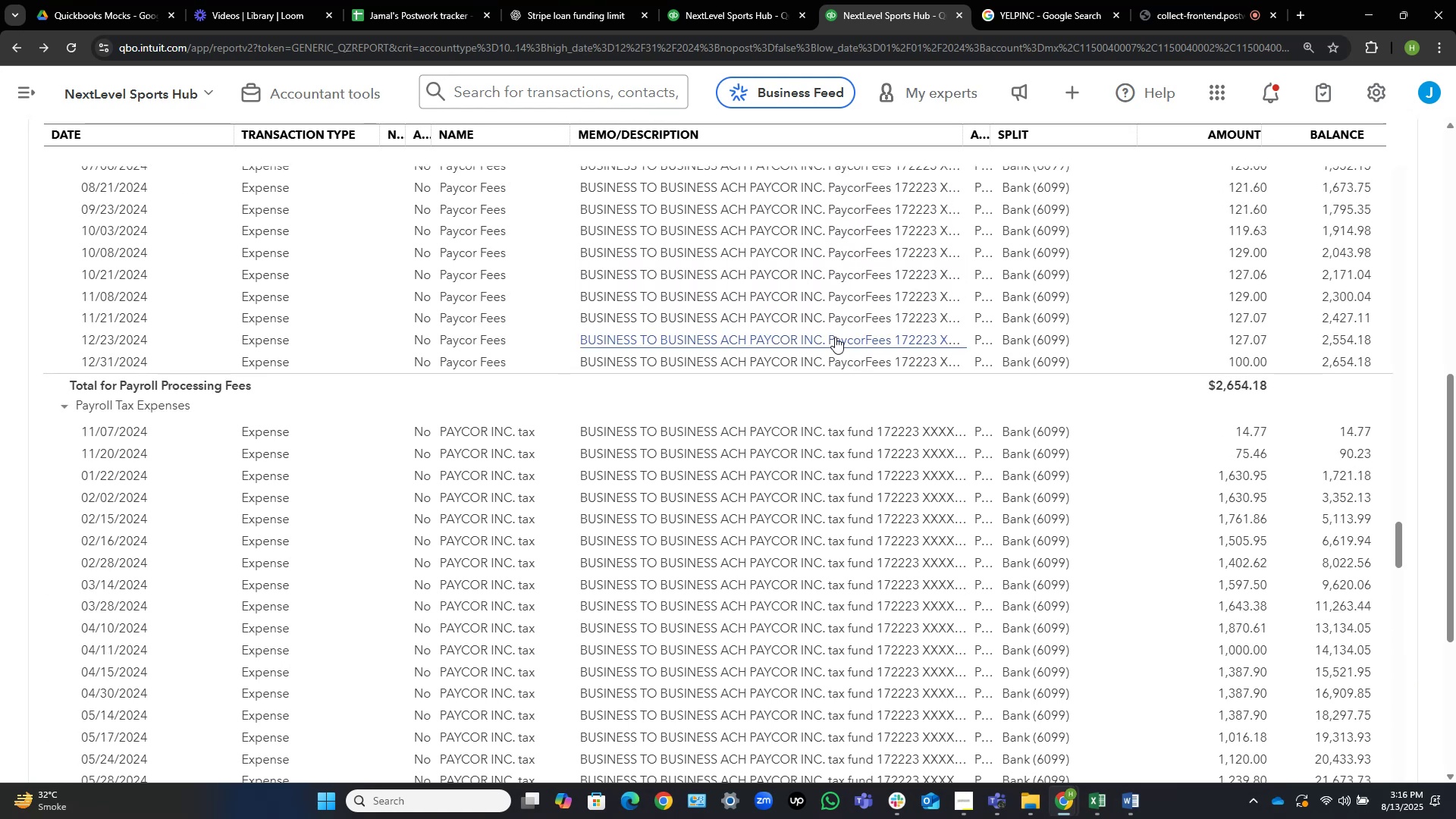 
scroll: coordinate [975, 410], scroll_direction: down, amount: 31.0
 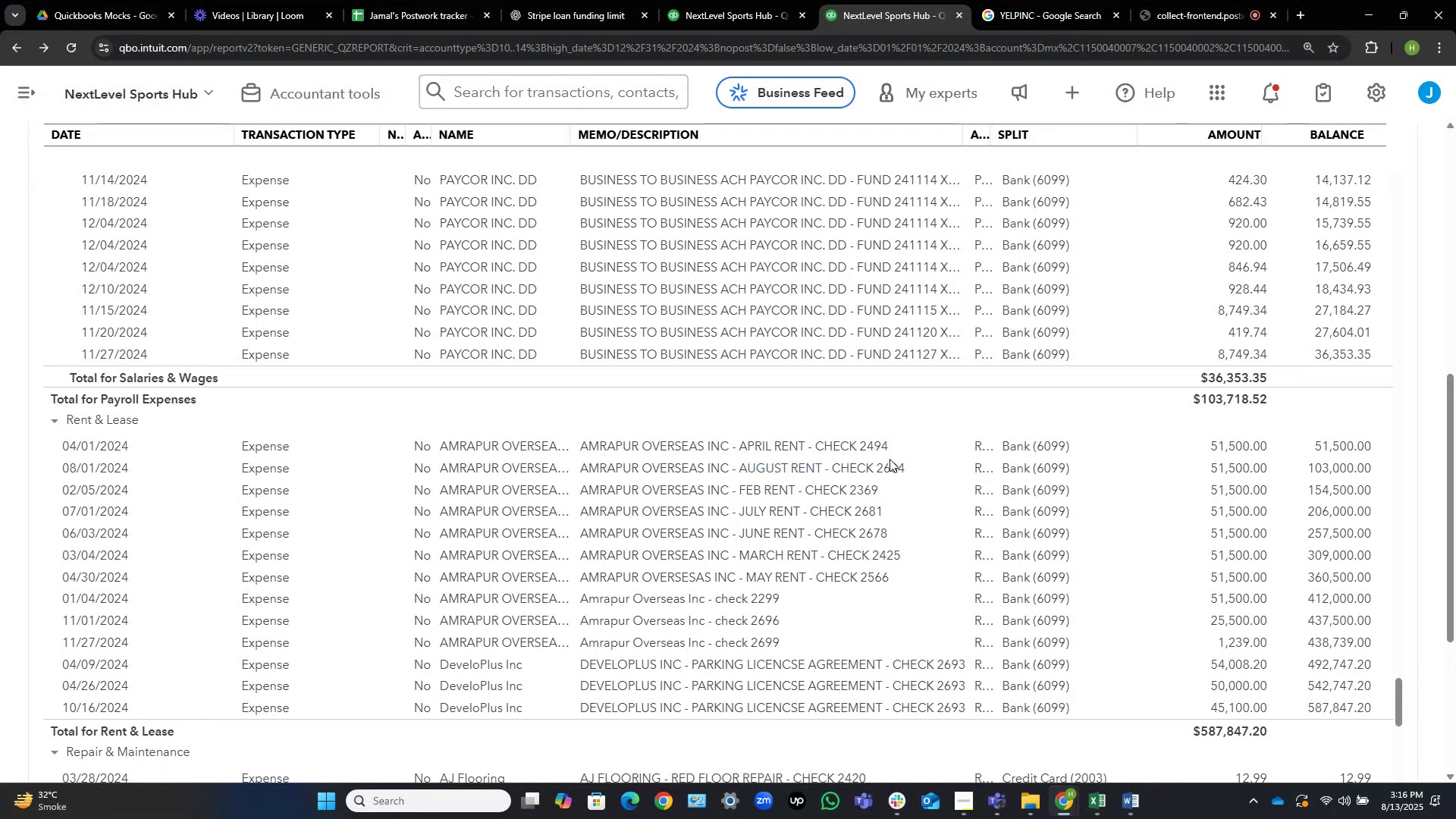 
wait(15.38)
 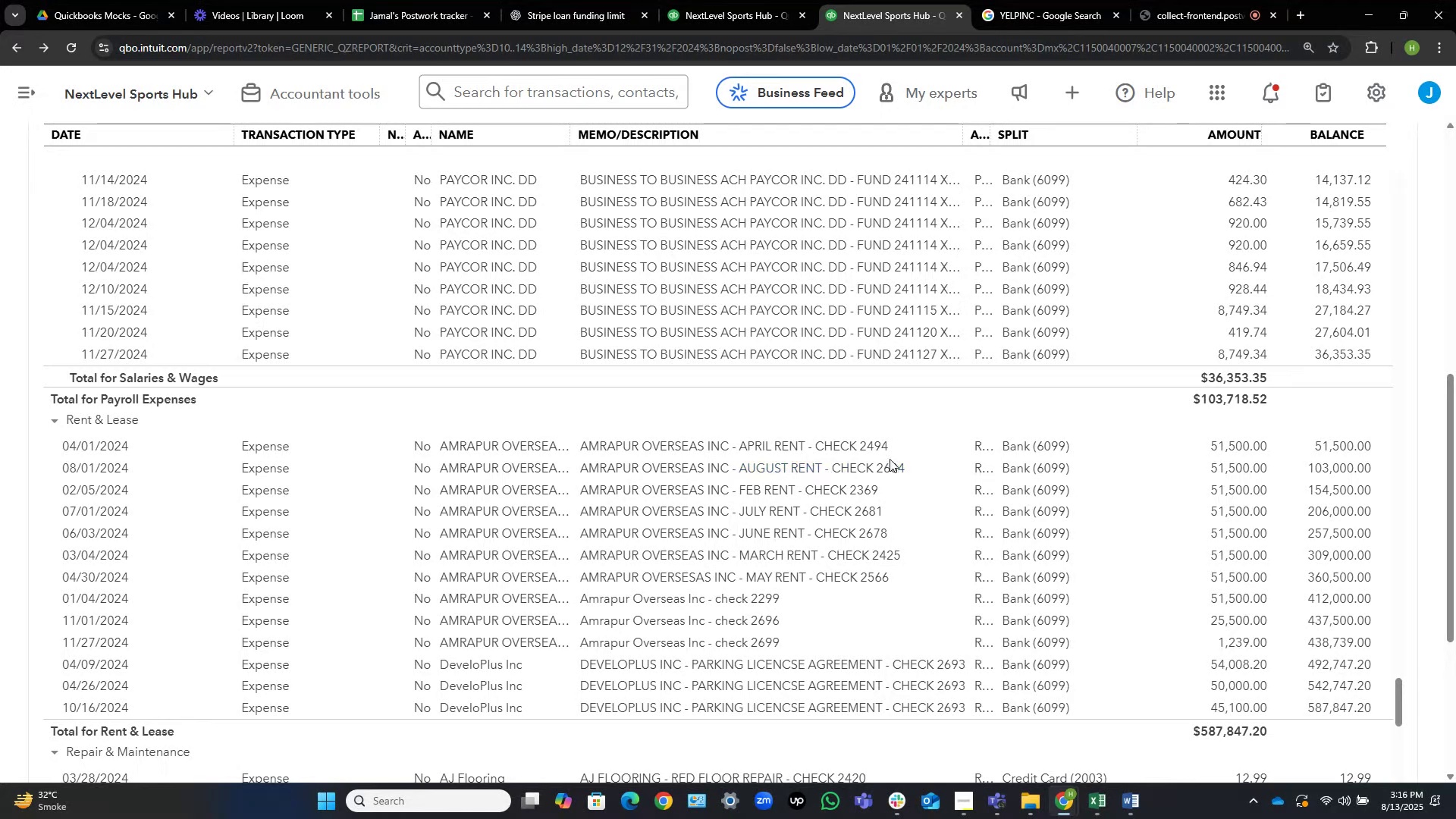 
left_click_drag(start_coordinate=[568, 132], to_coordinate=[697, 121])
 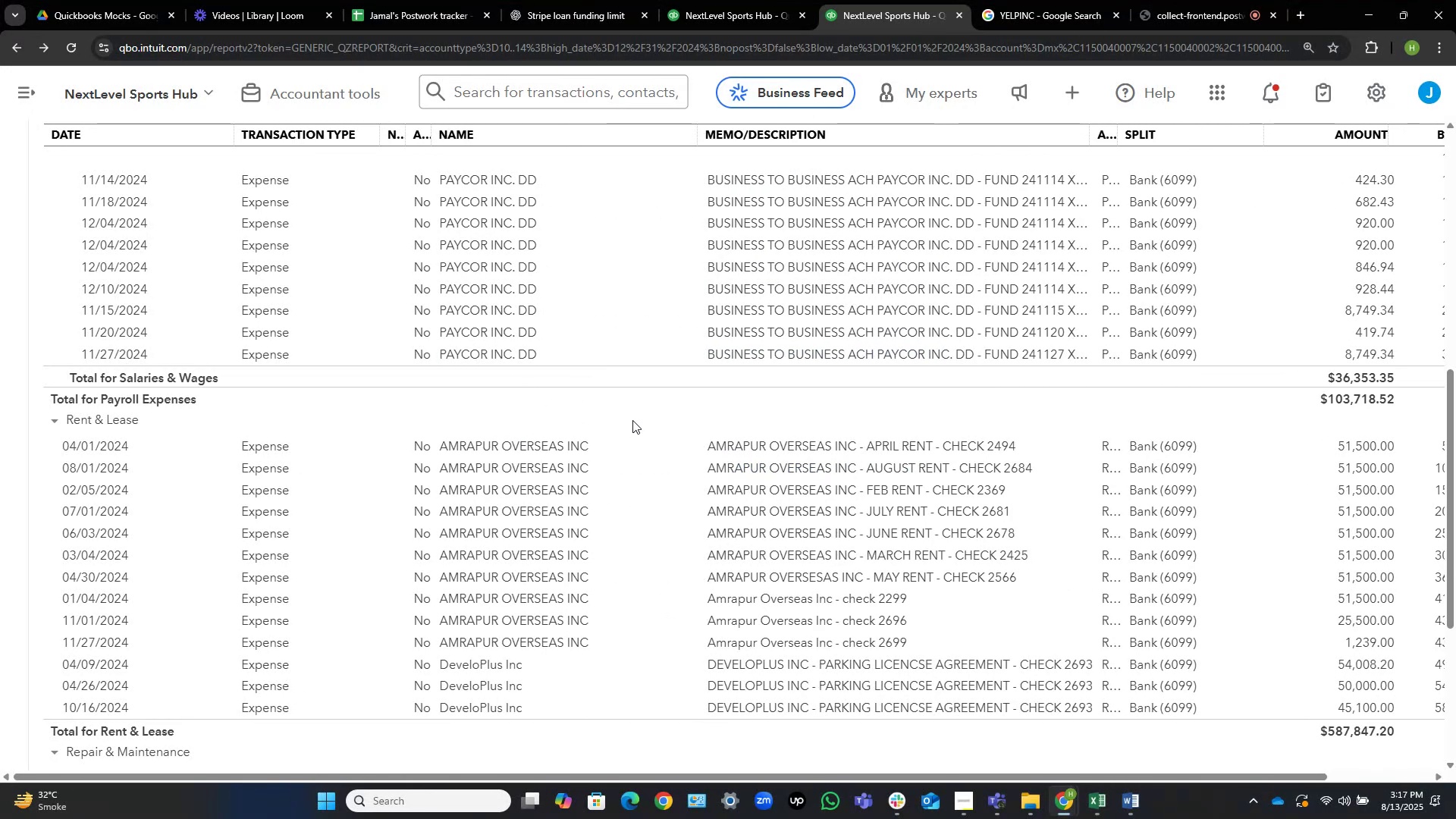 
left_click_drag(start_coordinate=[608, 444], to_coordinate=[433, 449])
 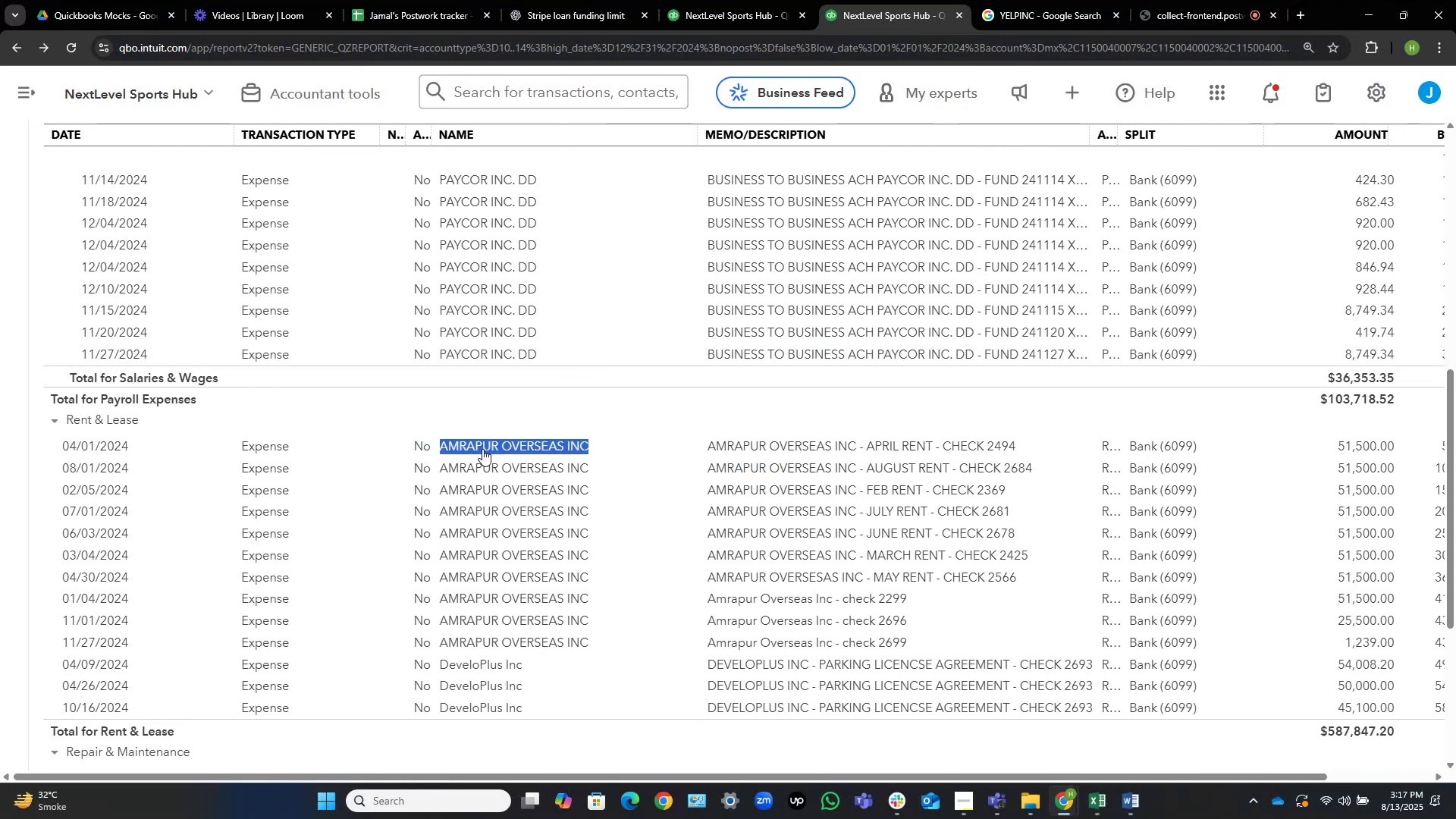 
key(Control+C)
 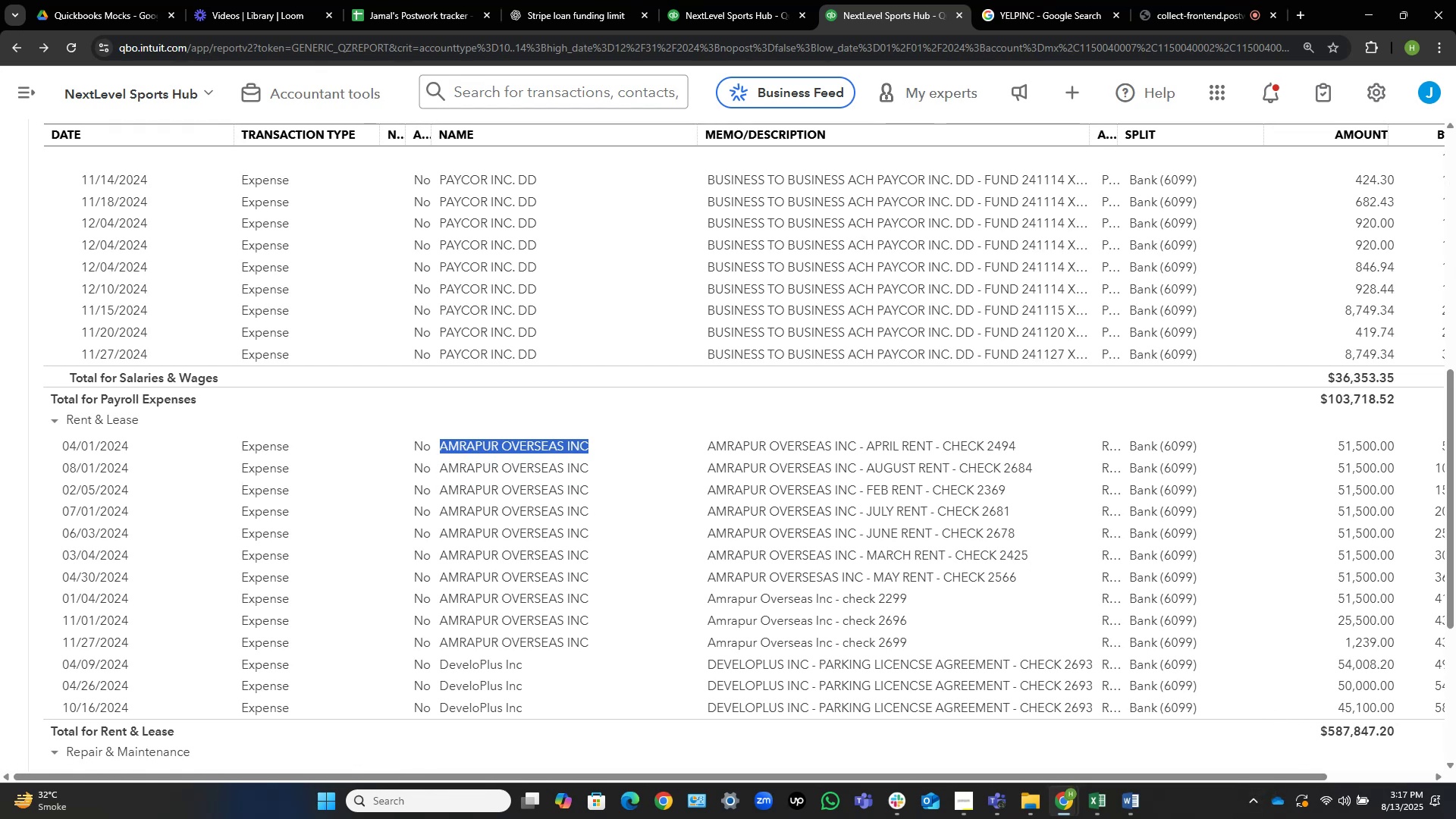 
left_click([1116, 811])
 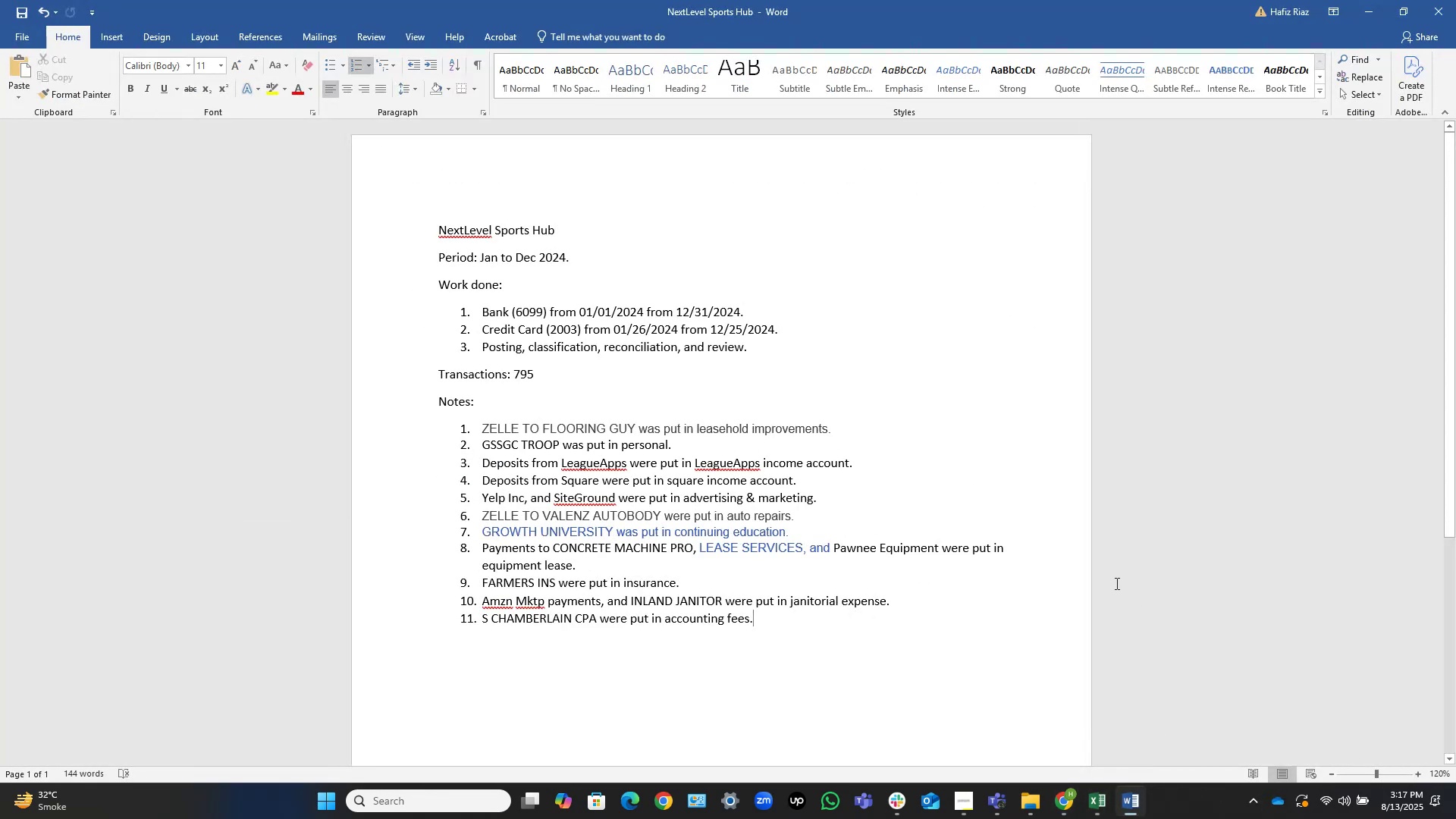 
key(NumpadEnter)
 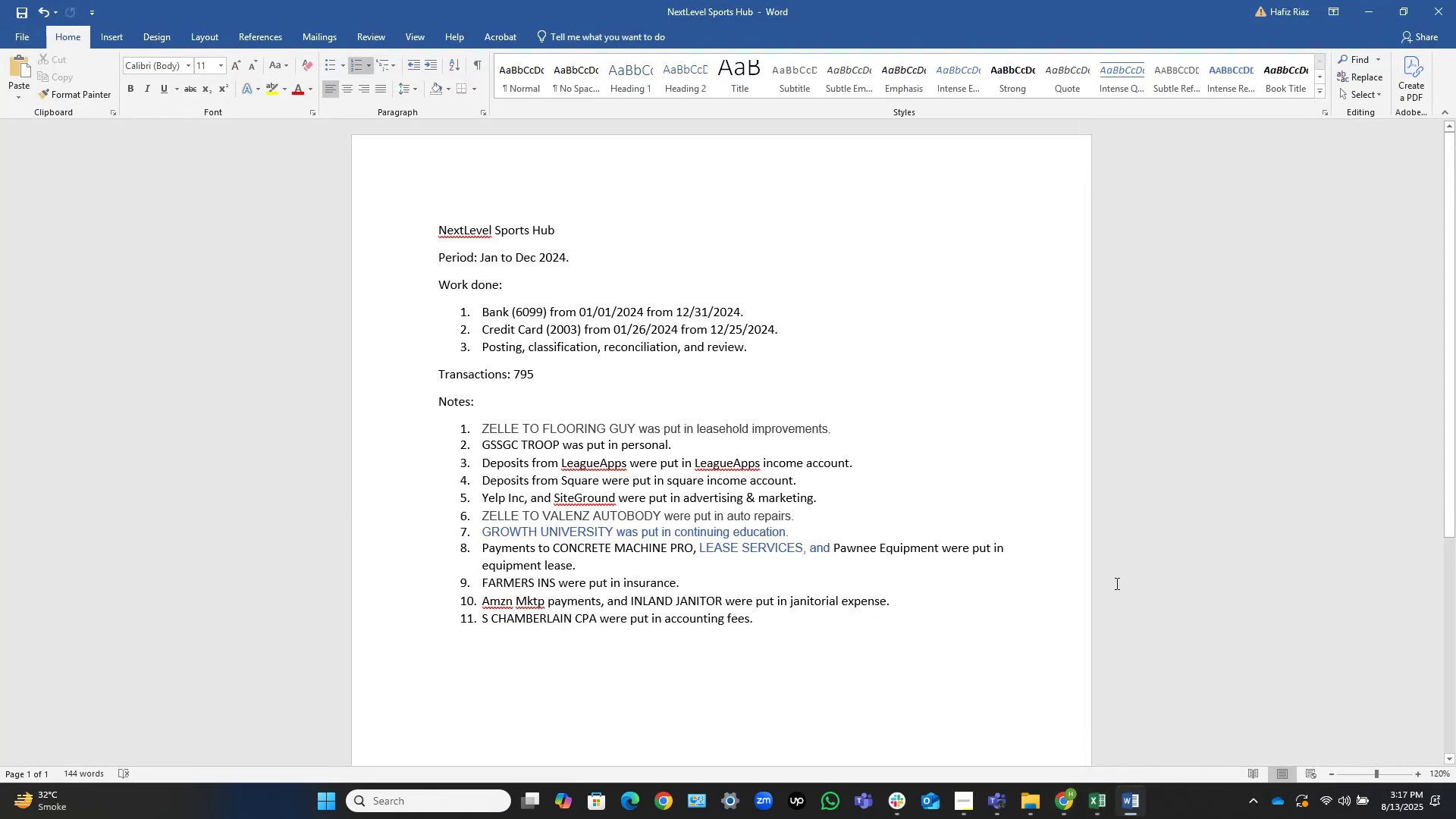 
key(Control+ControlLeft)
 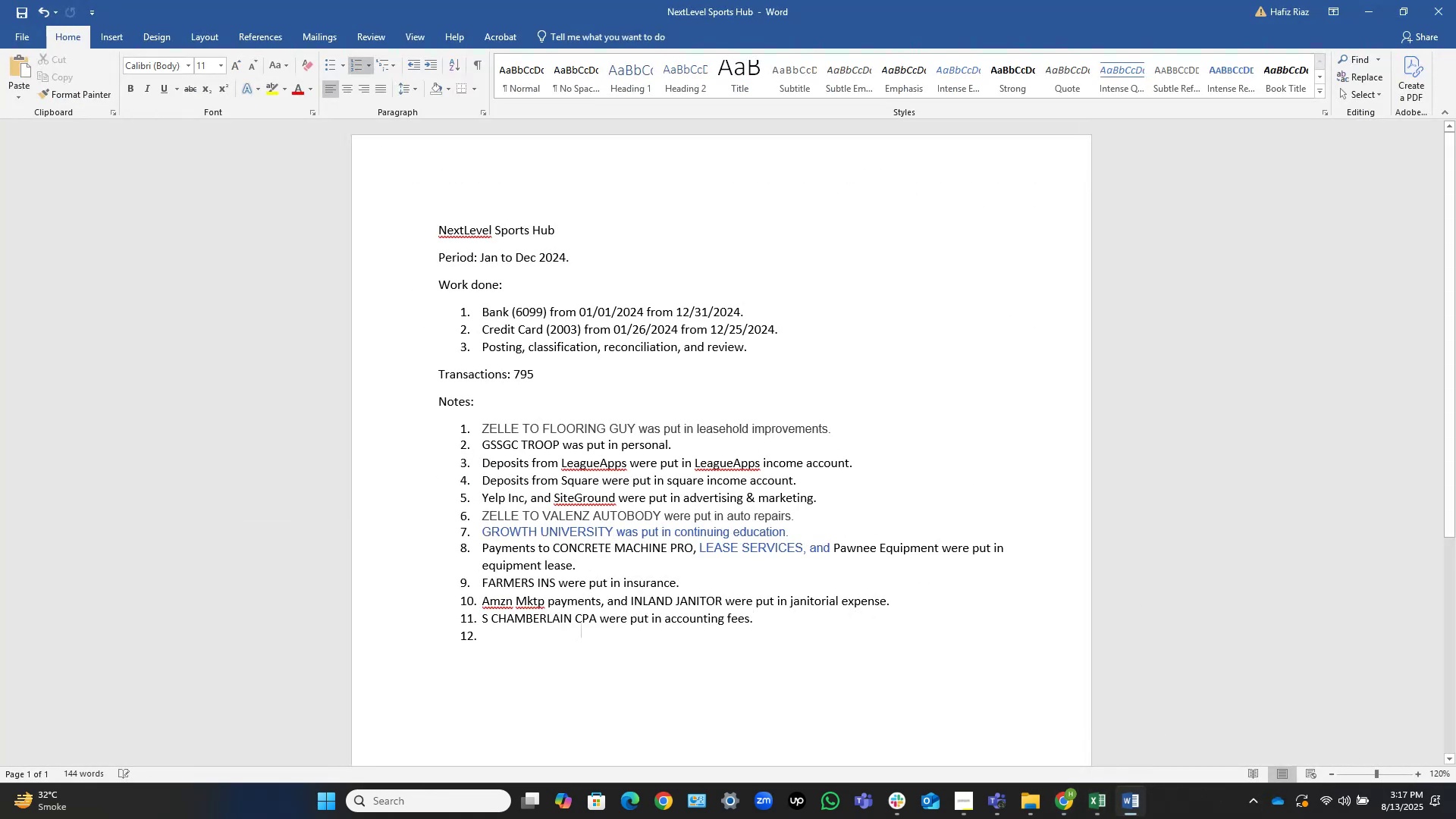 
key(Control+V)
 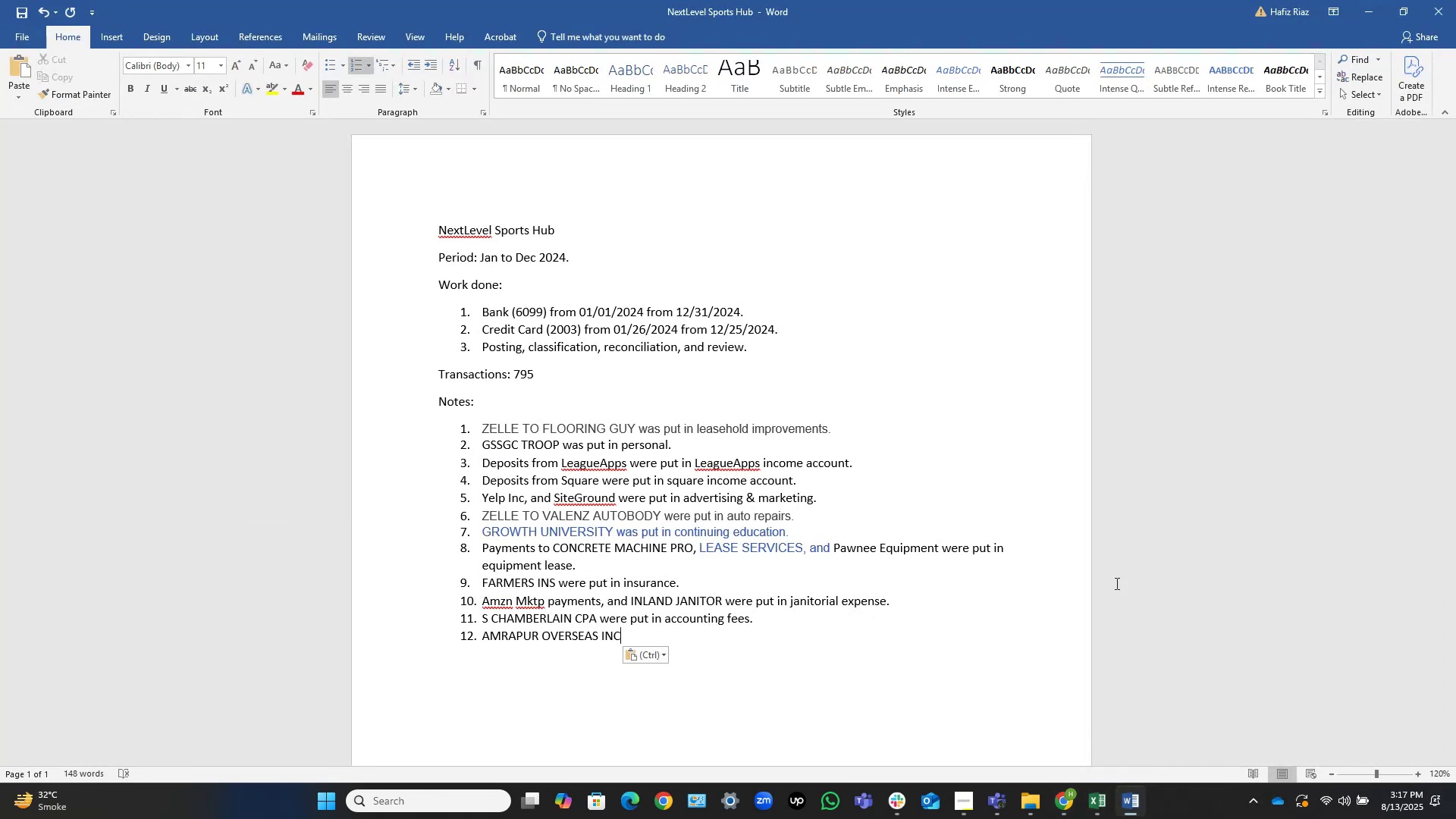 
type(, and )
 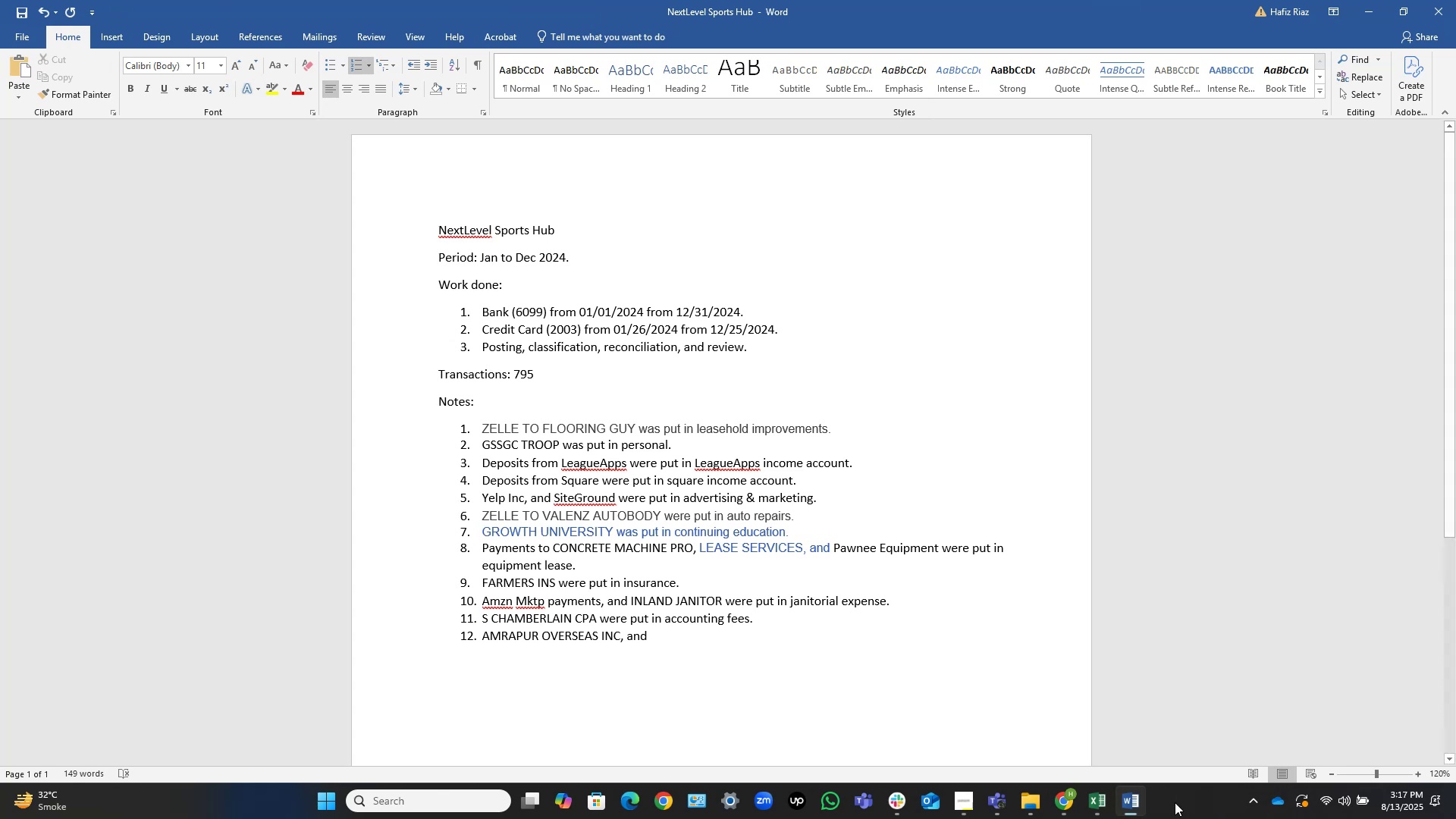 
left_click([1134, 805])
 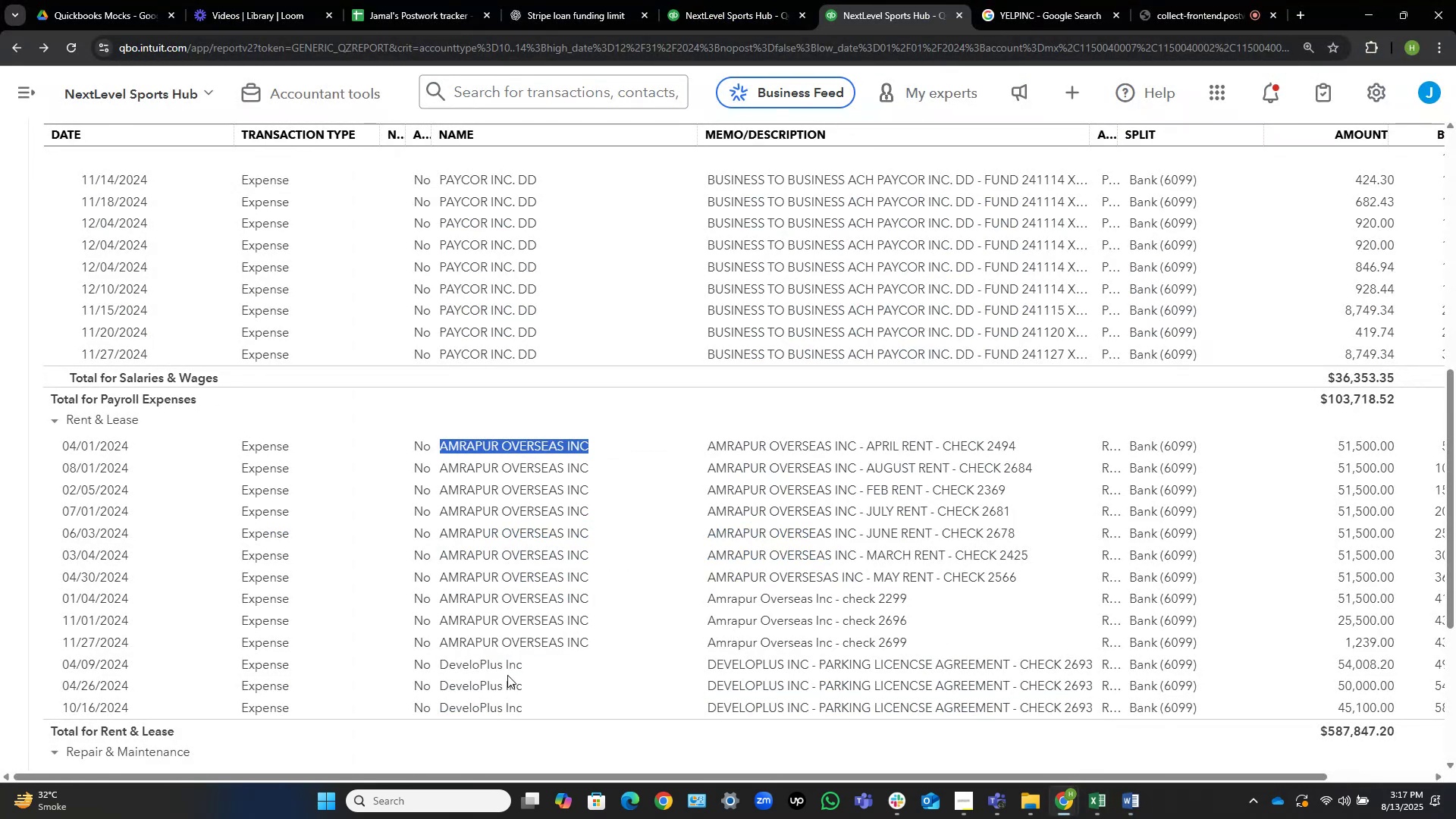 
left_click_drag(start_coordinate=[528, 673], to_coordinate=[437, 674])
 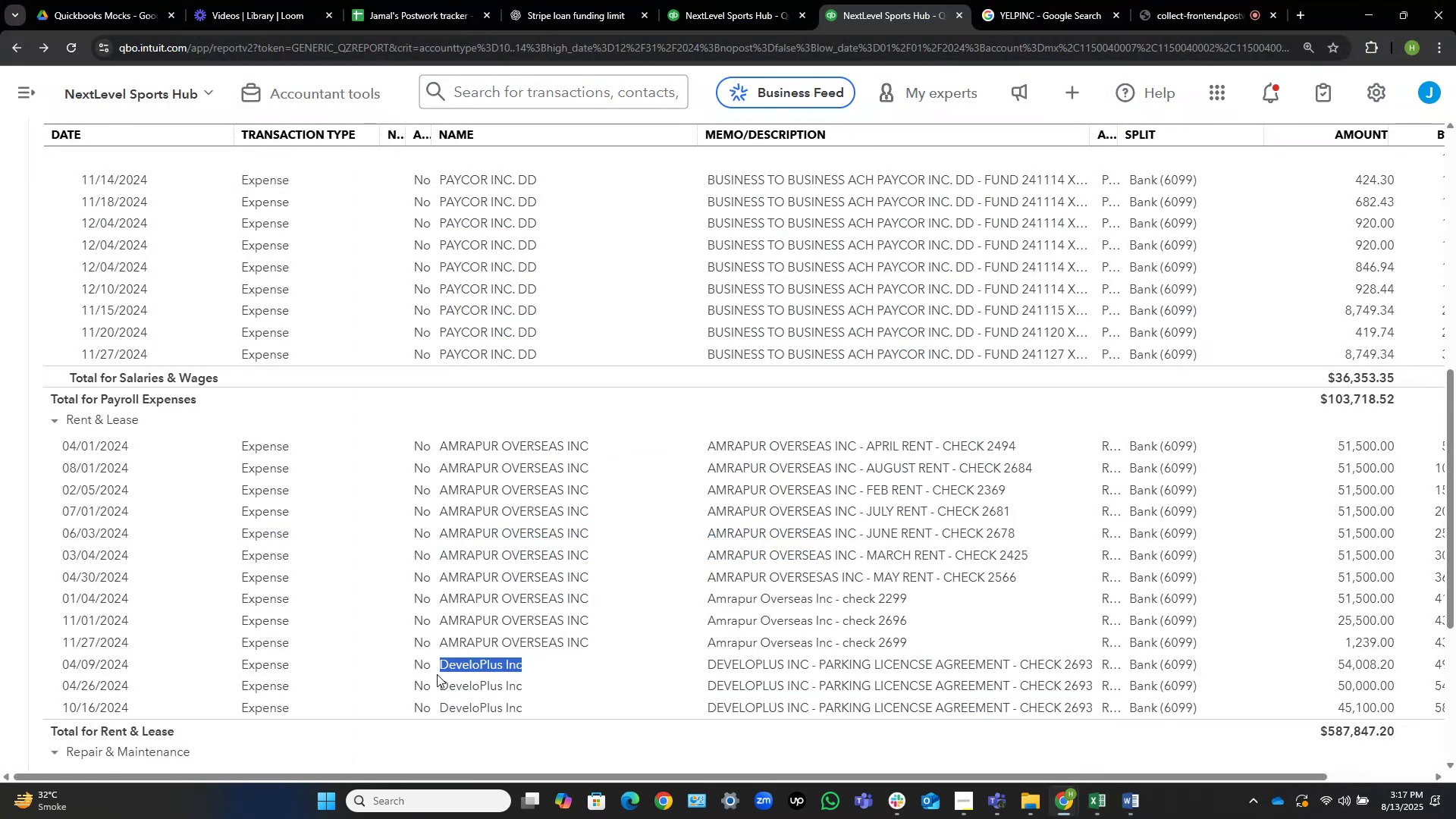 
key(Control+C)
 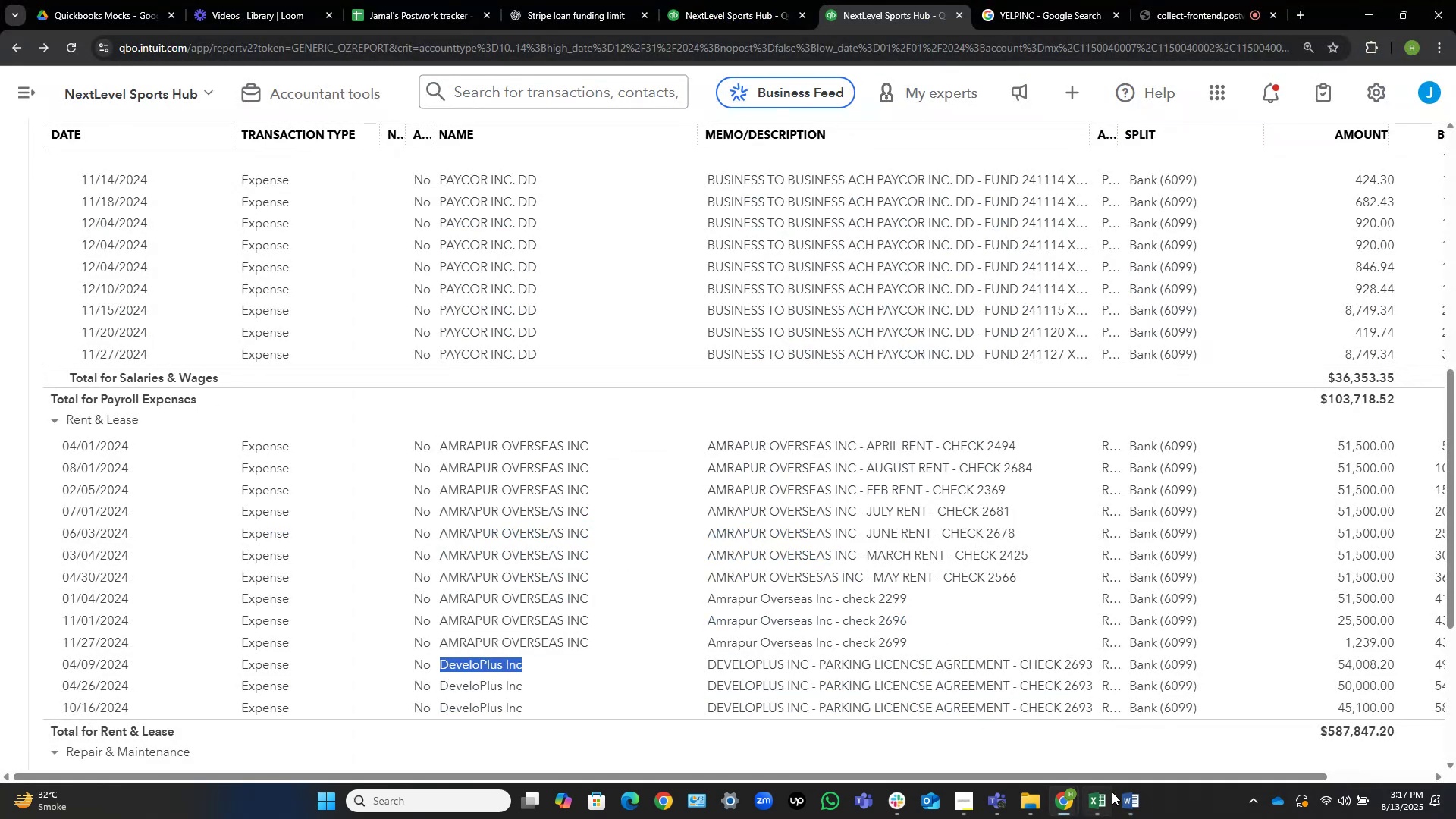 
left_click([1132, 805])
 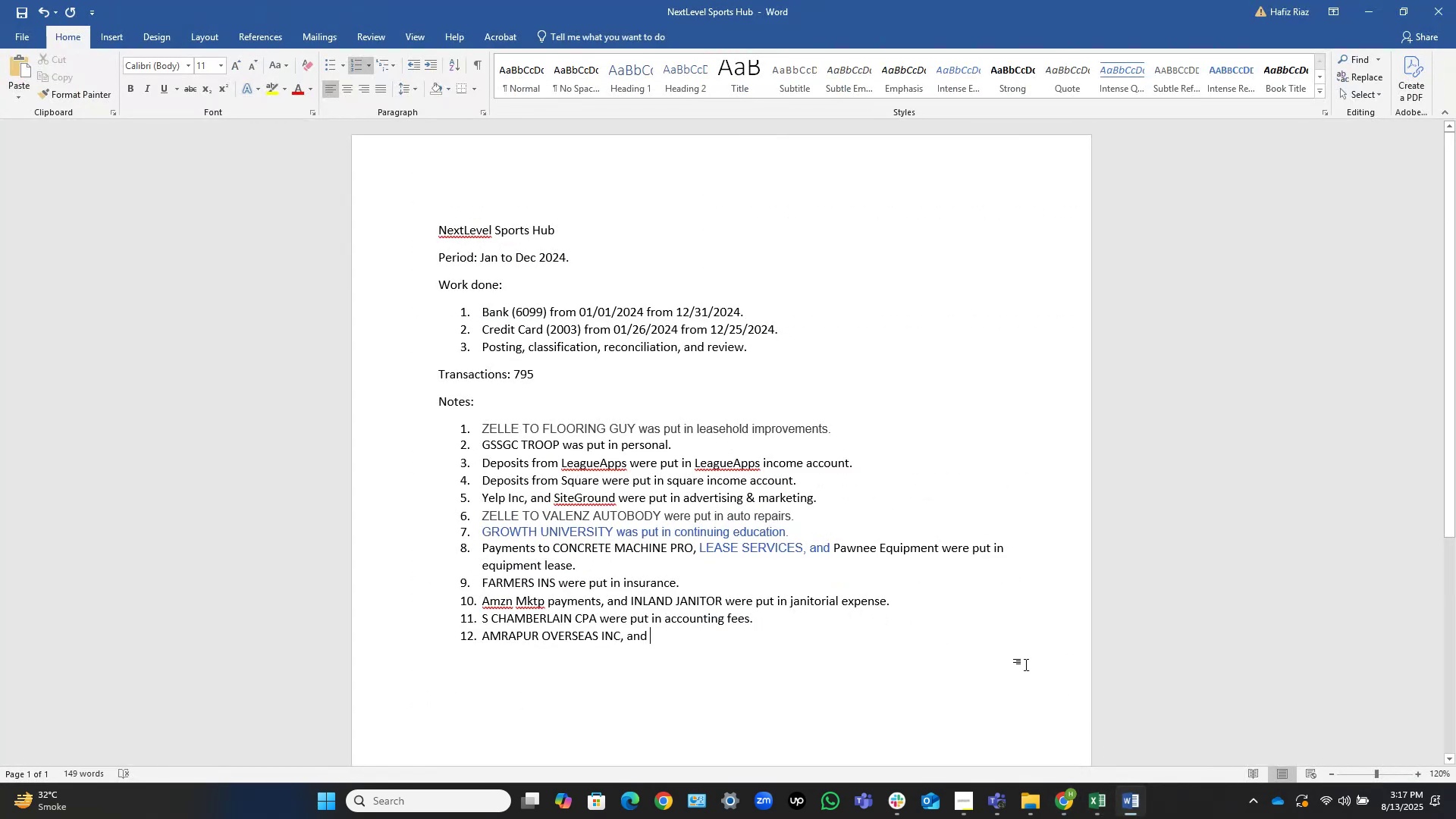 
key(Control+ControlLeft)
 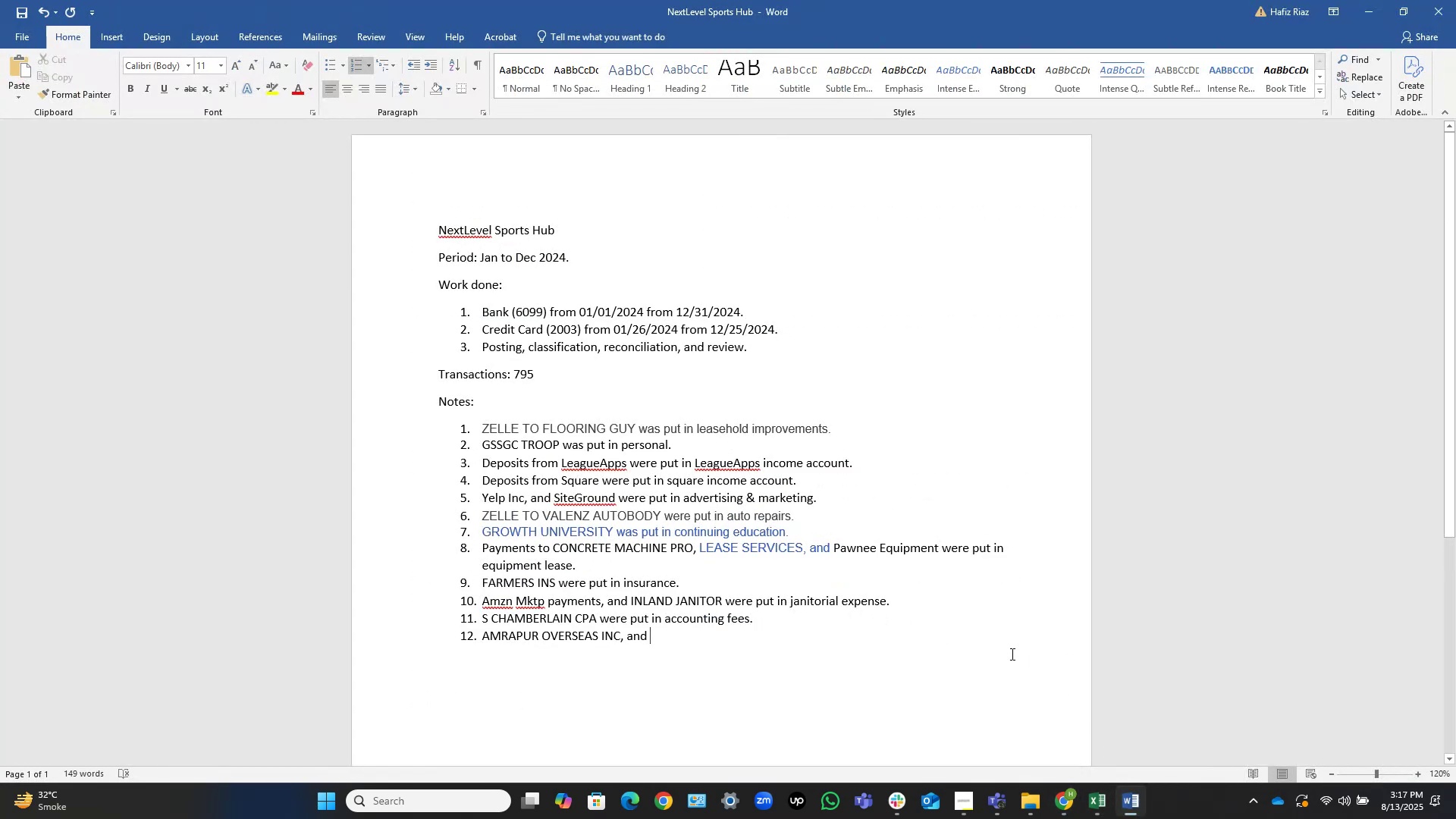 
key(Control+V)
 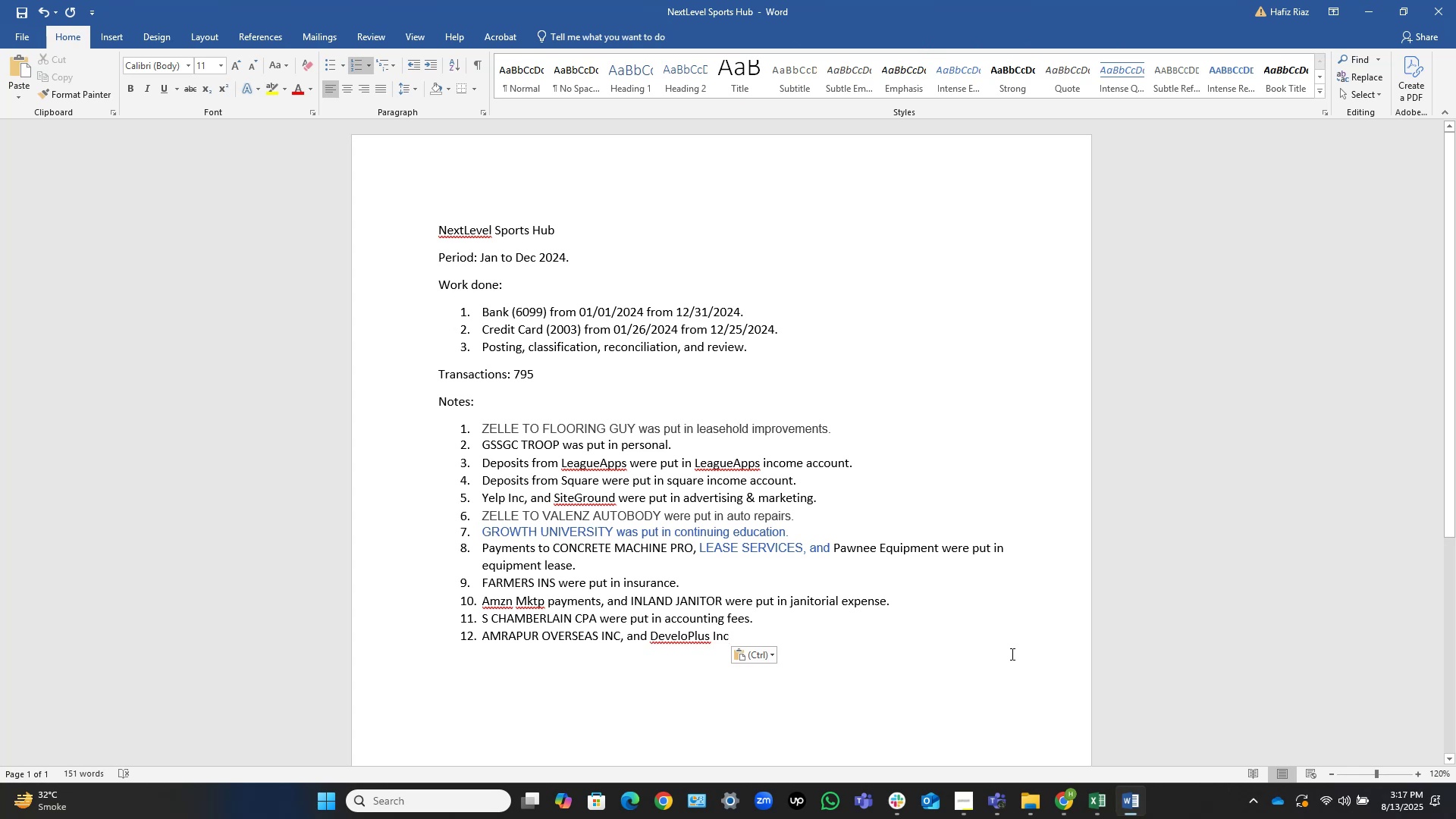 
type( were put in rent & lease.)
 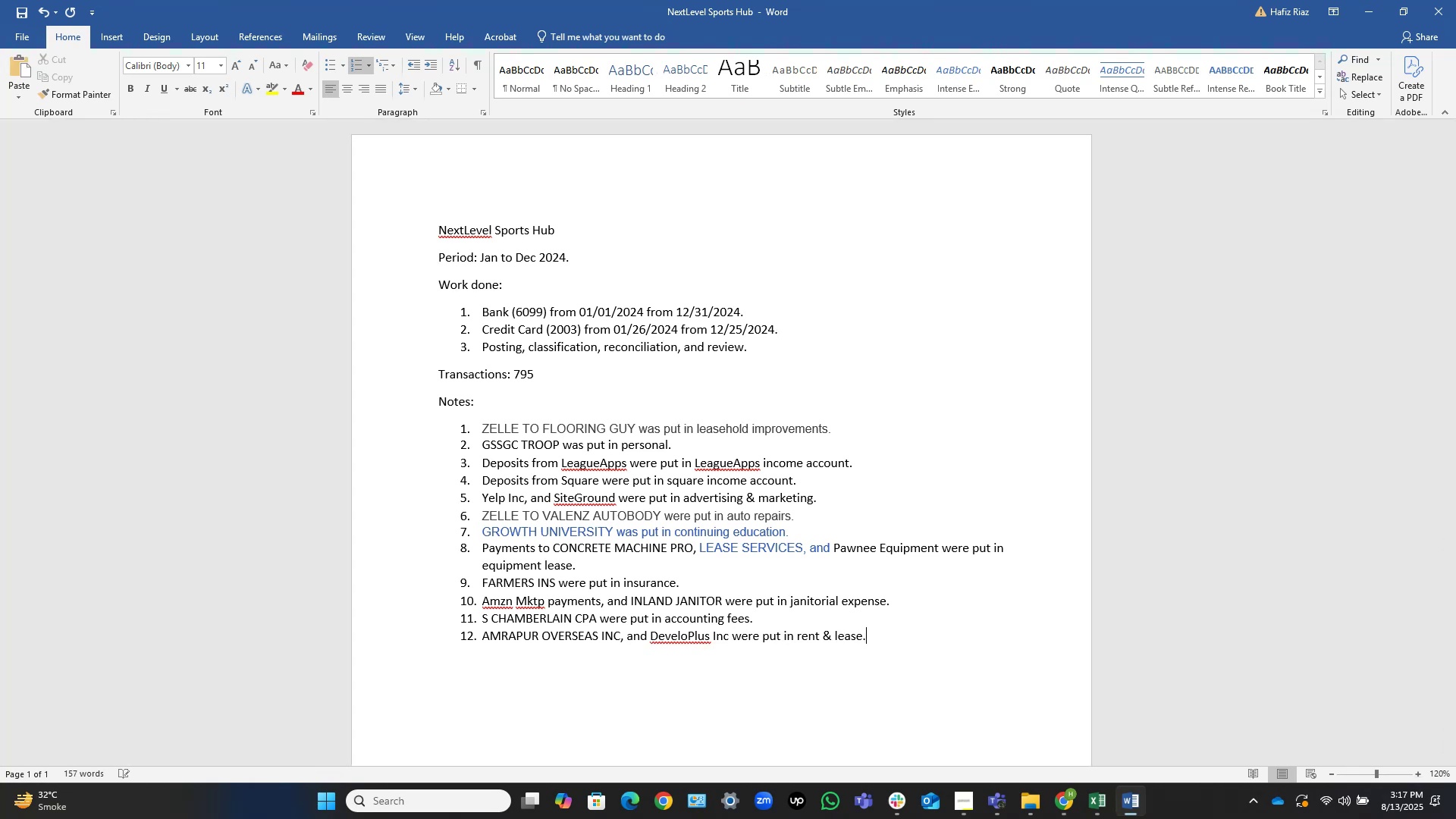 
wait(6.84)
 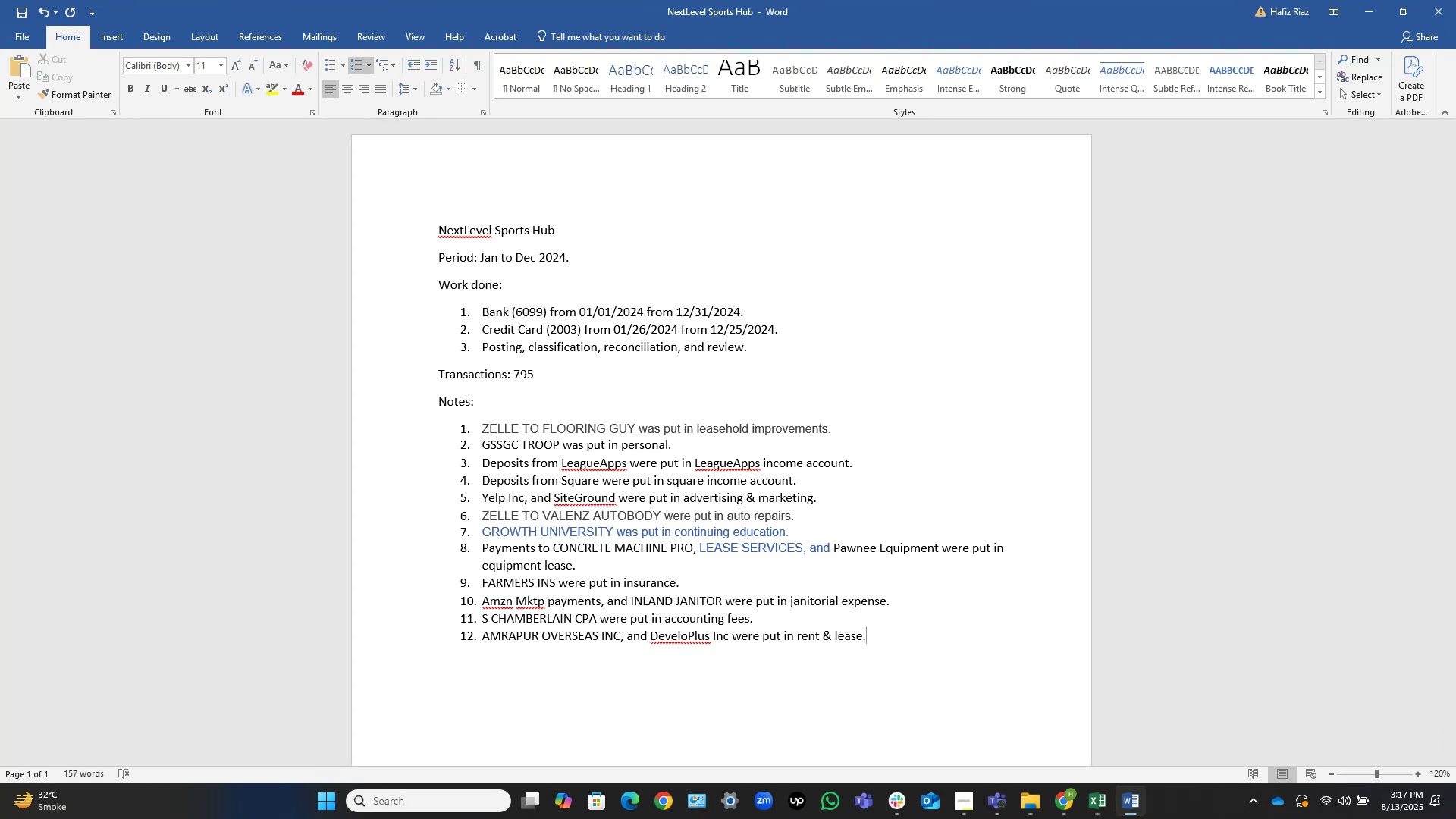 
type([Home]Payments to )
 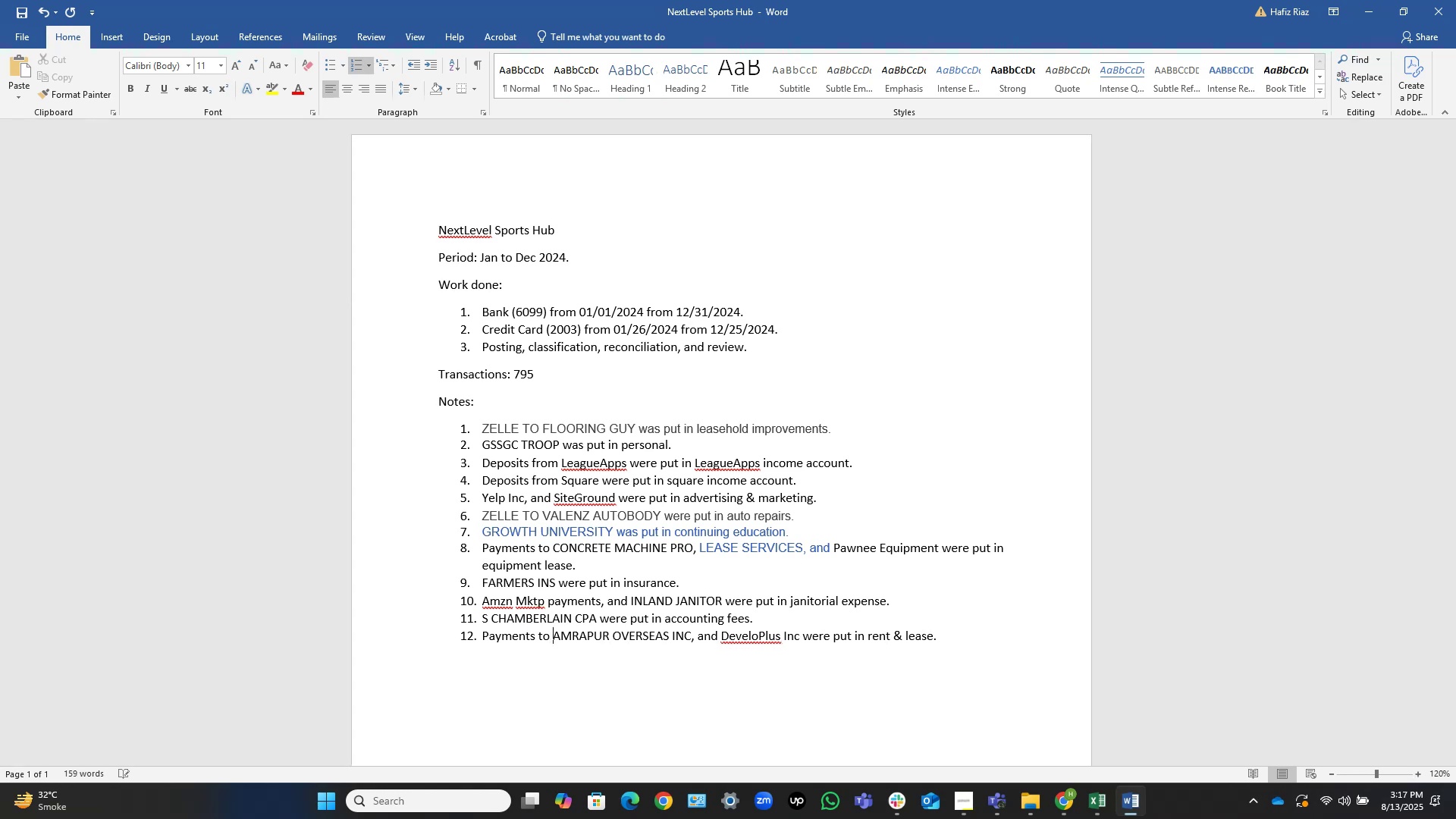 
key(Control+S)
 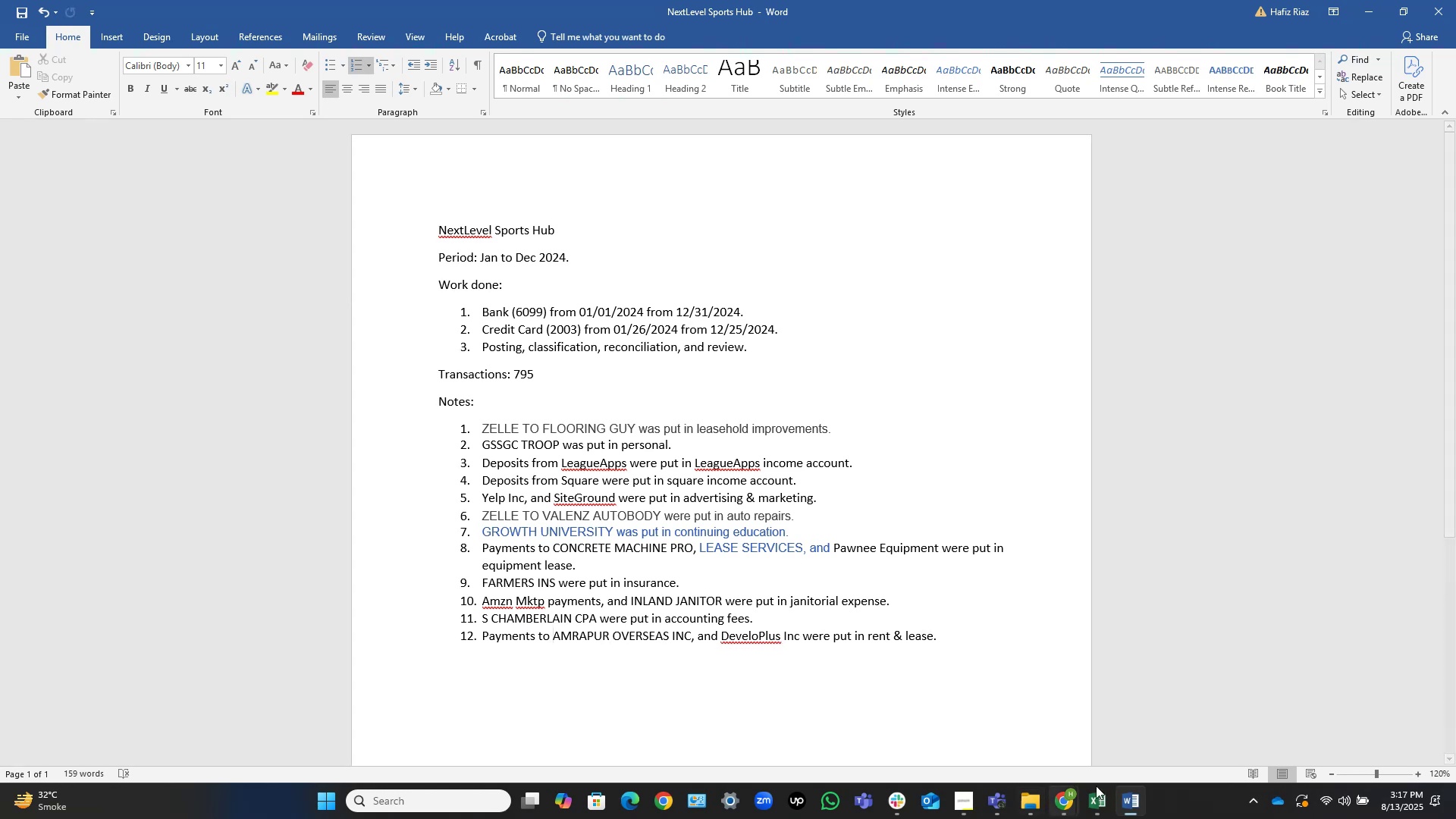 
left_click([1134, 814])
 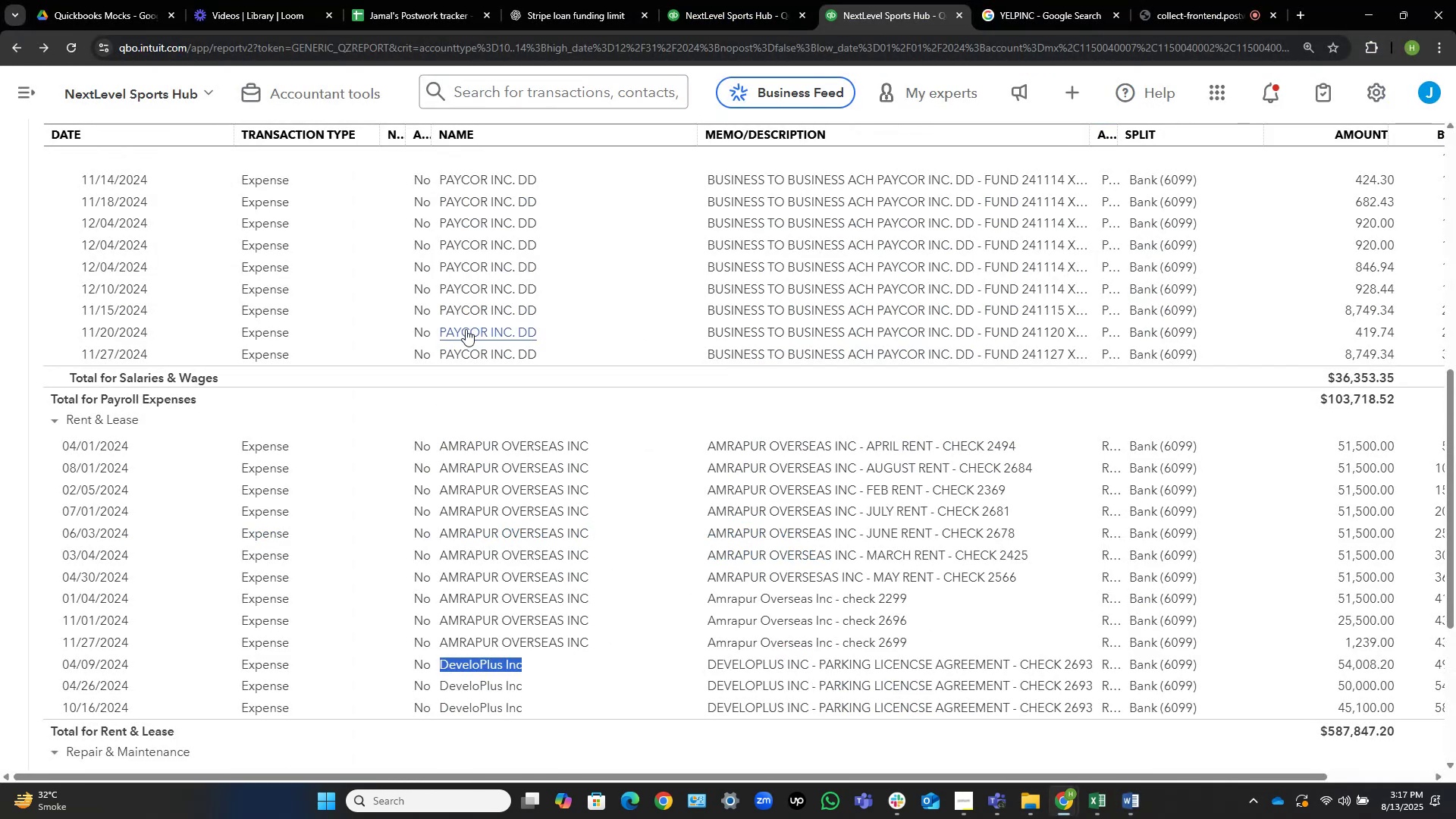 
scroll: coordinate [623, 407], scroll_direction: up, amount: 8.0
 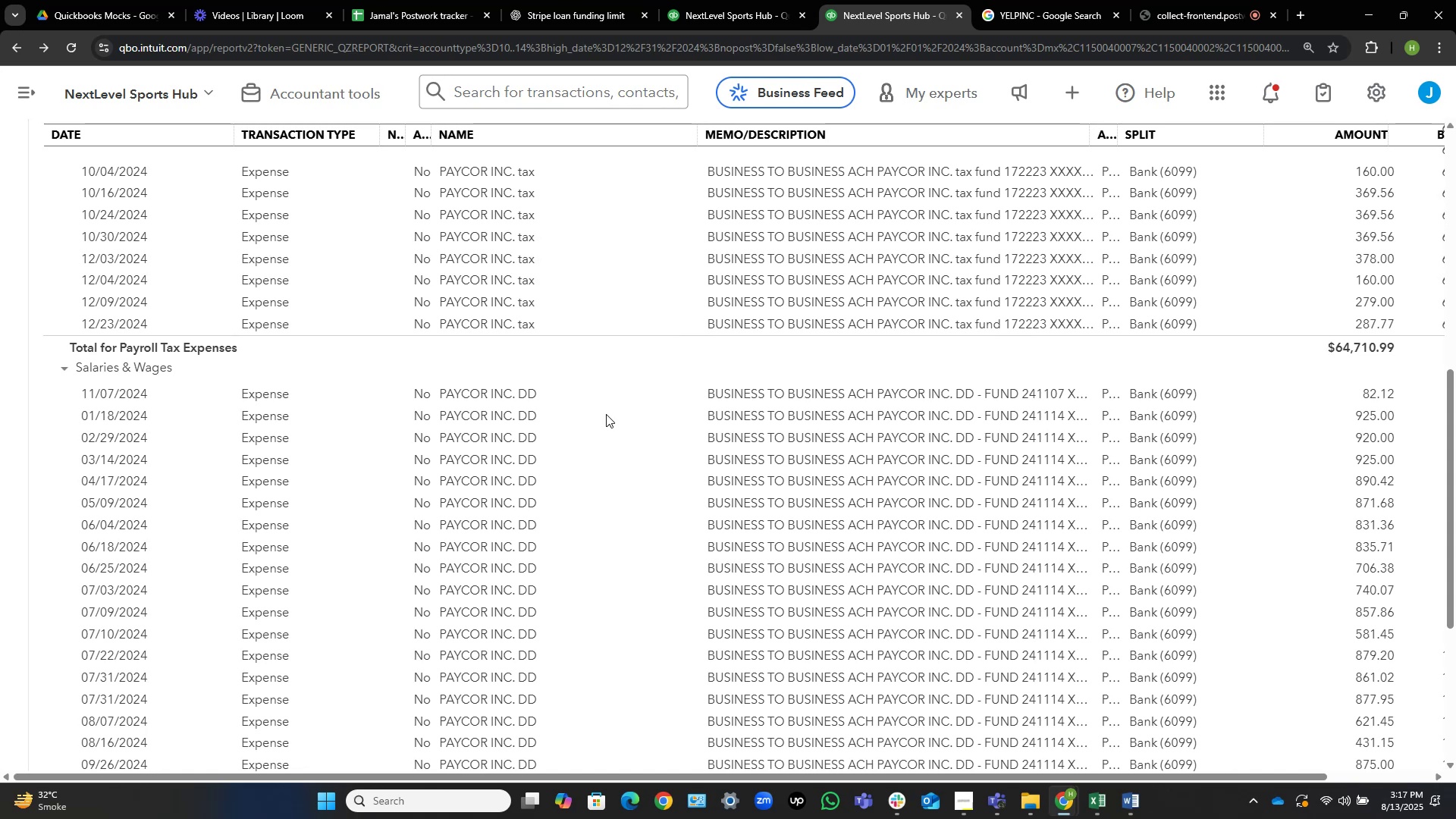 
scroll: coordinate [606, 414], scroll_direction: down, amount: 7.0
 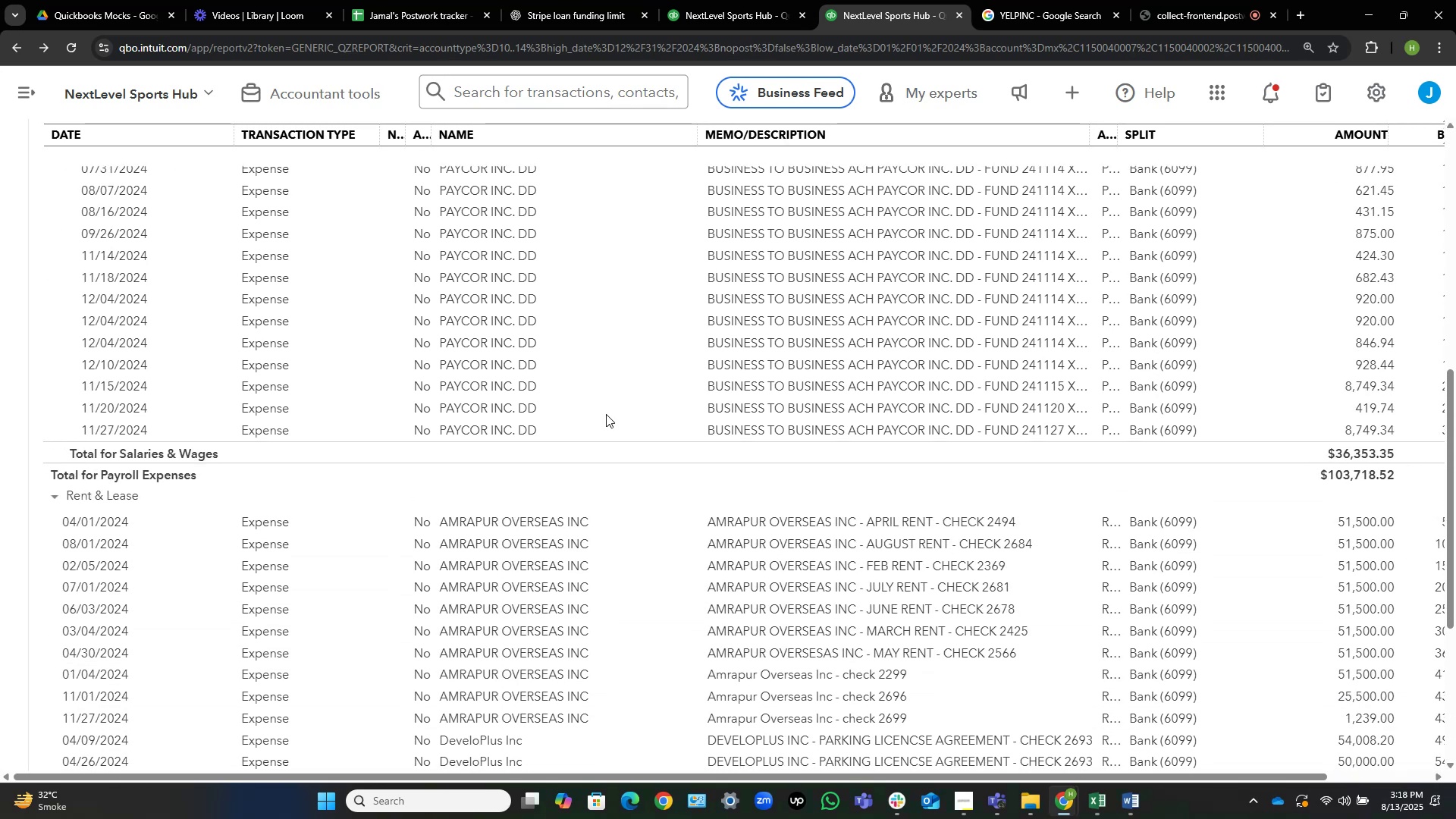 
wait(11.66)
 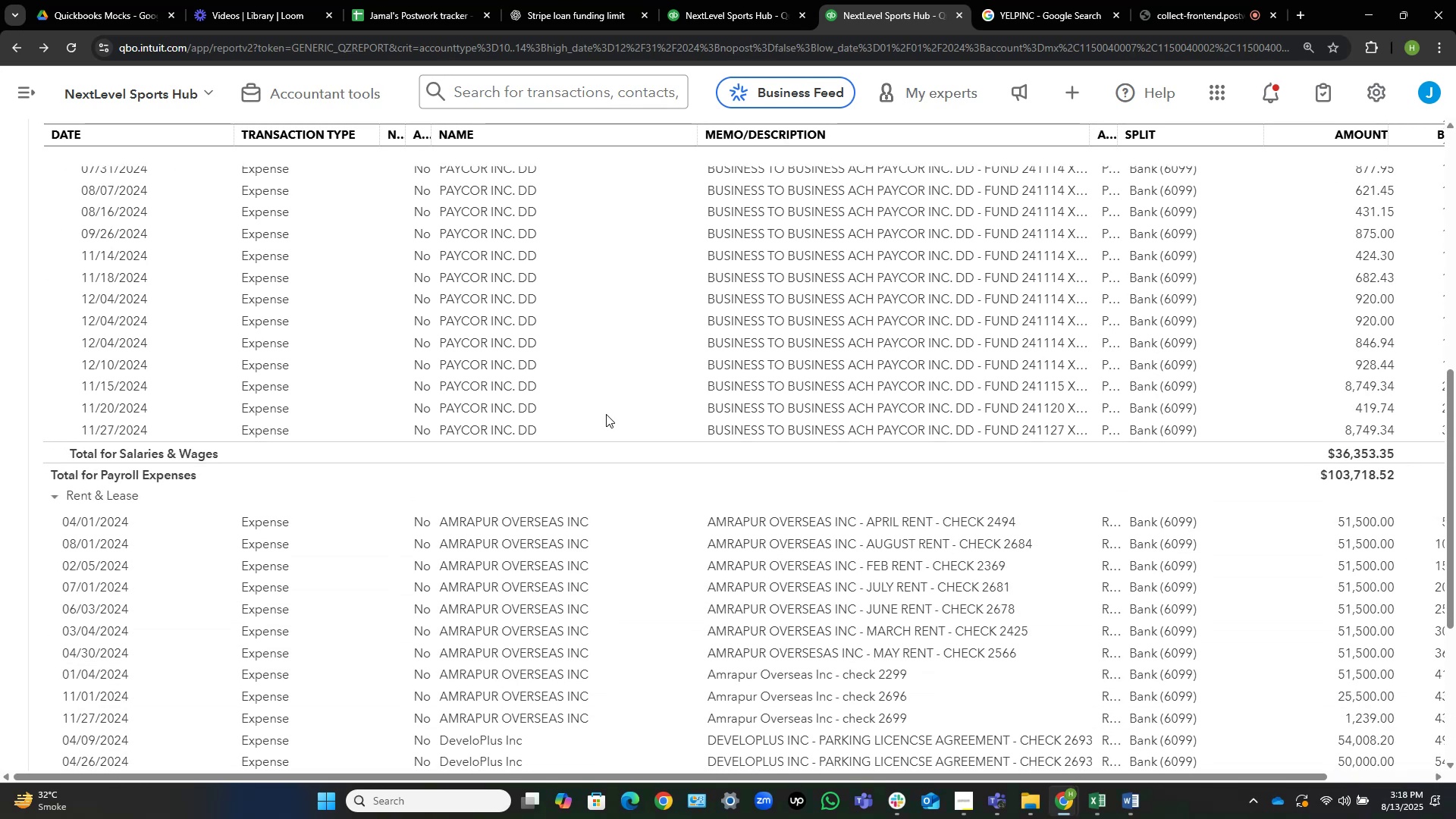 
scroll: coordinate [606, 414], scroll_direction: down, amount: 1.0
 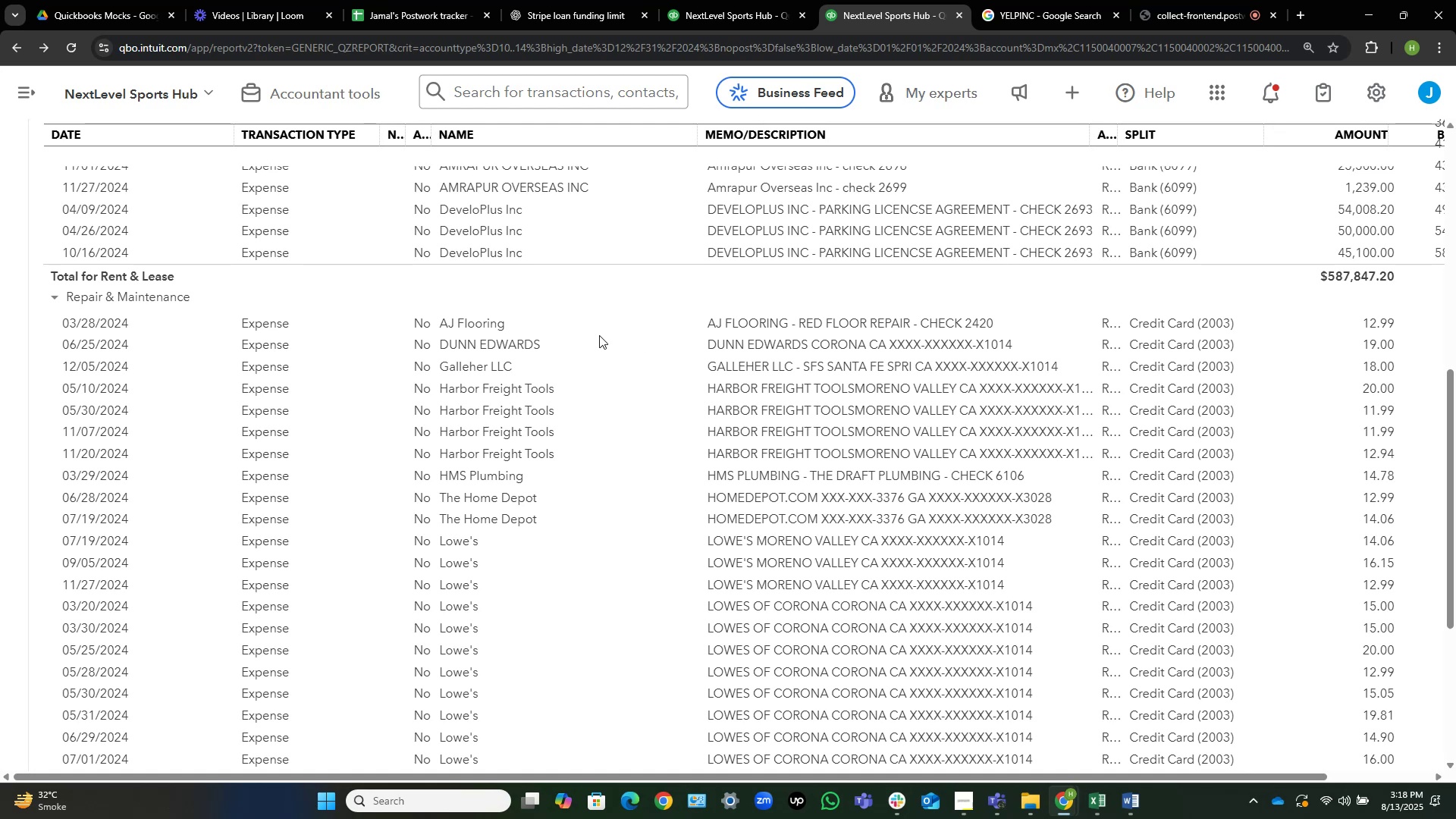 
wait(52.87)
 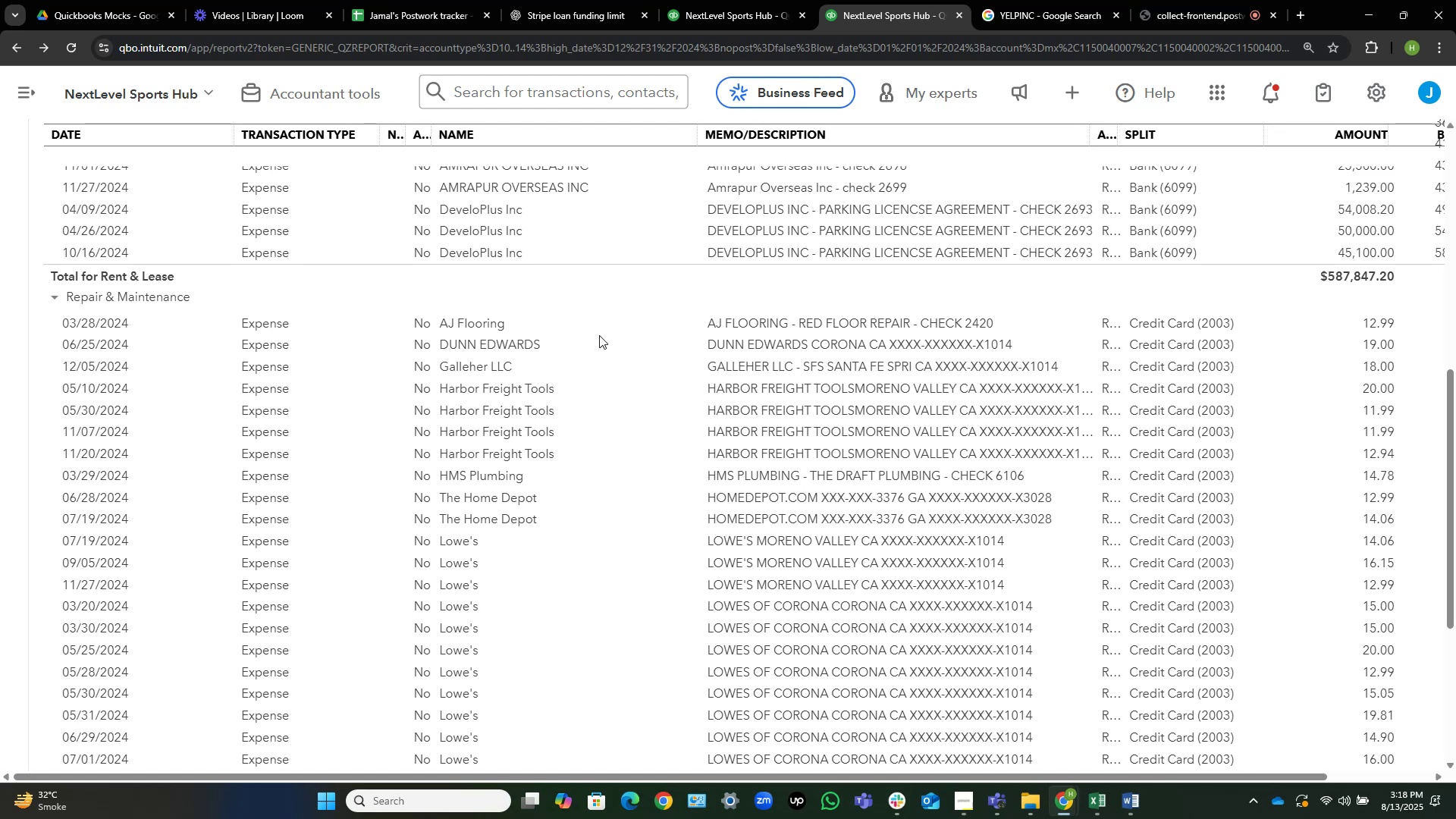 
left_click_drag(start_coordinate=[1257, 134], to_coordinate=[1085, 142])
 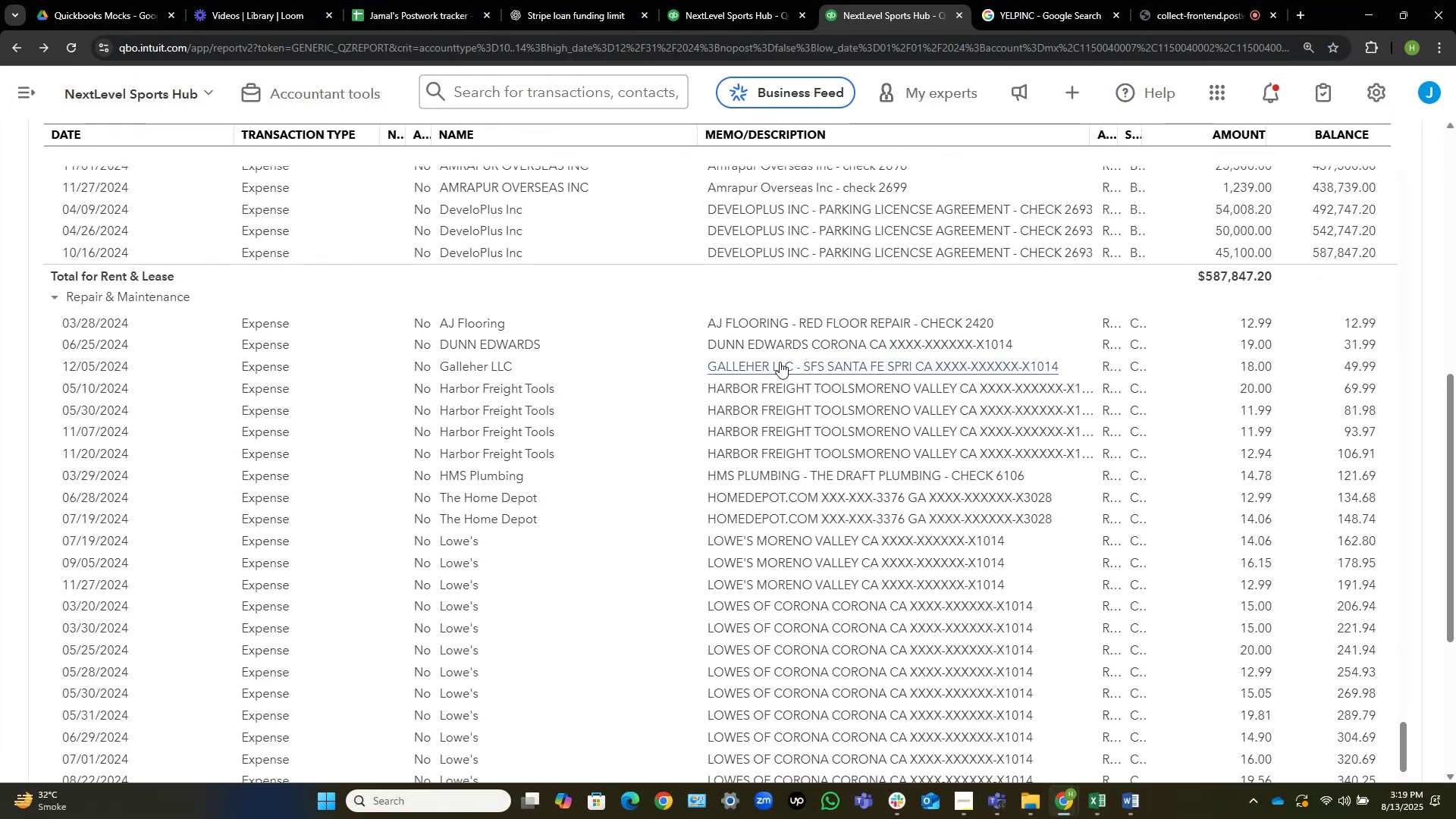 
wait(6.38)
 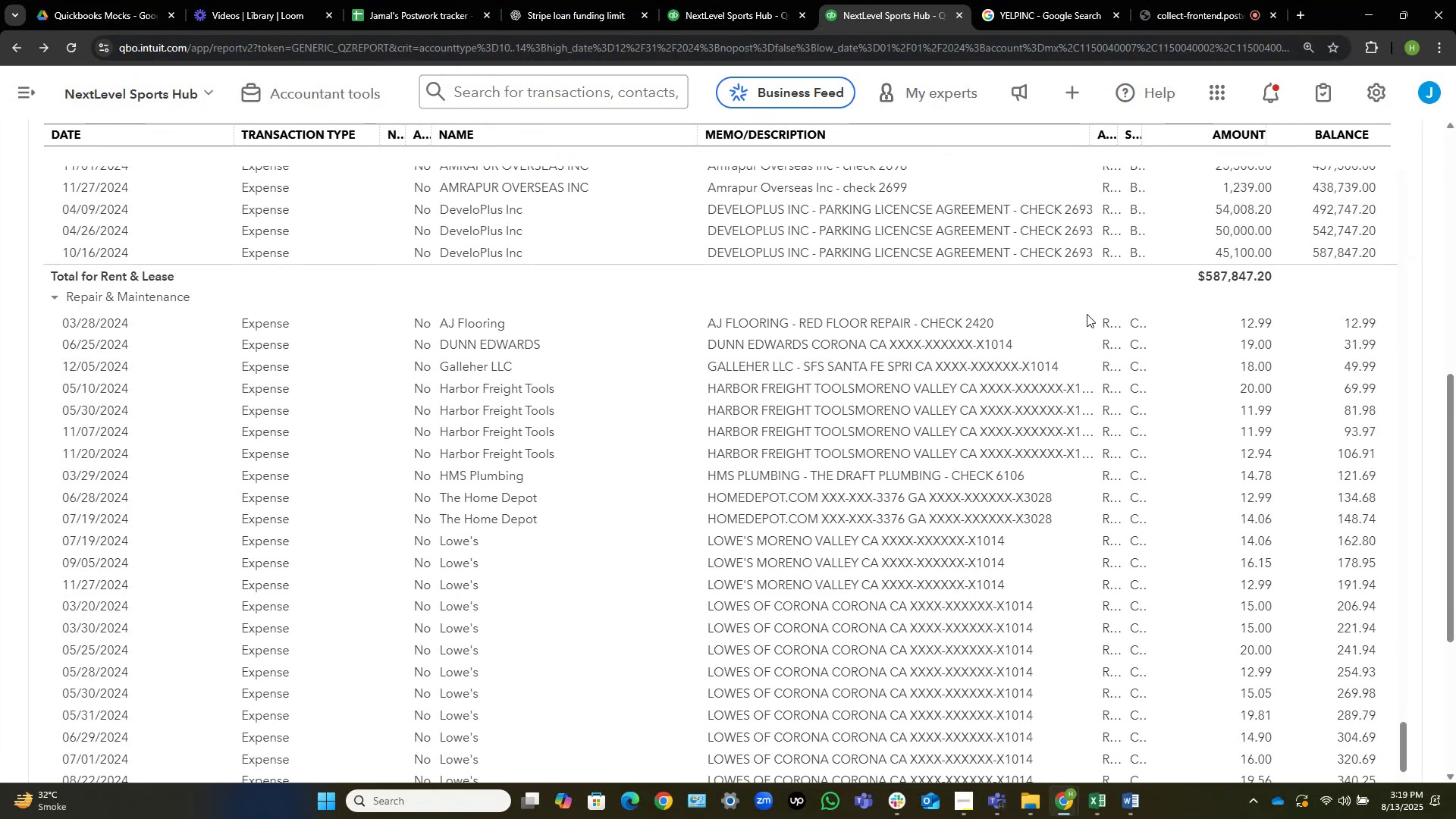 
left_click_drag(start_coordinate=[544, 496], to_coordinate=[433, 500])
 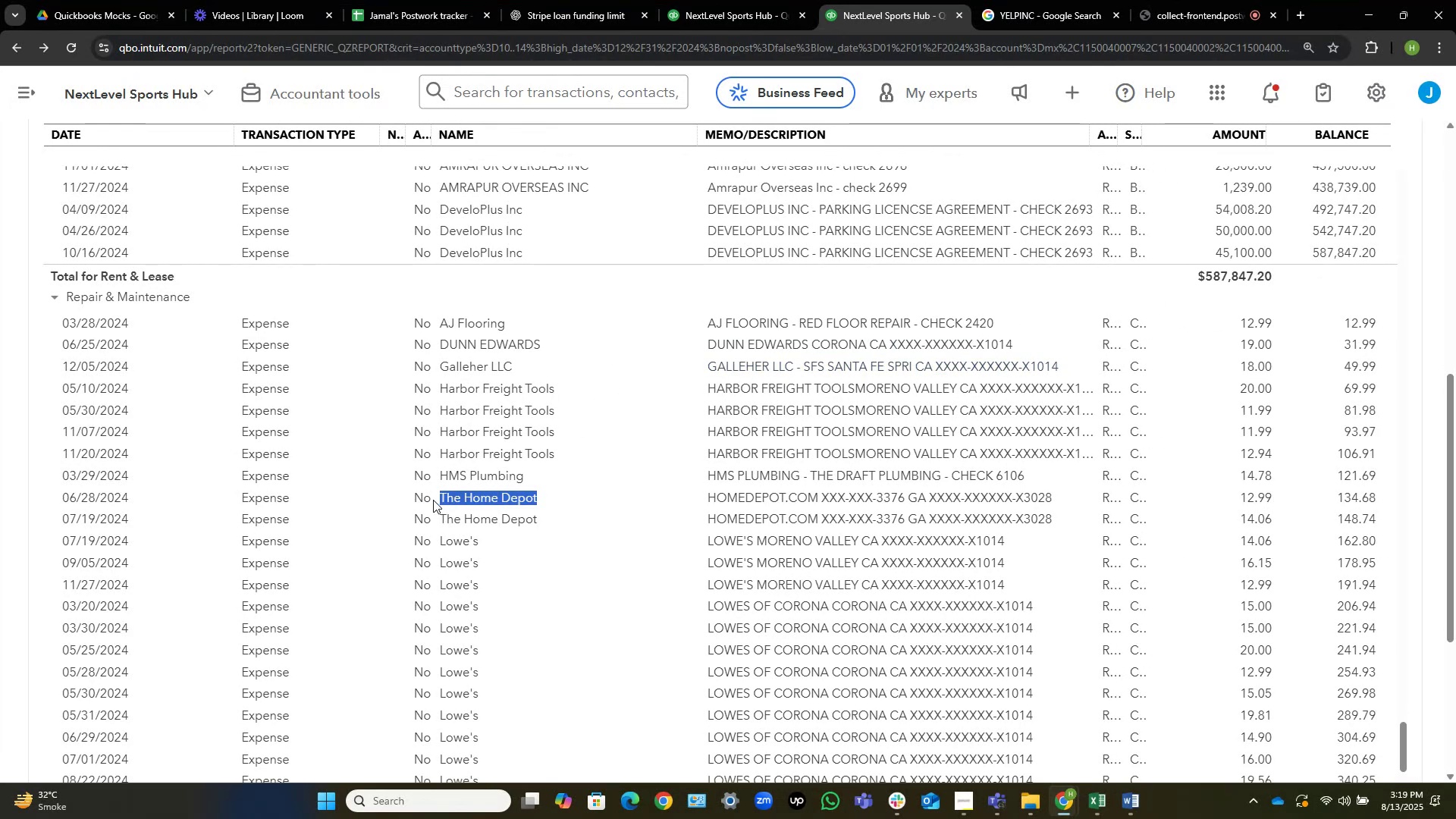 
key(Control+C)
 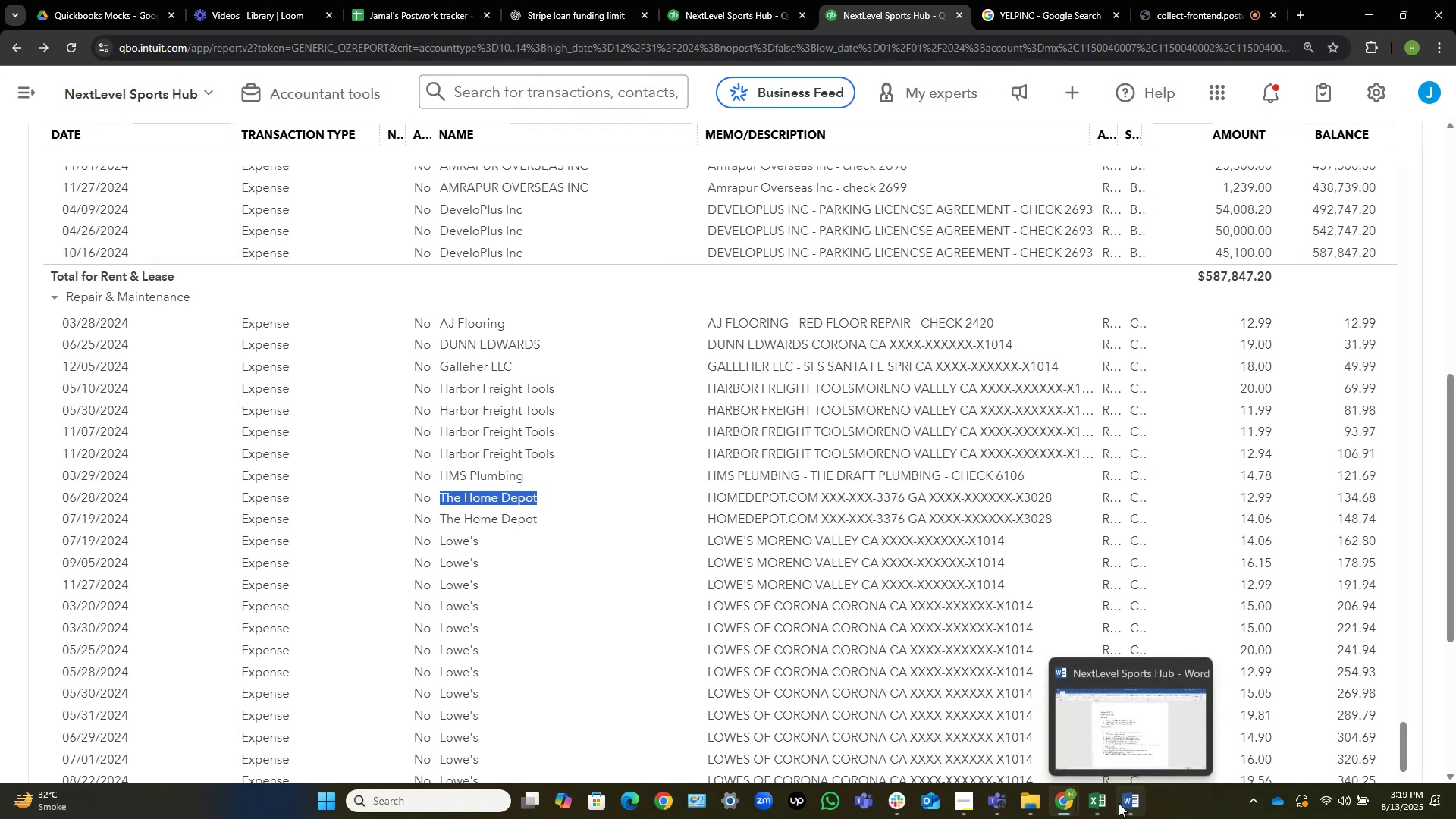 
left_click([1119, 803])
 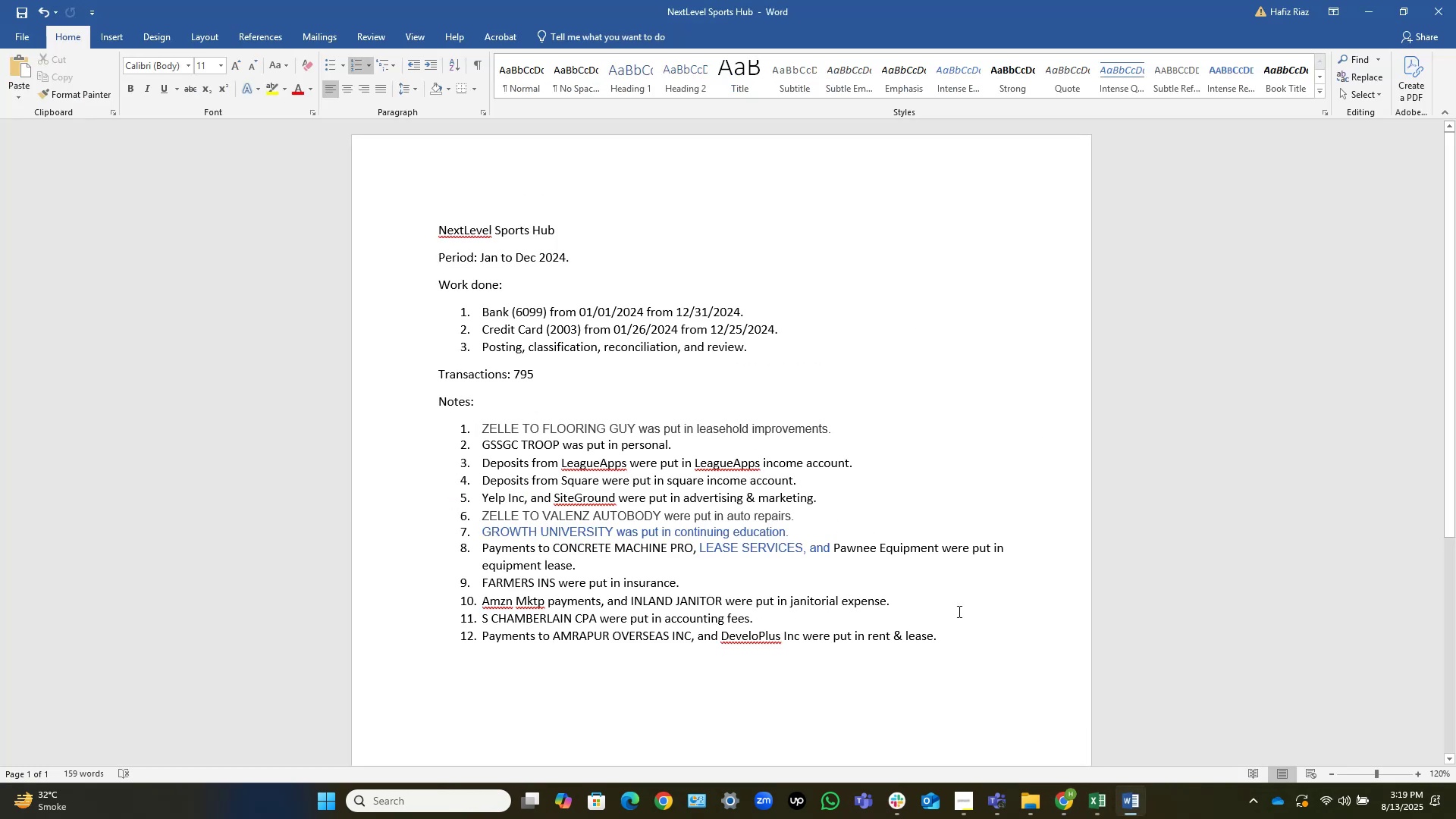 
left_click([1022, 635])
 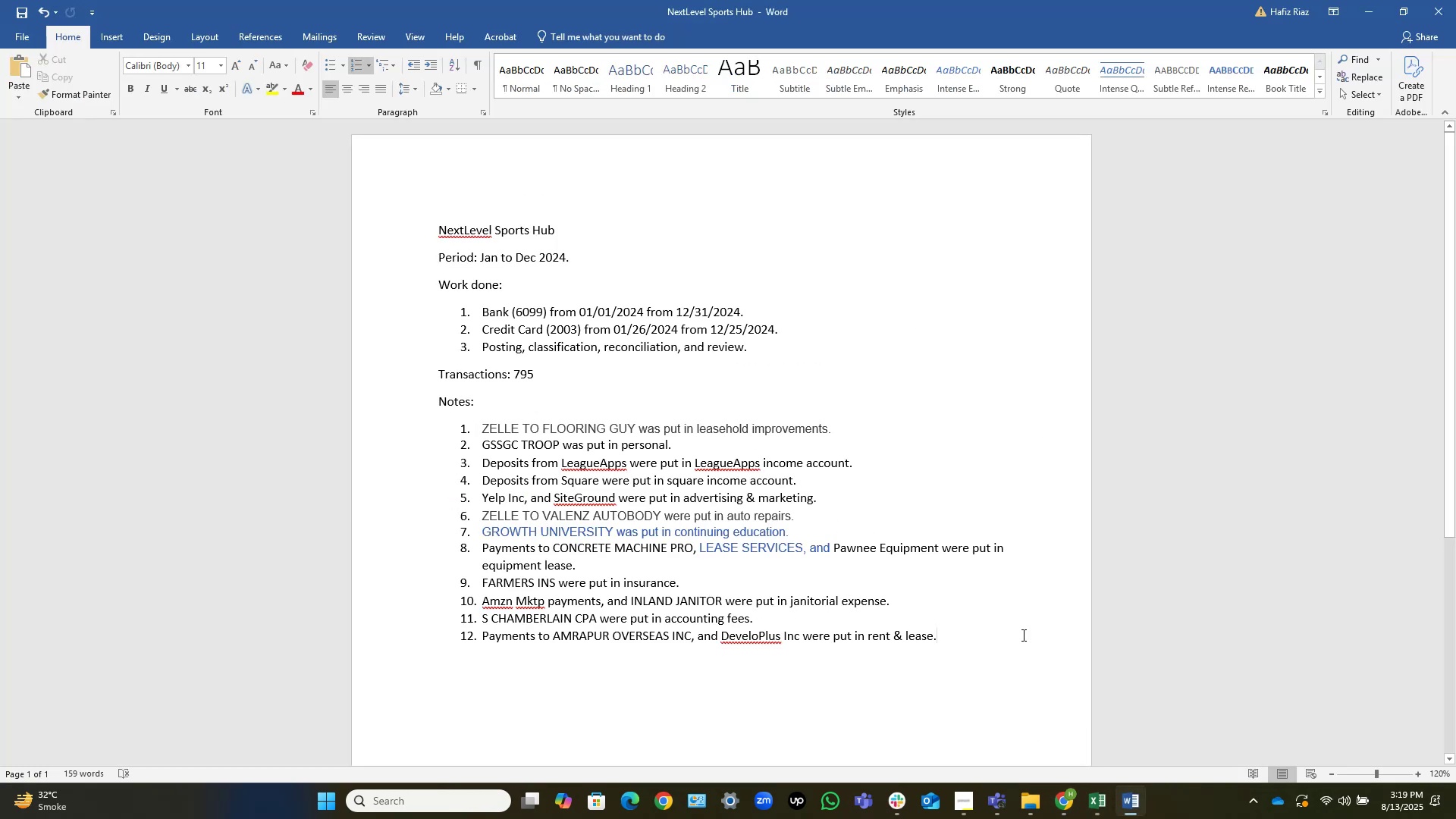 
key(NumpadEnter)
 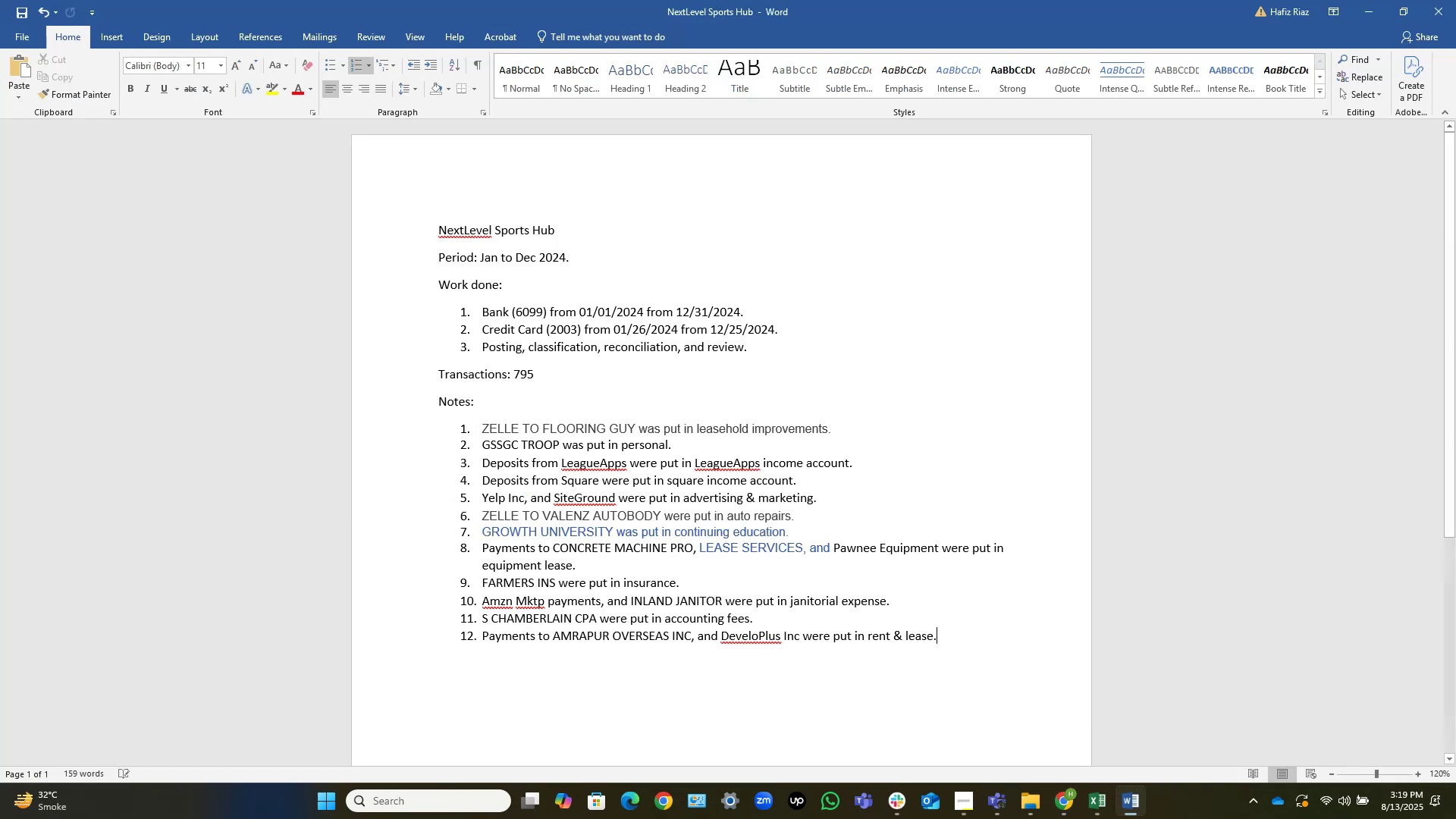 
key(Control+ControlLeft)
 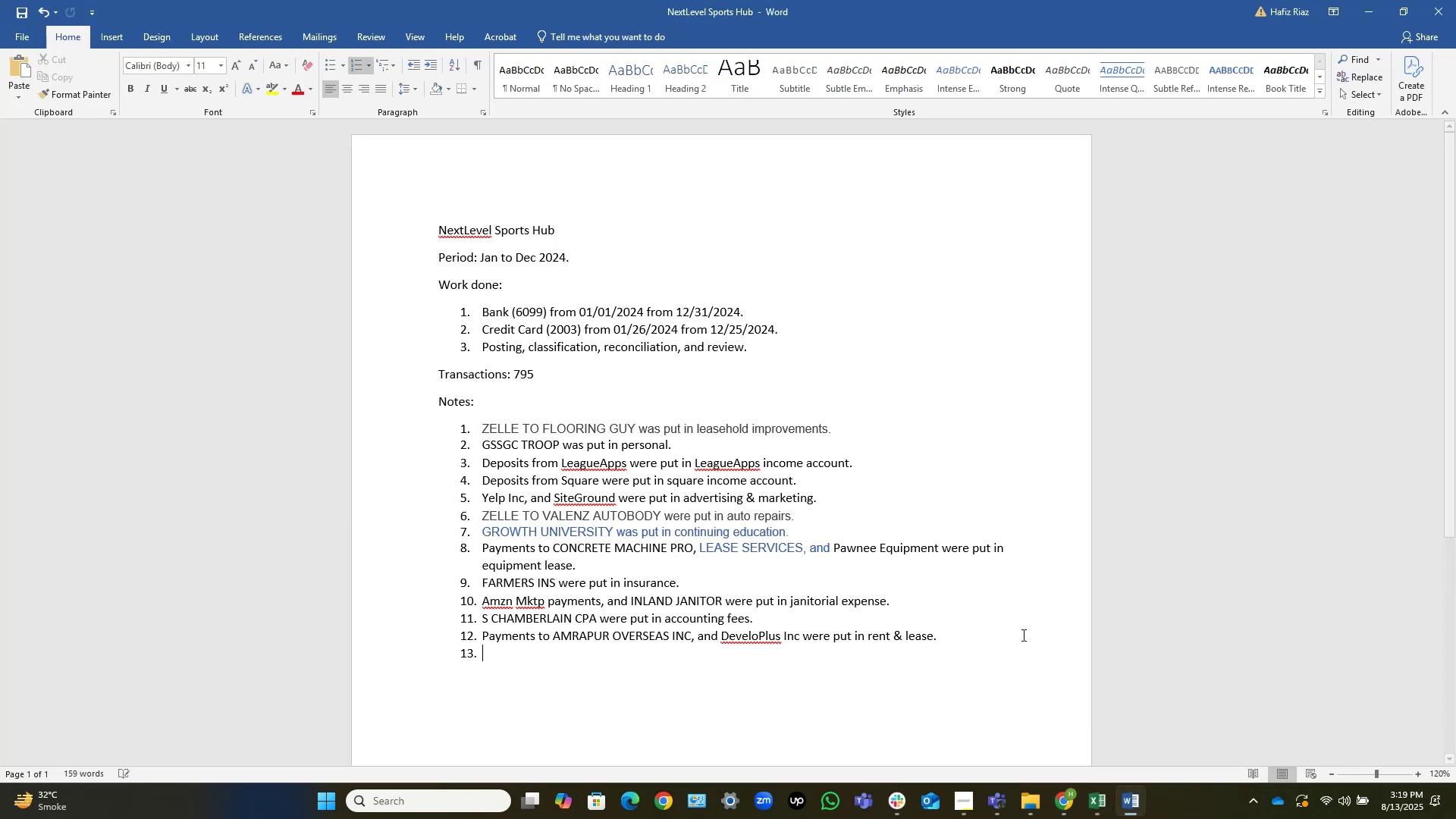 
key(Control+V)
 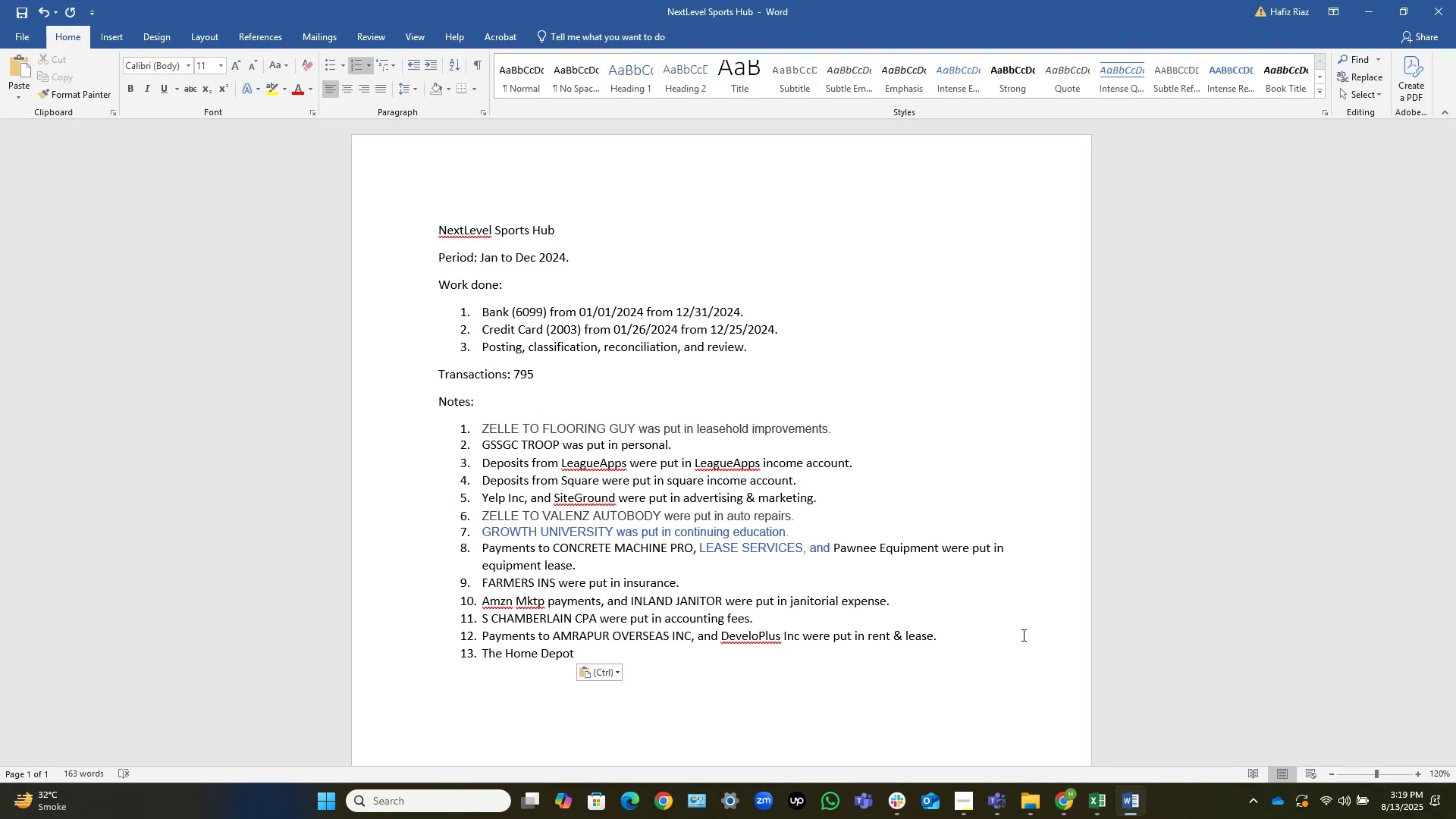 
wait(9.26)
 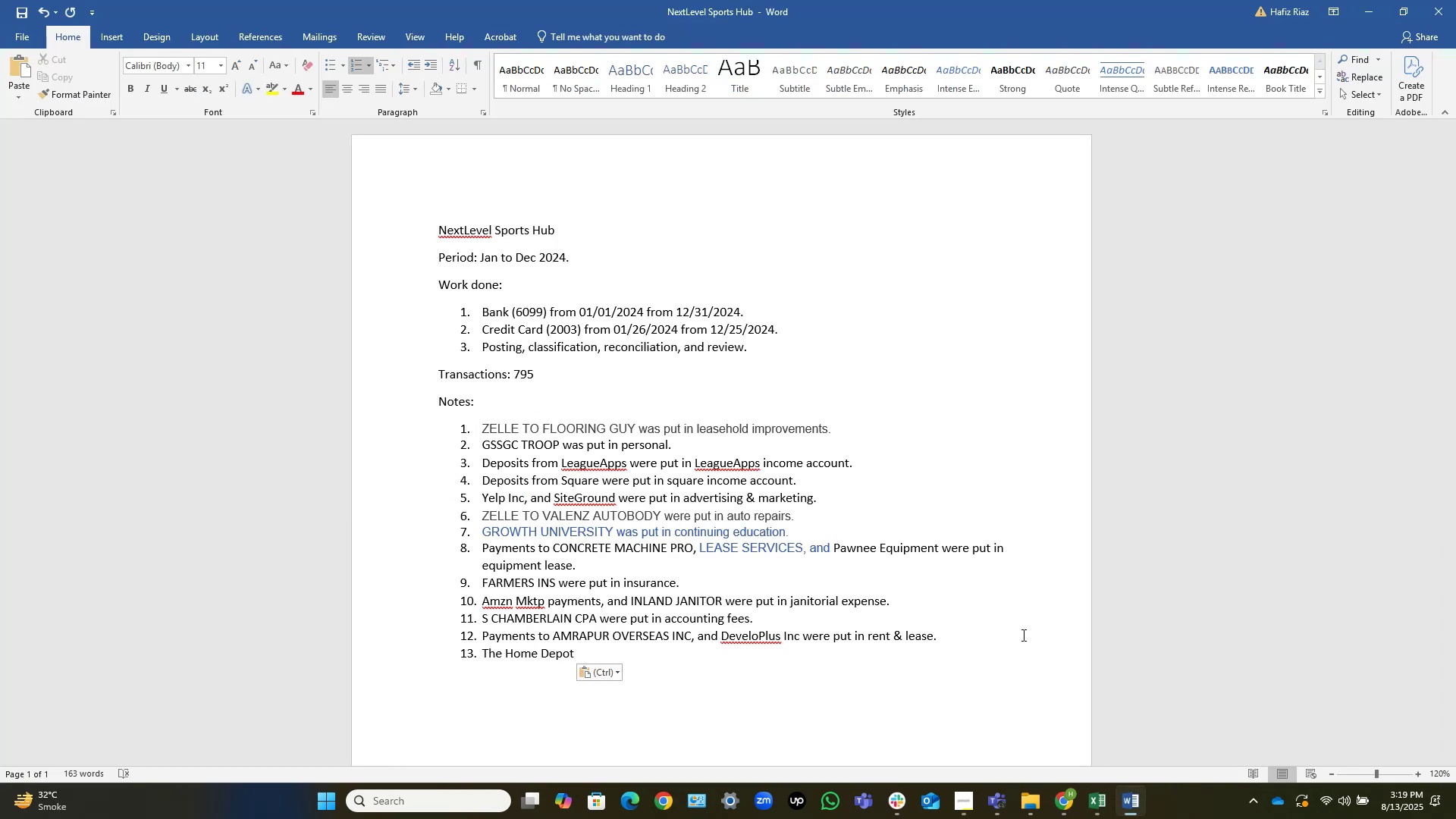 
type(, and )
 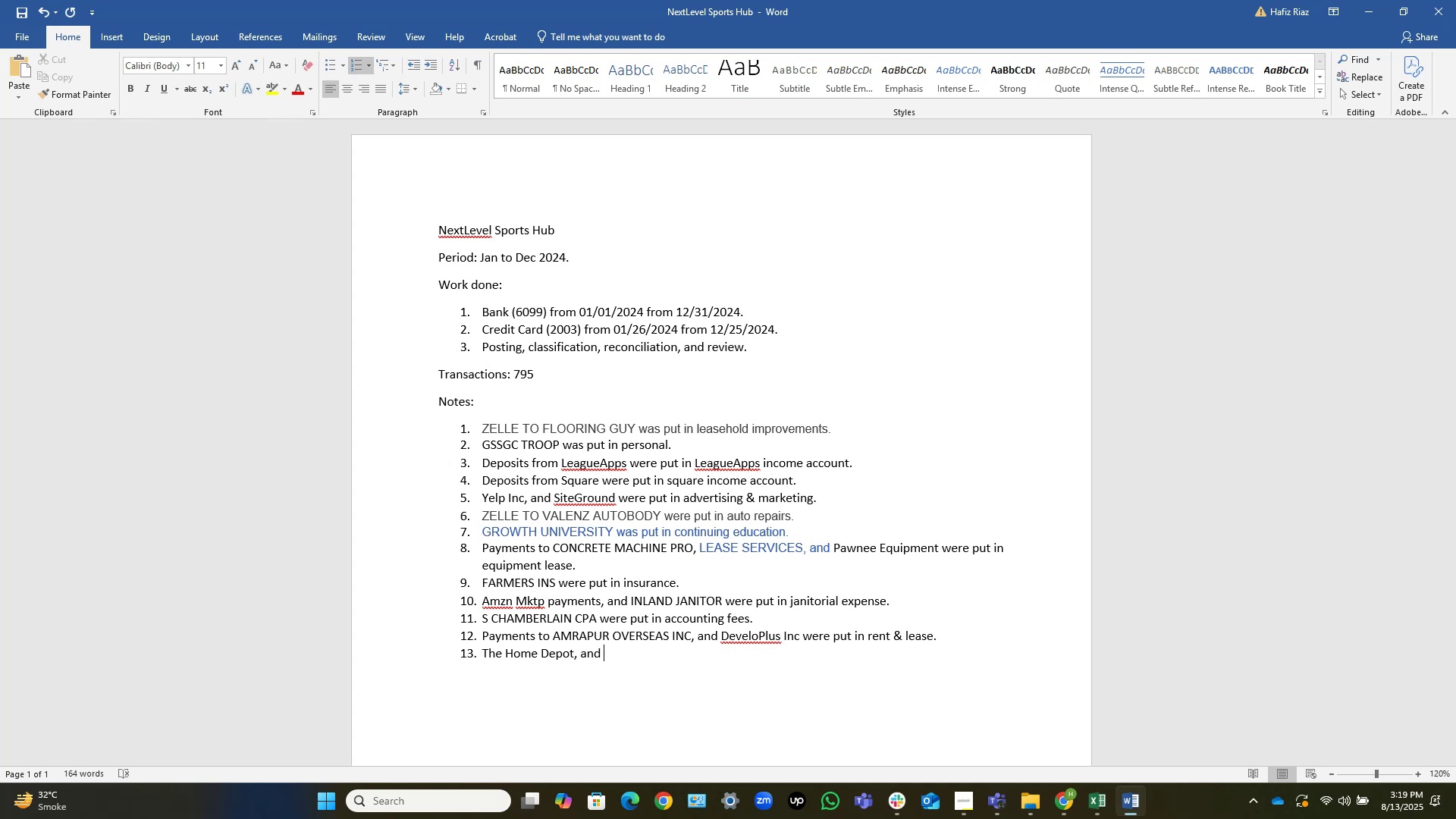 
wait(13.67)
 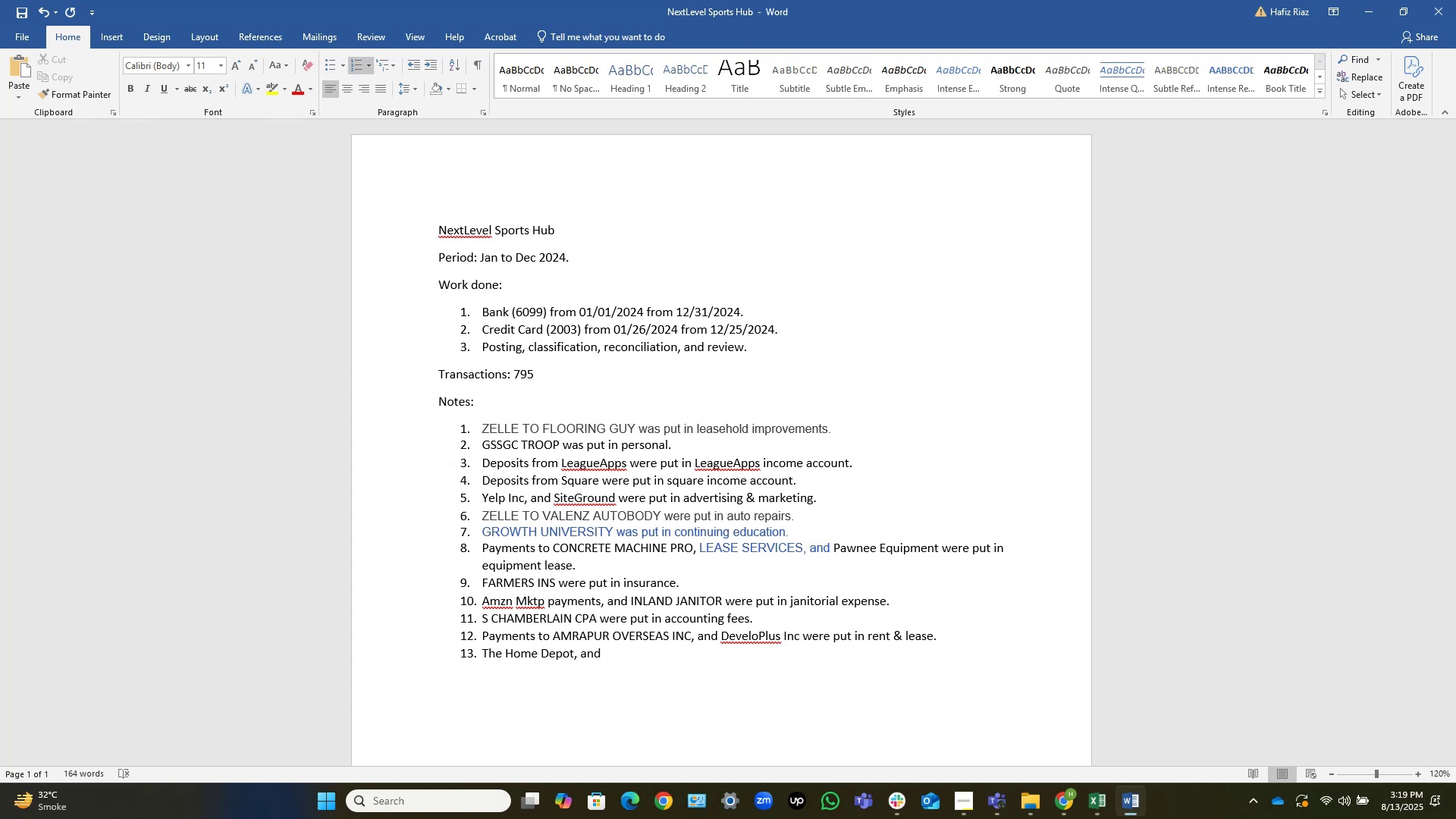 
type(Loe's were put in repairs & maintenance.)
key(NumpadEnter)
 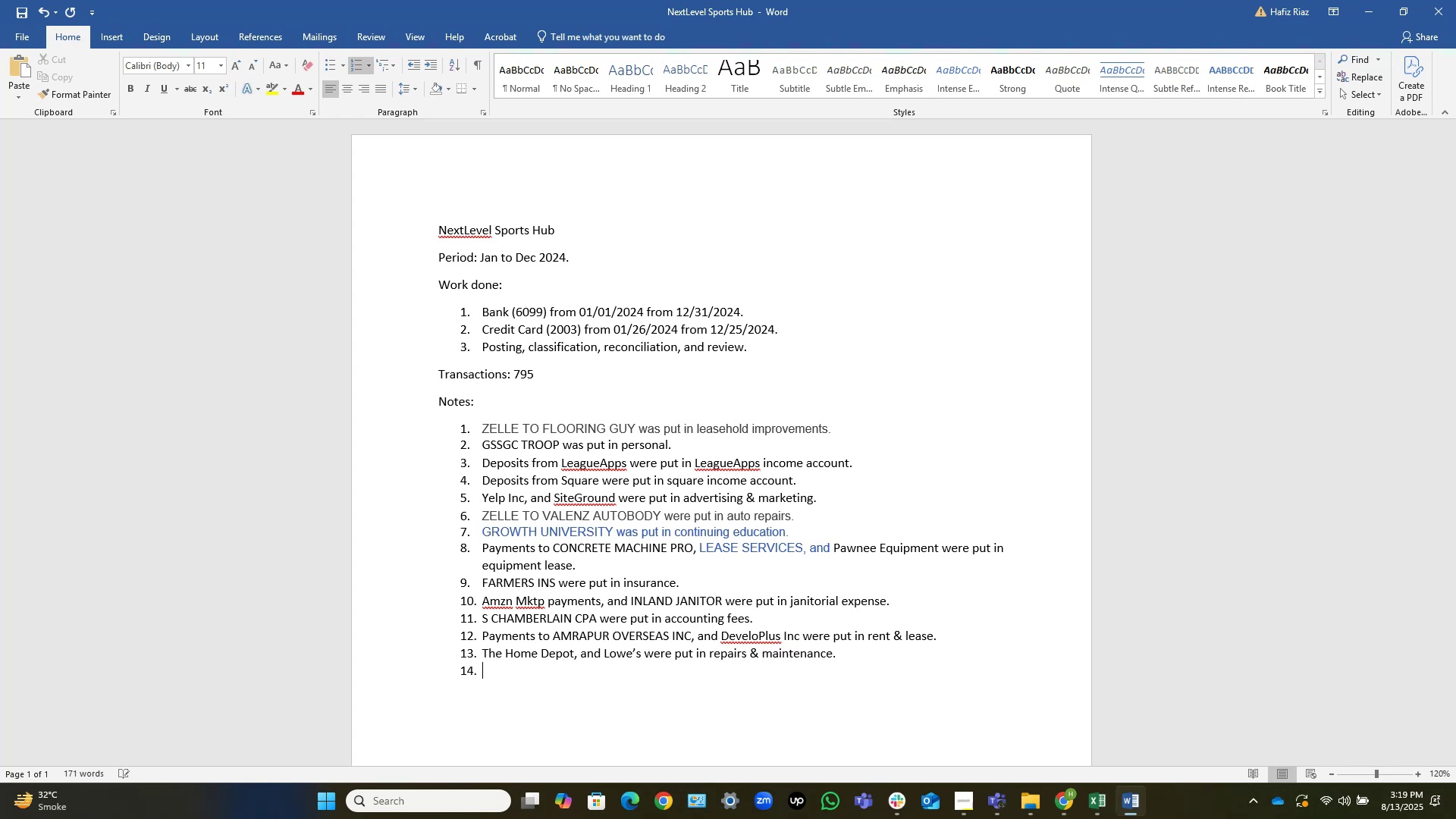 
wait(9.89)
 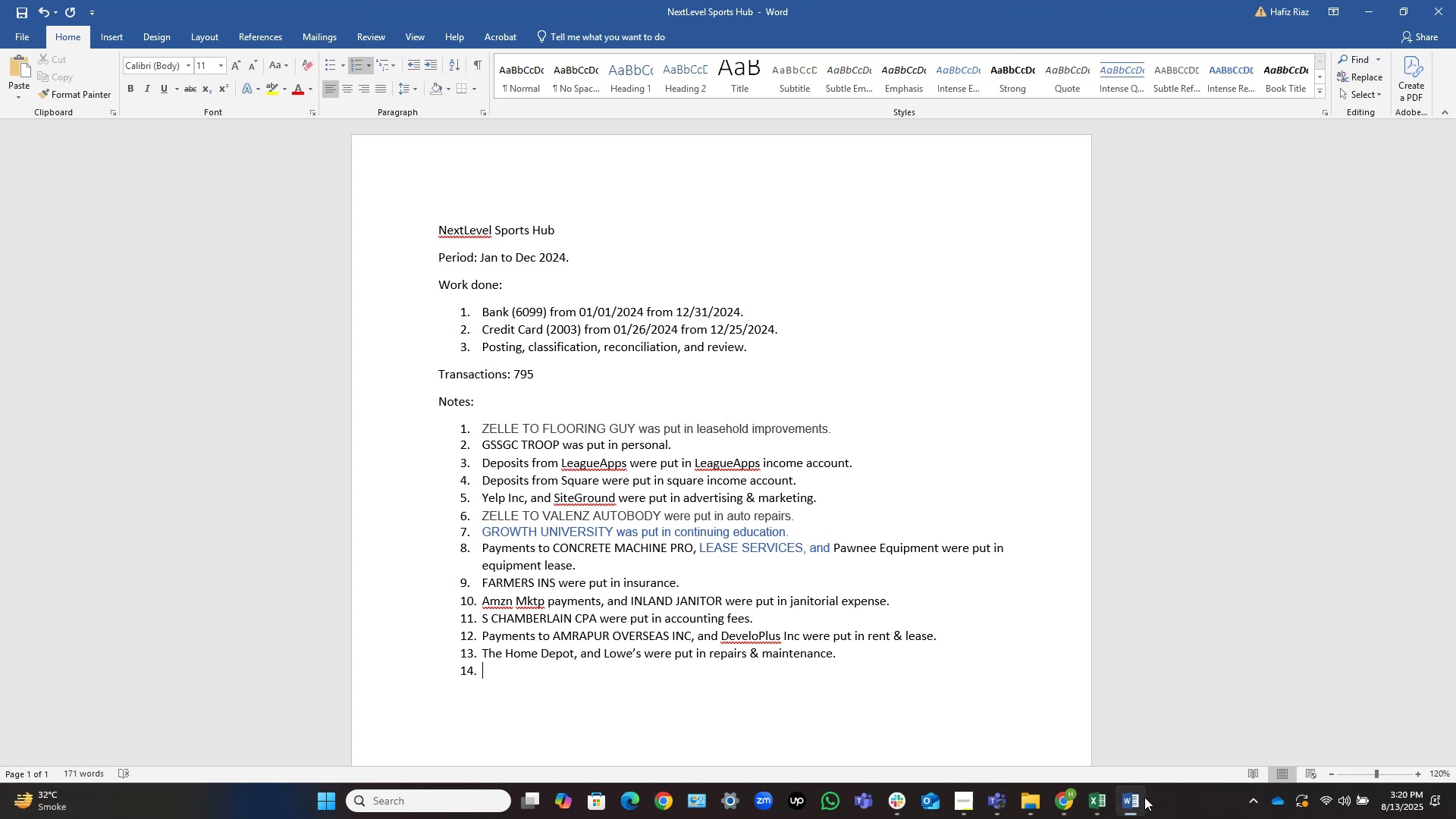 
left_click([1139, 799])
 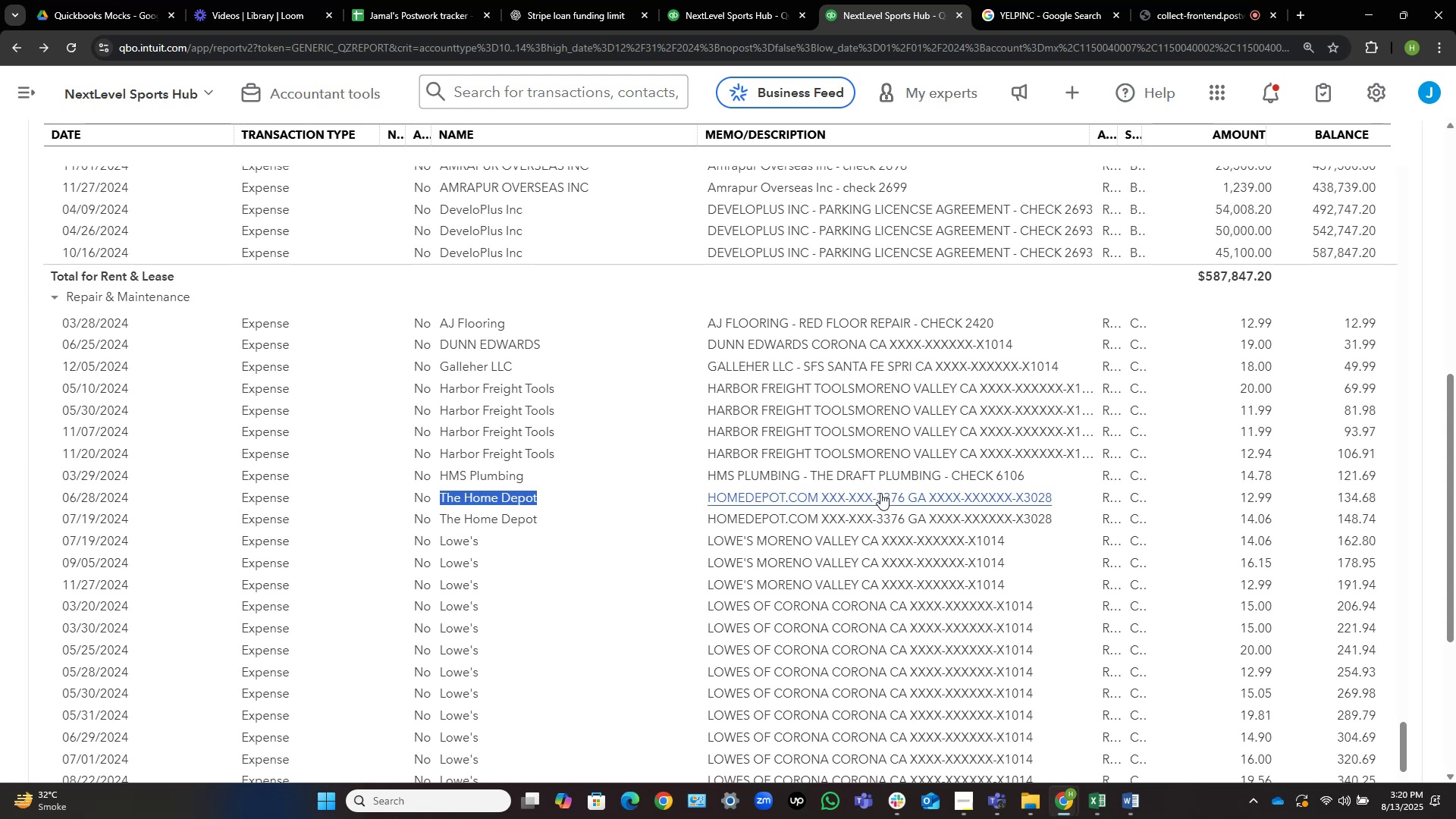 
wait(11.18)
 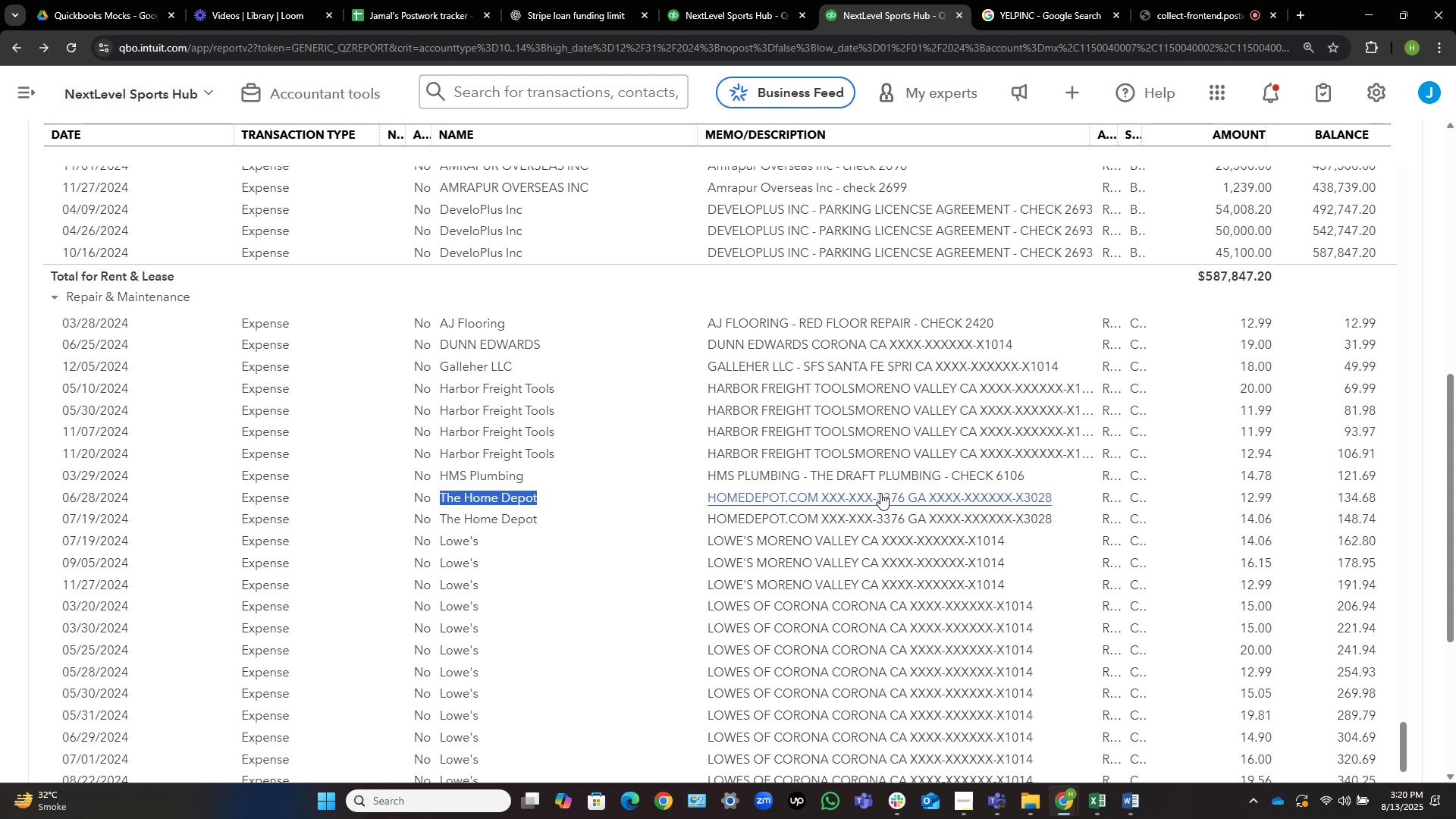 
scroll: coordinate [880, 493], scroll_direction: up, amount: 1.0
 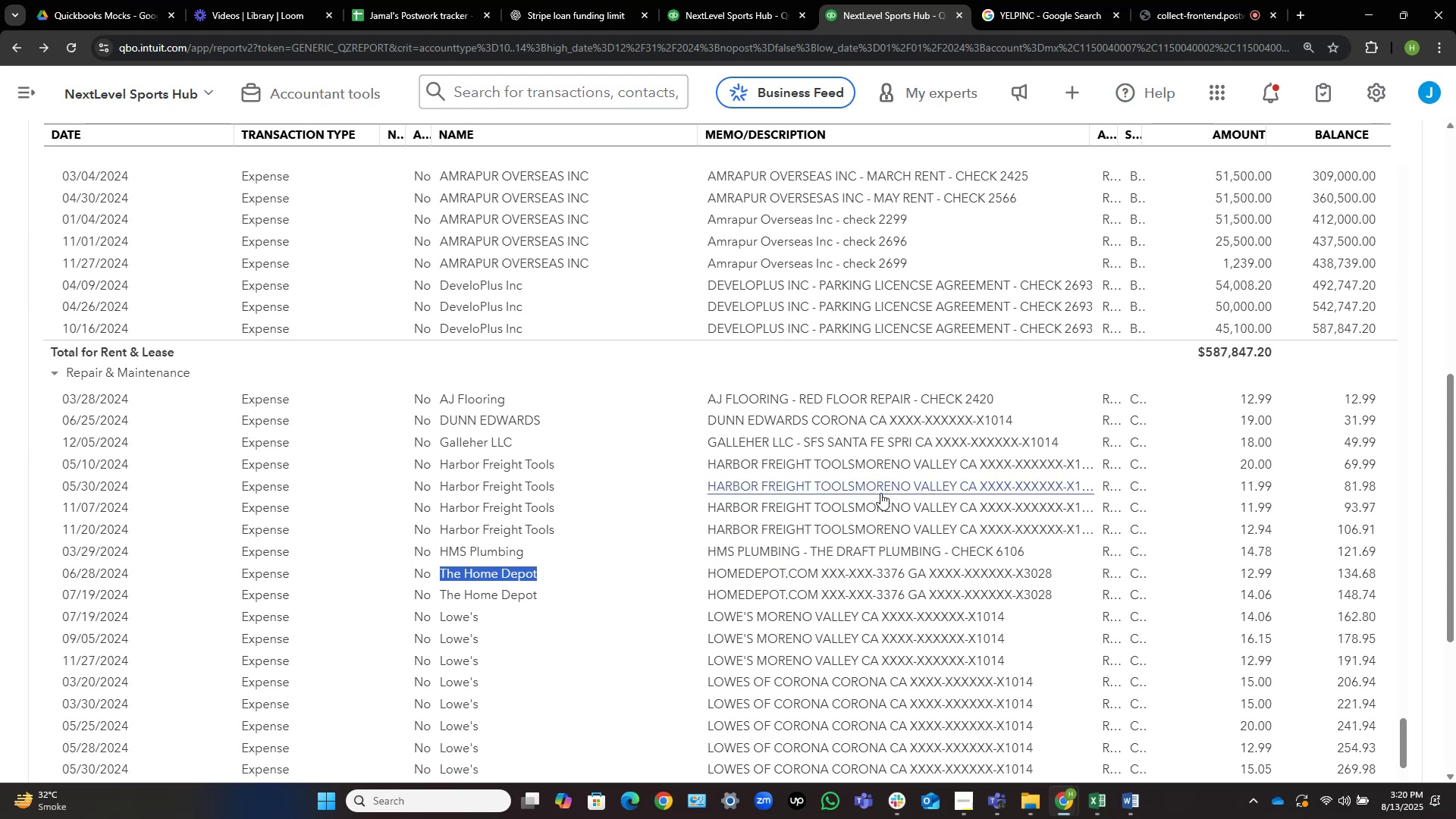 
scroll: coordinate [880, 493], scroll_direction: down, amount: 1.0
 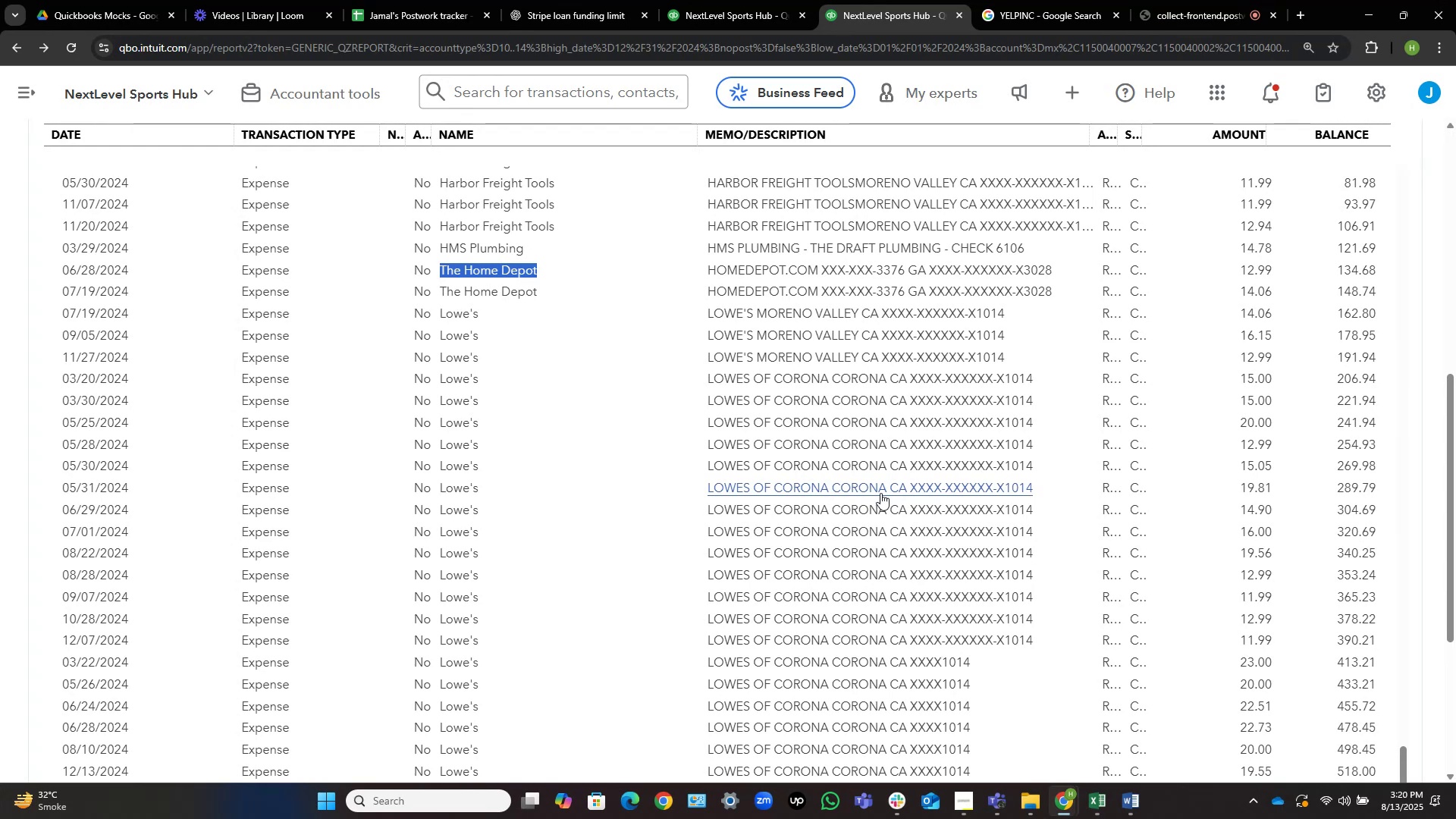 
wait(8.31)
 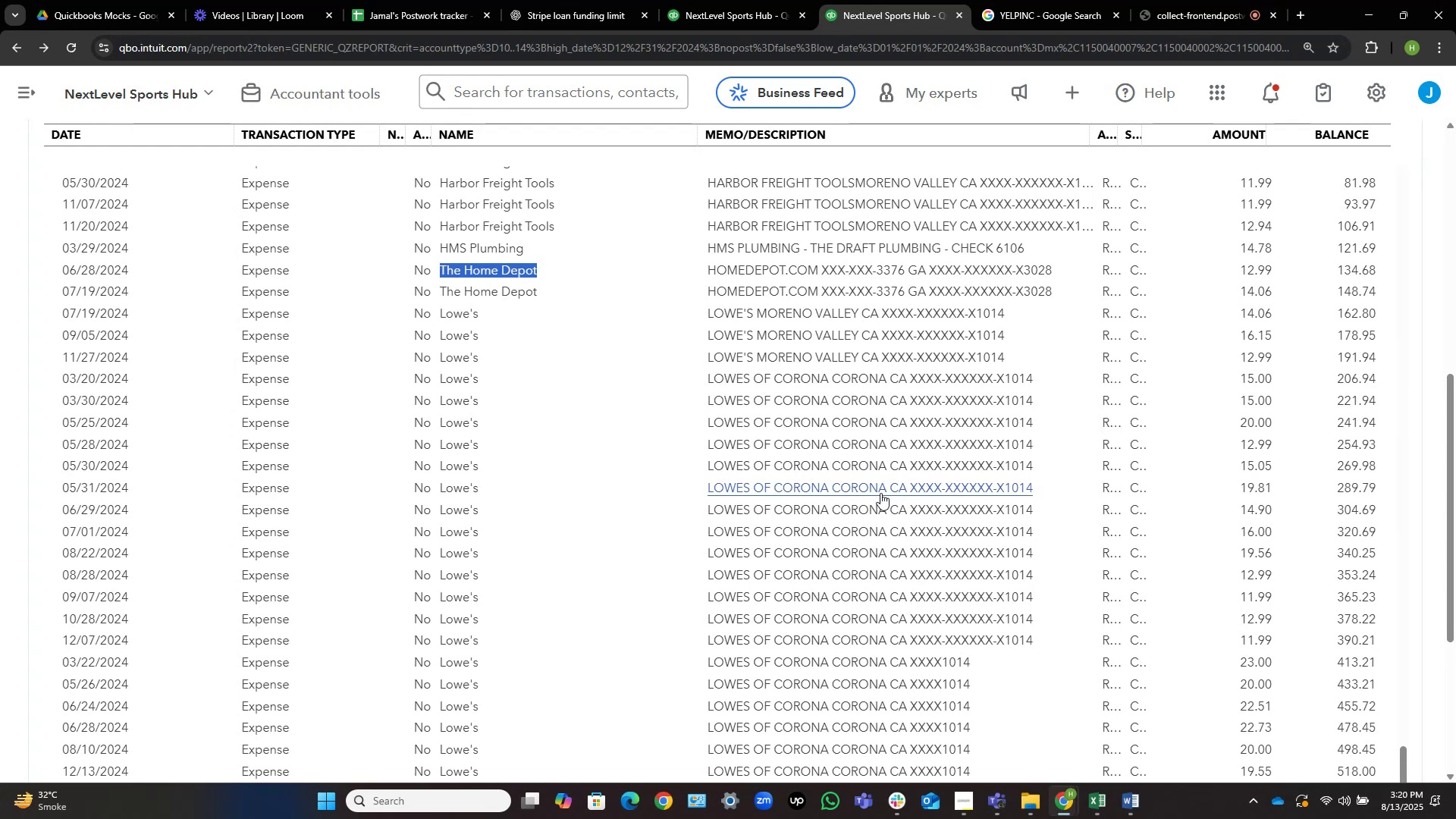 
scroll: coordinate [880, 493], scroll_direction: down, amount: 2.0
 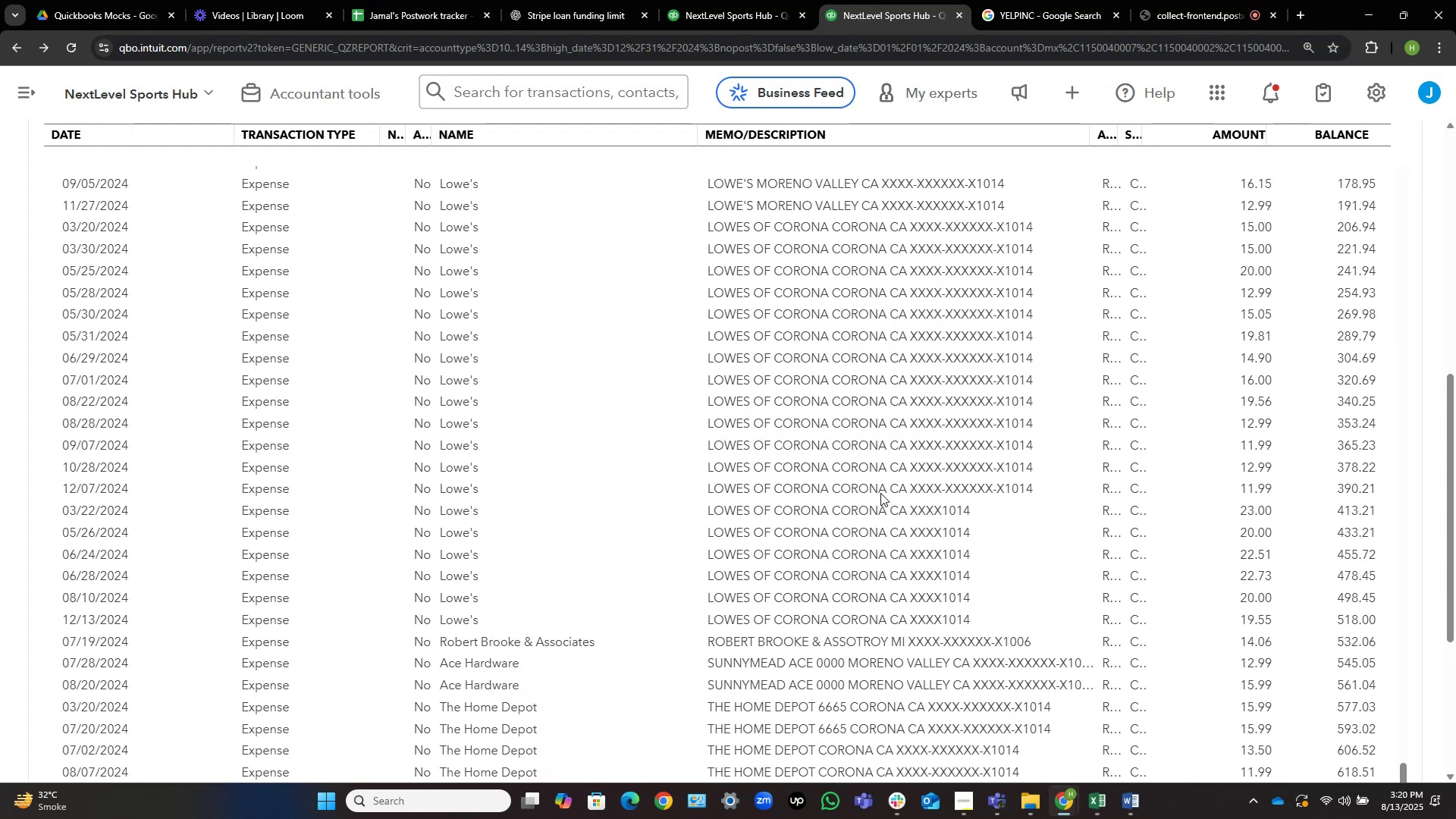 
scroll: coordinate [880, 493], scroll_direction: up, amount: 1.0
 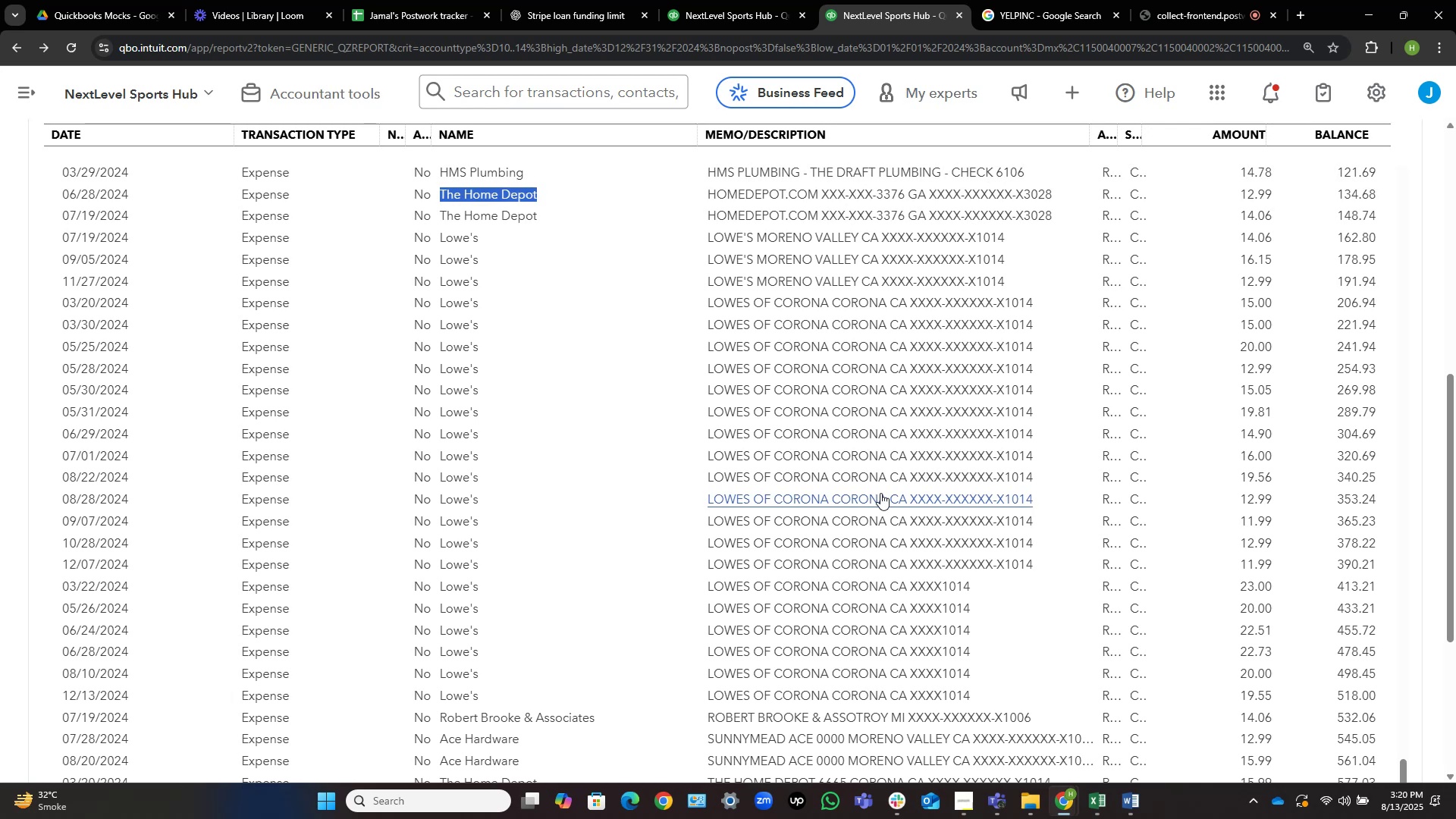 
wait(9.02)
 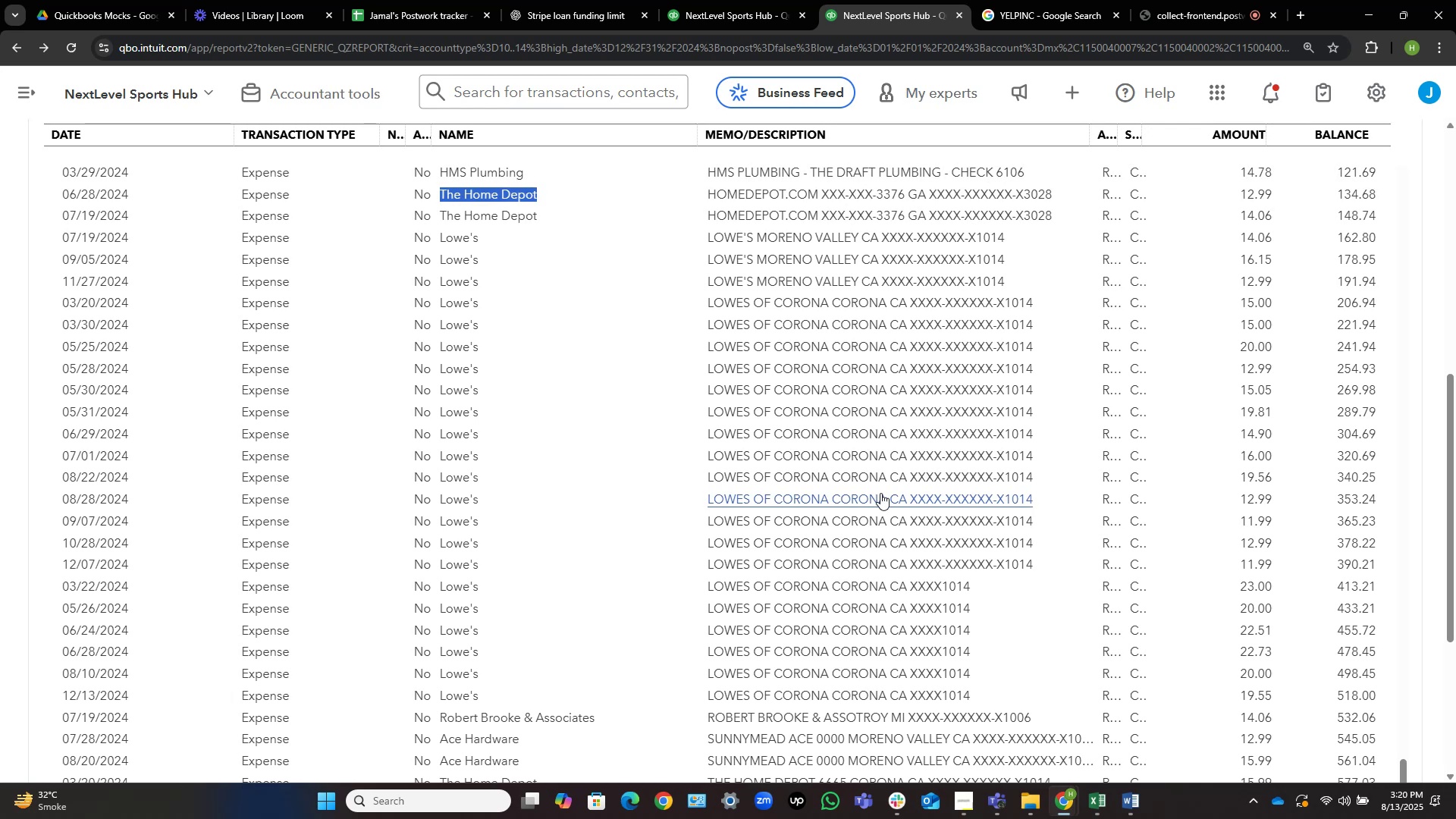 
scroll: coordinate [880, 493], scroll_direction: down, amount: 2.0
 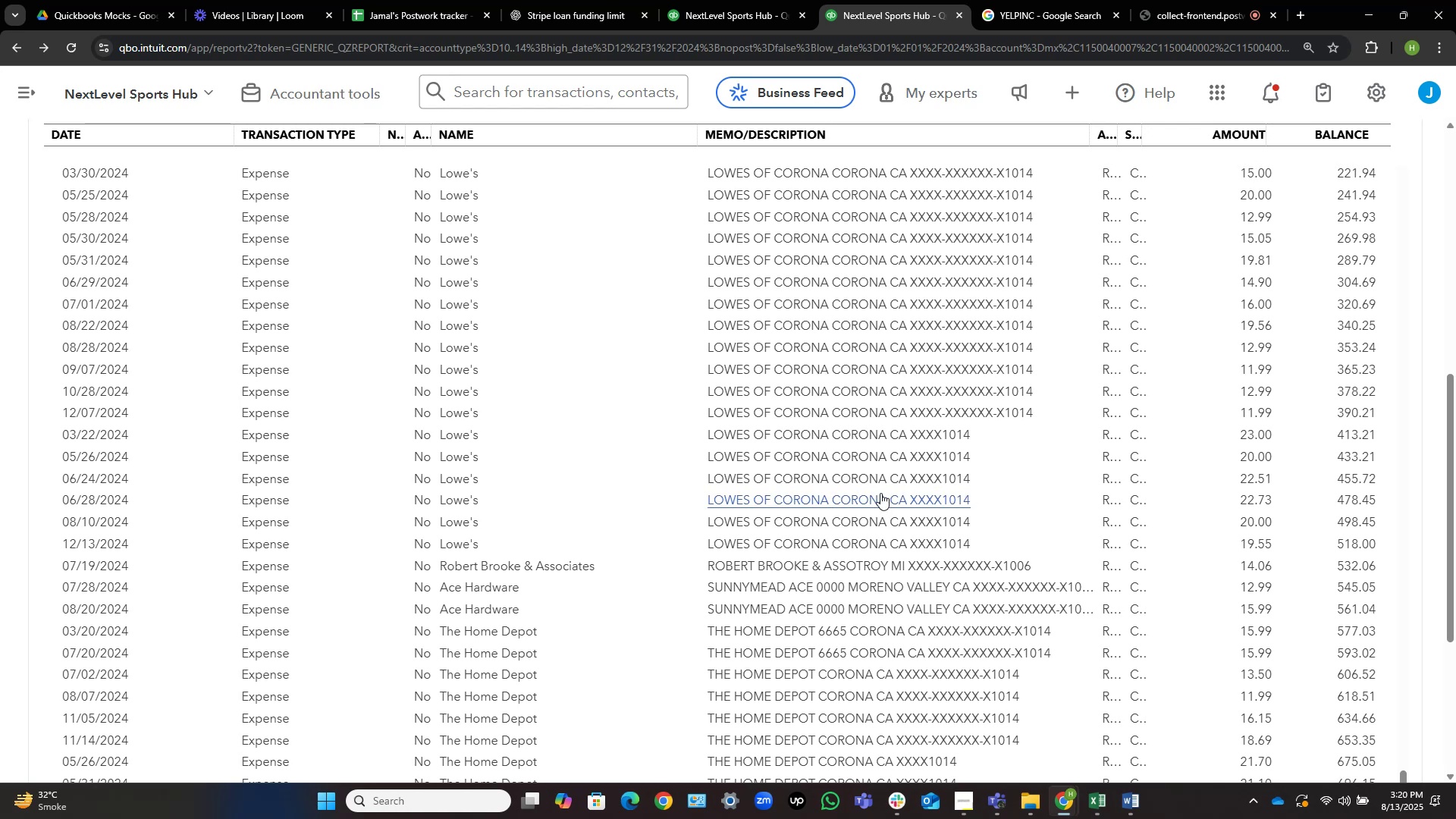 
wait(13.39)
 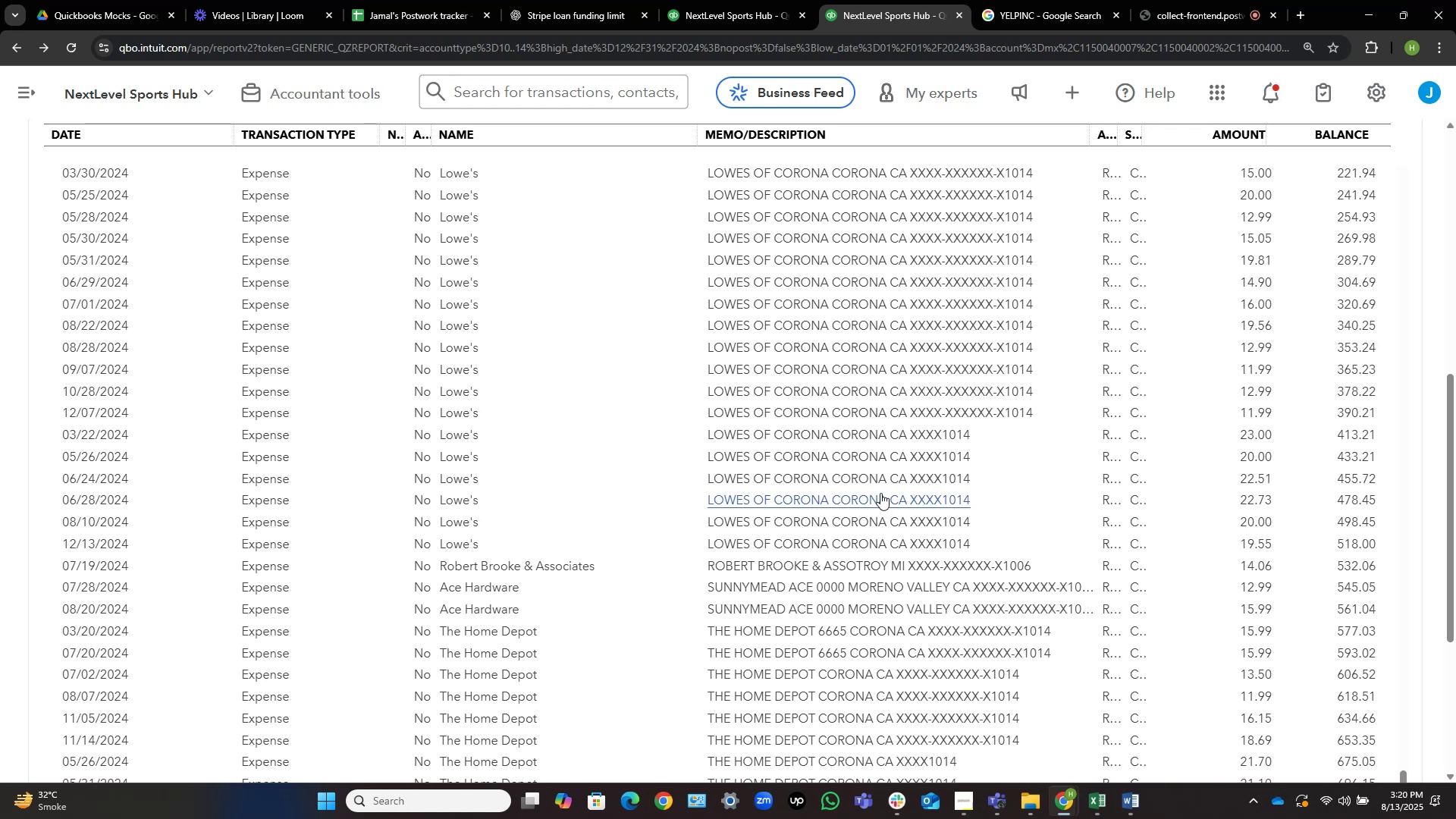 
scroll: coordinate [880, 493], scroll_direction: down, amount: 3.0
 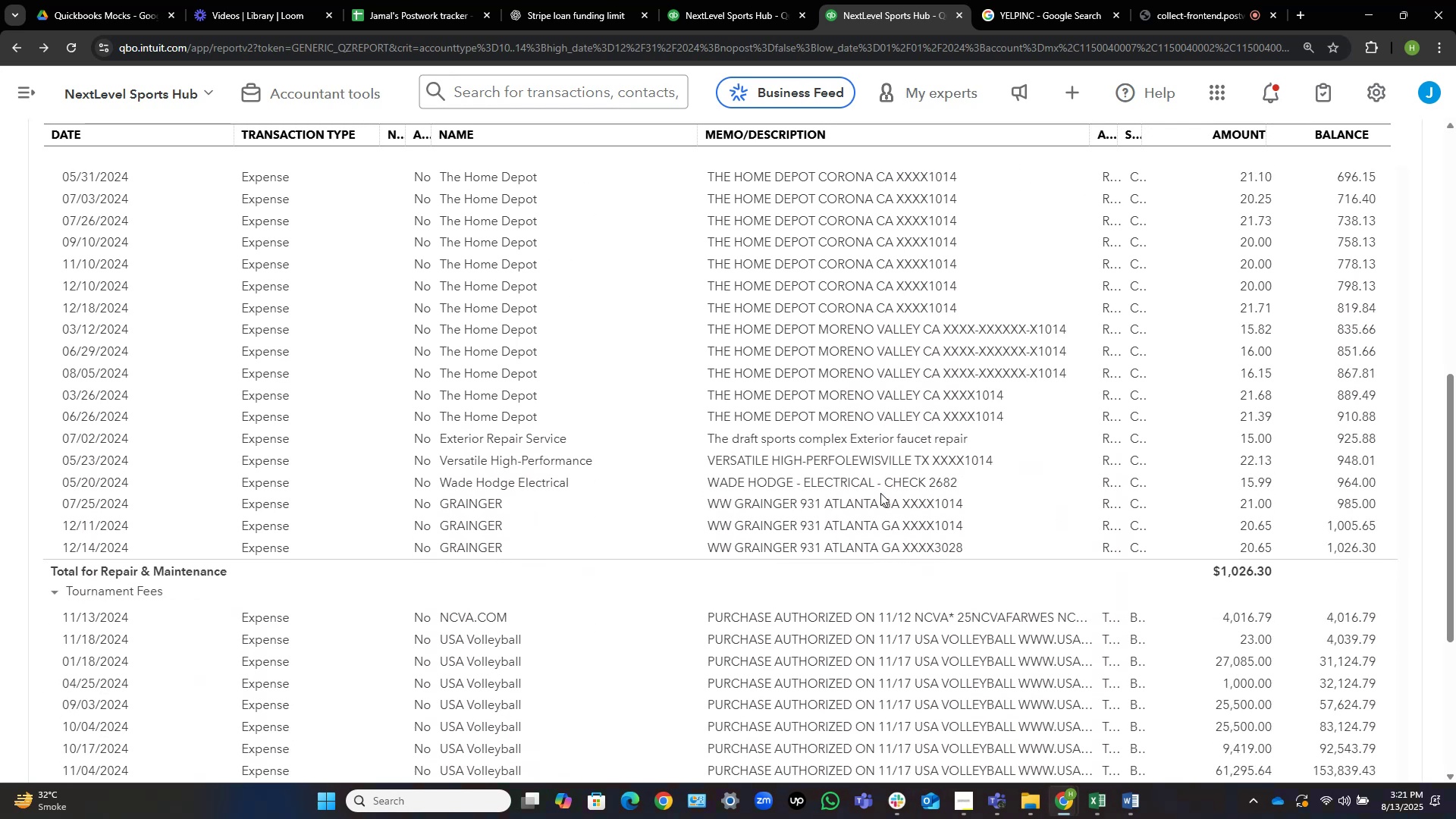 
scroll: coordinate [880, 493], scroll_direction: up, amount: 18.0
 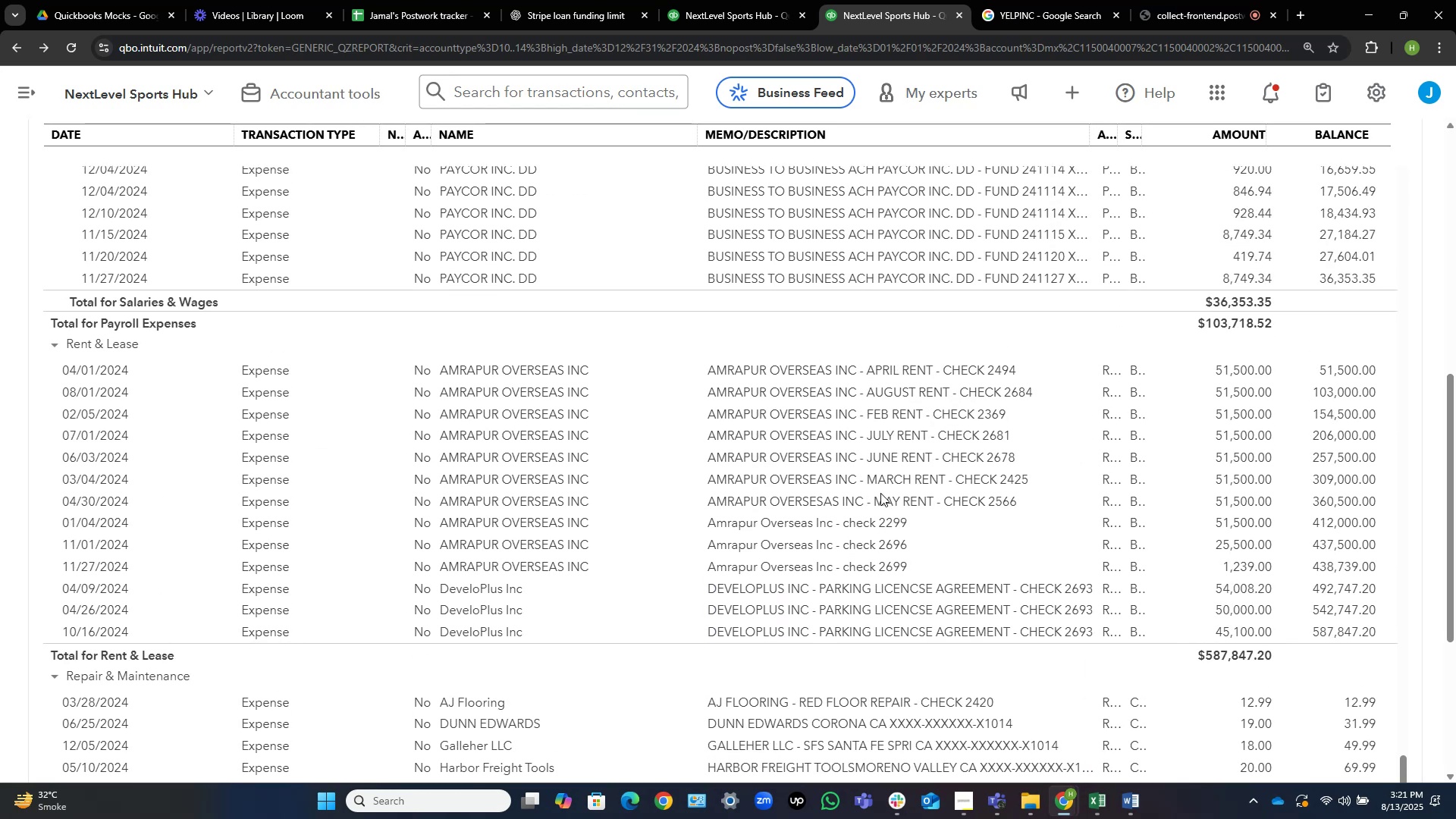 
wait(8.19)
 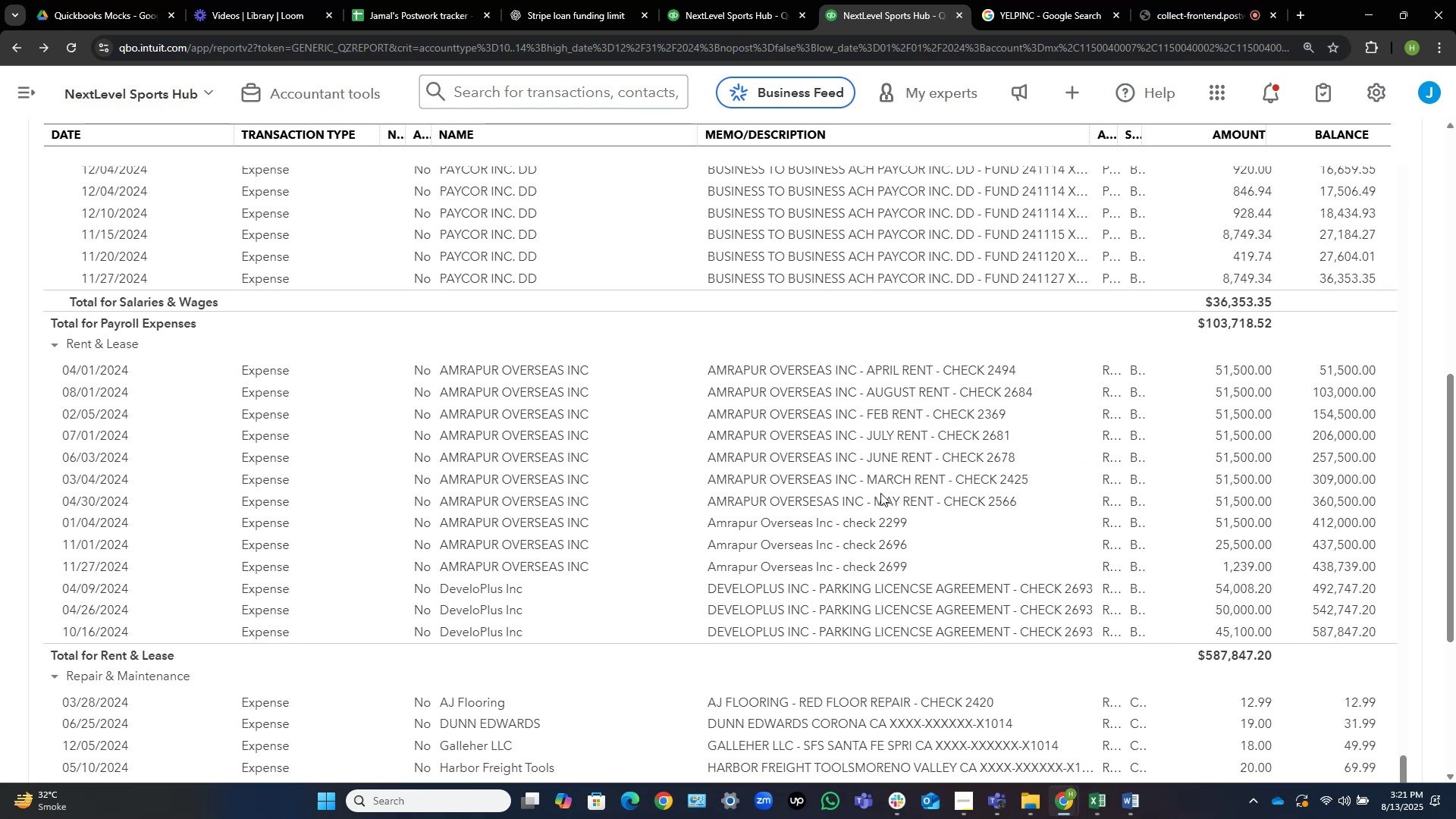 
scroll: coordinate [621, 441], scroll_direction: down, amount: 9.0
 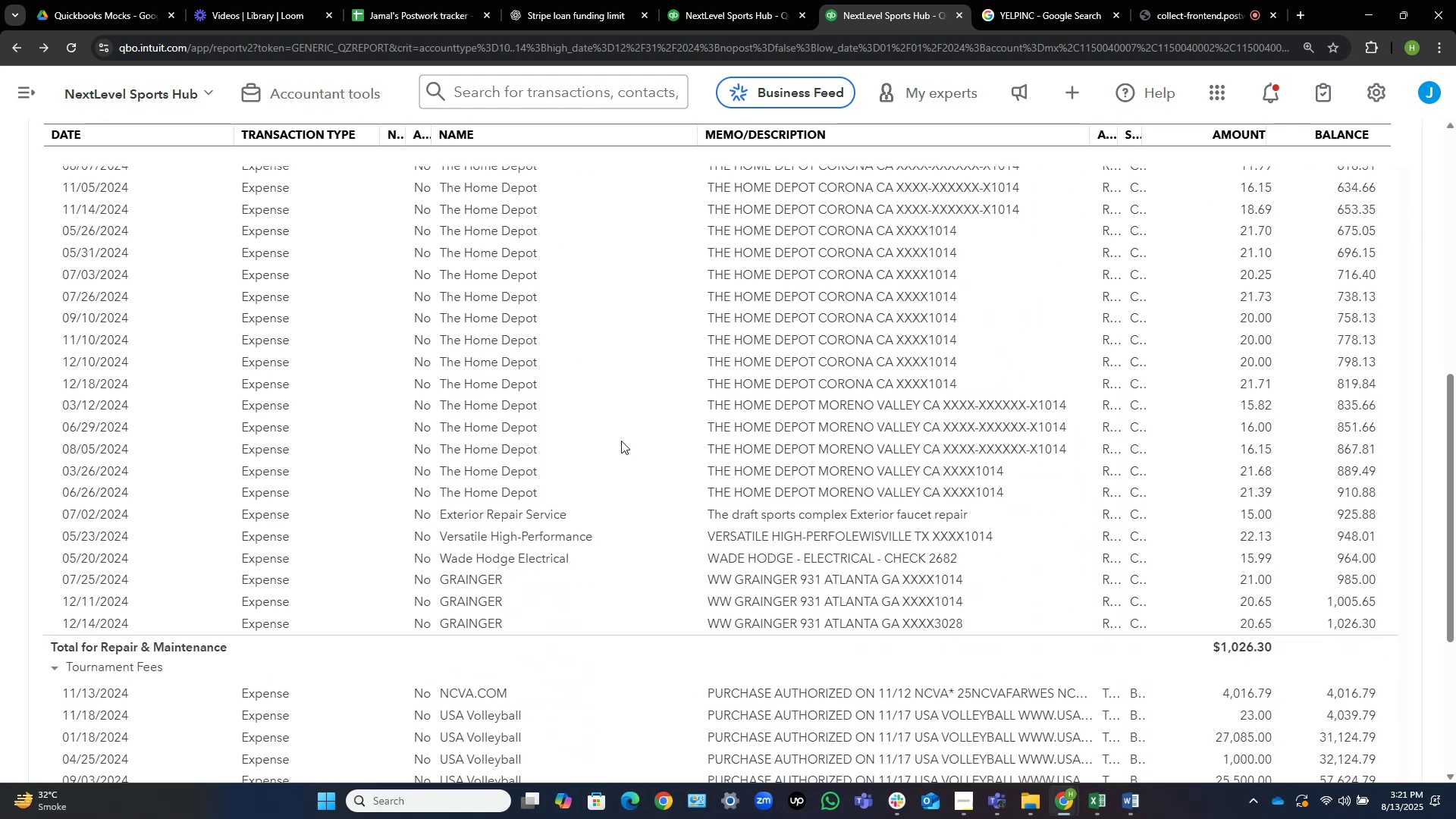 
wait(6.38)
 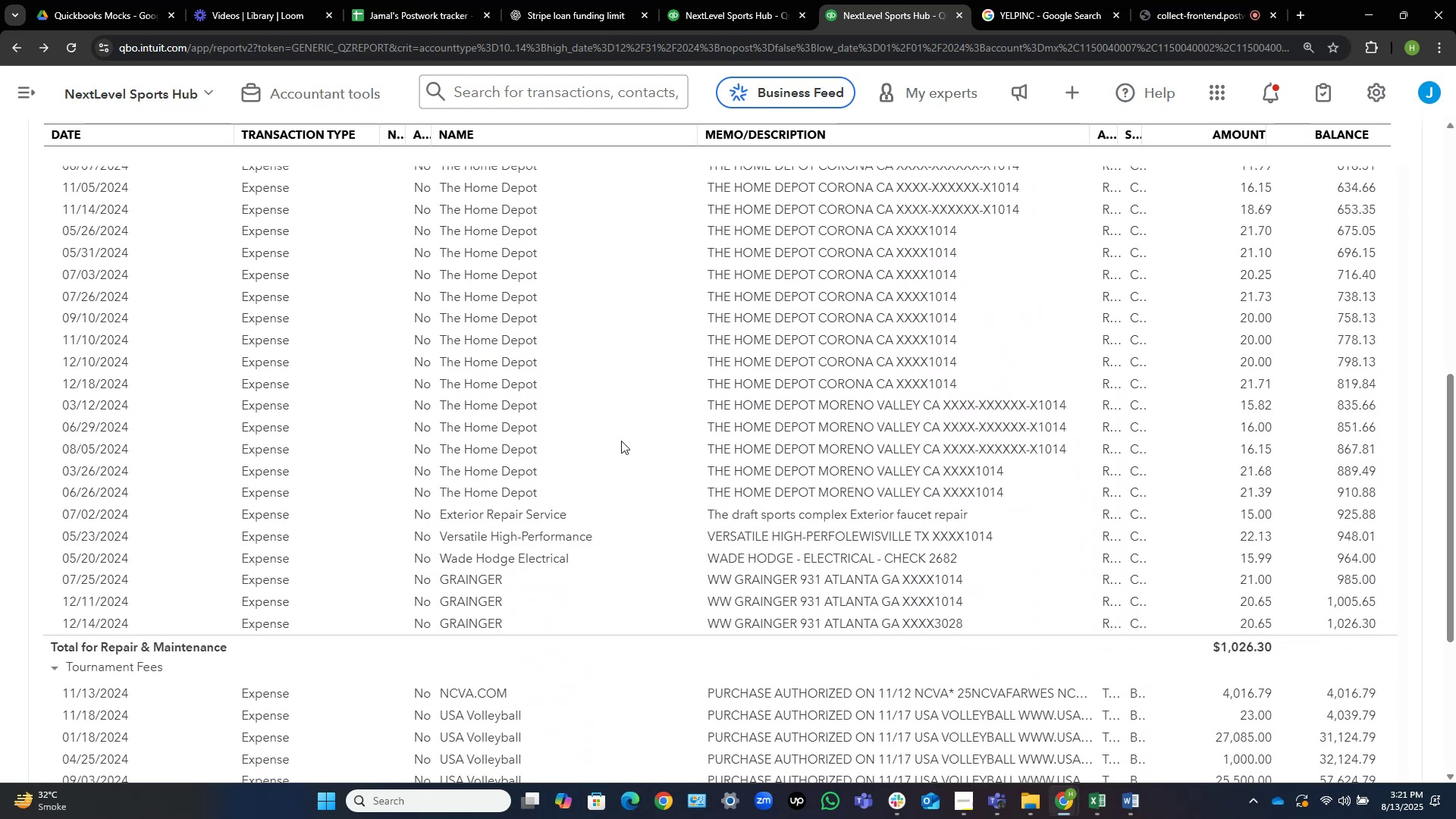 
scroll: coordinate [621, 441], scroll_direction: down, amount: 4.0
 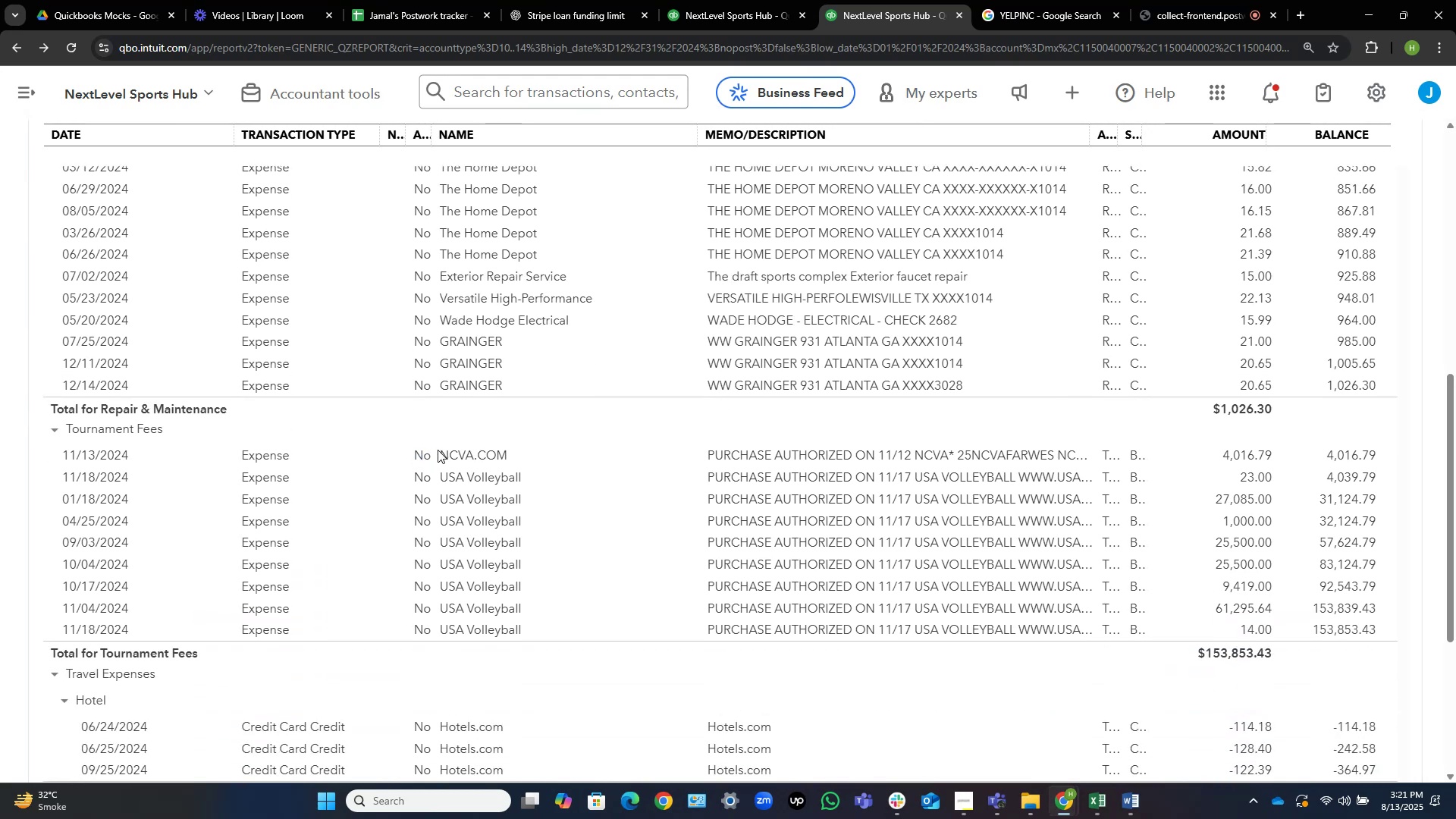 
left_click_drag(start_coordinate=[438, 446], to_coordinate=[577, 455])
 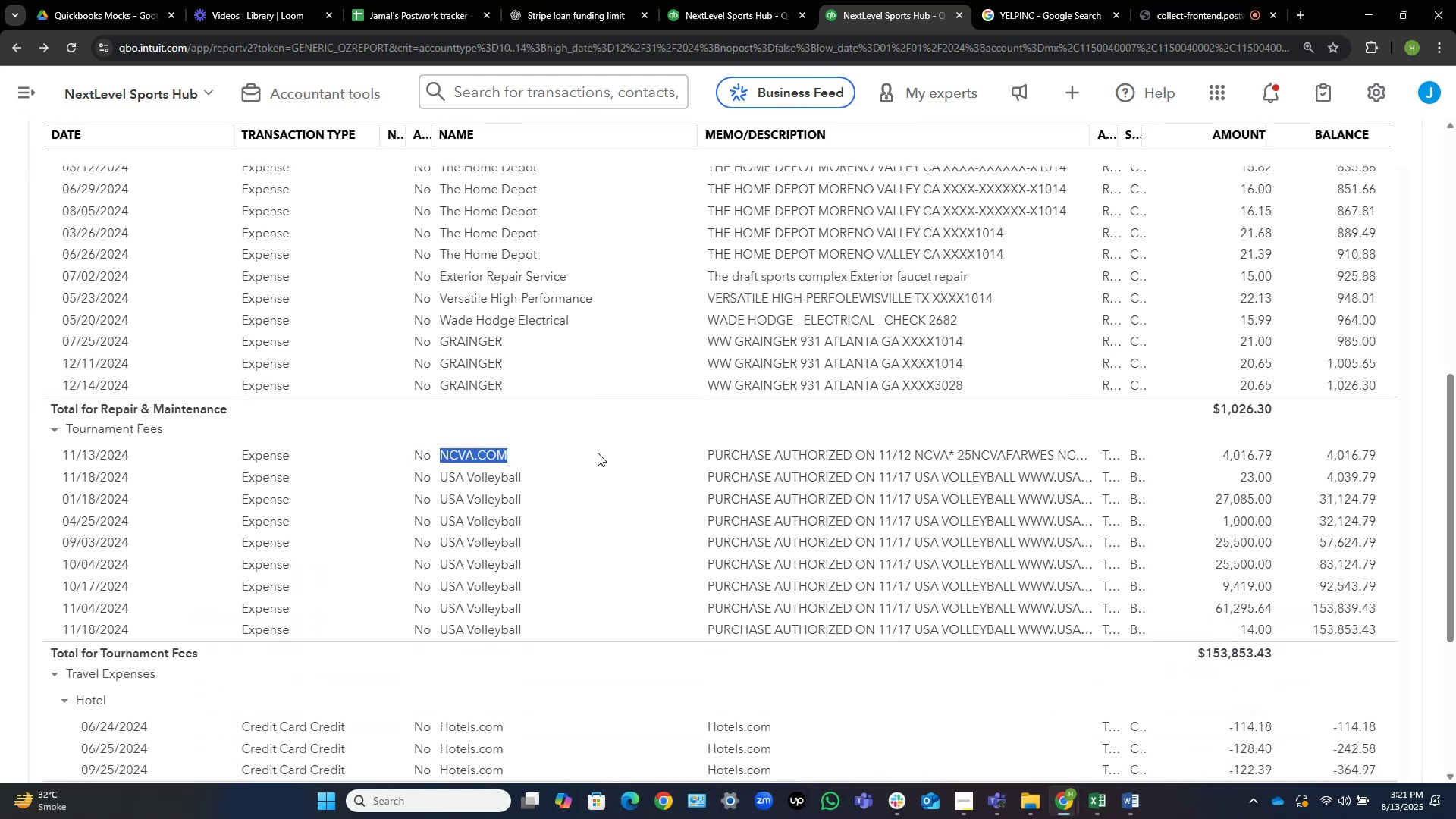 
key(Control+C)
 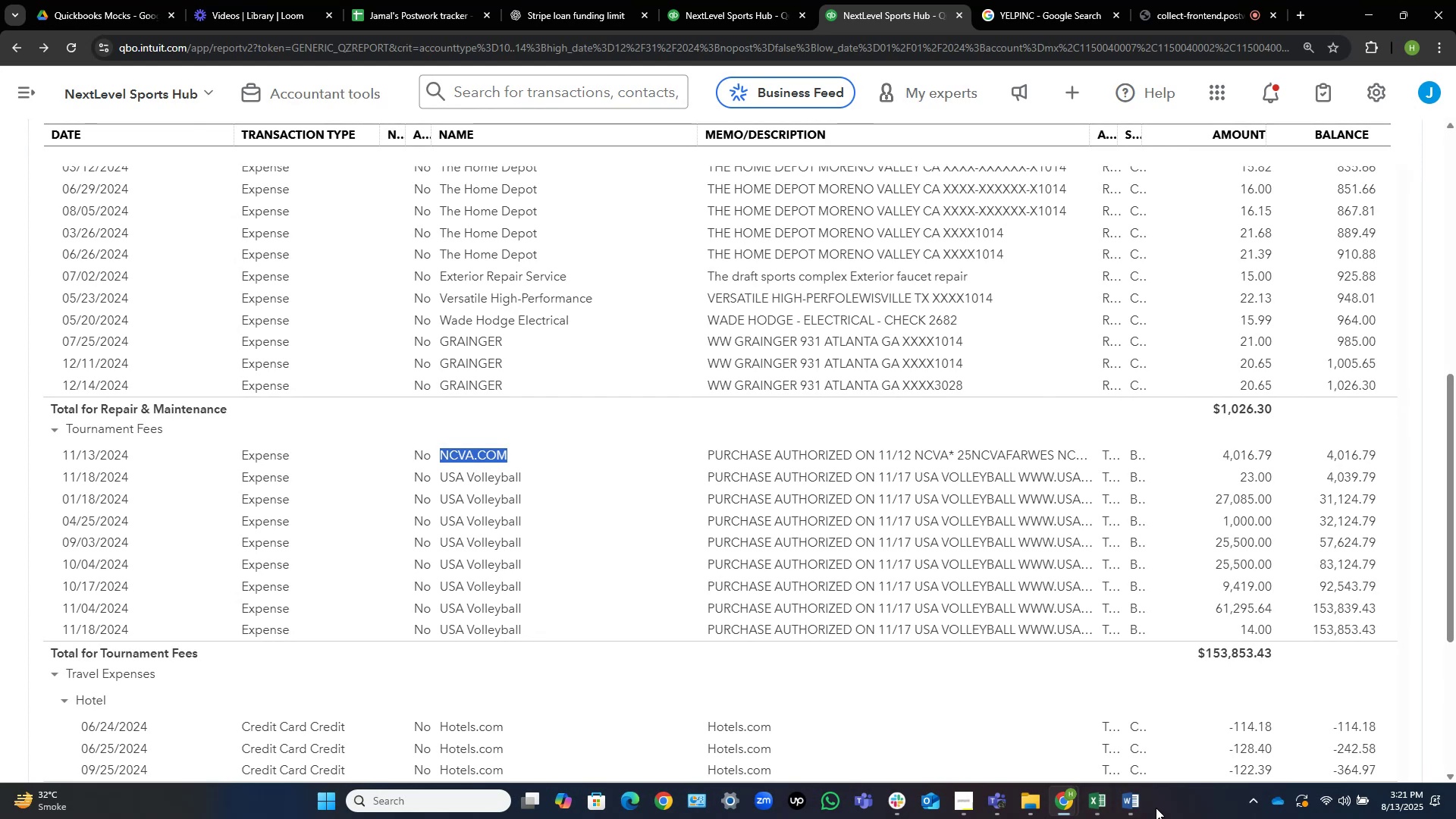 
left_click([1144, 808])
 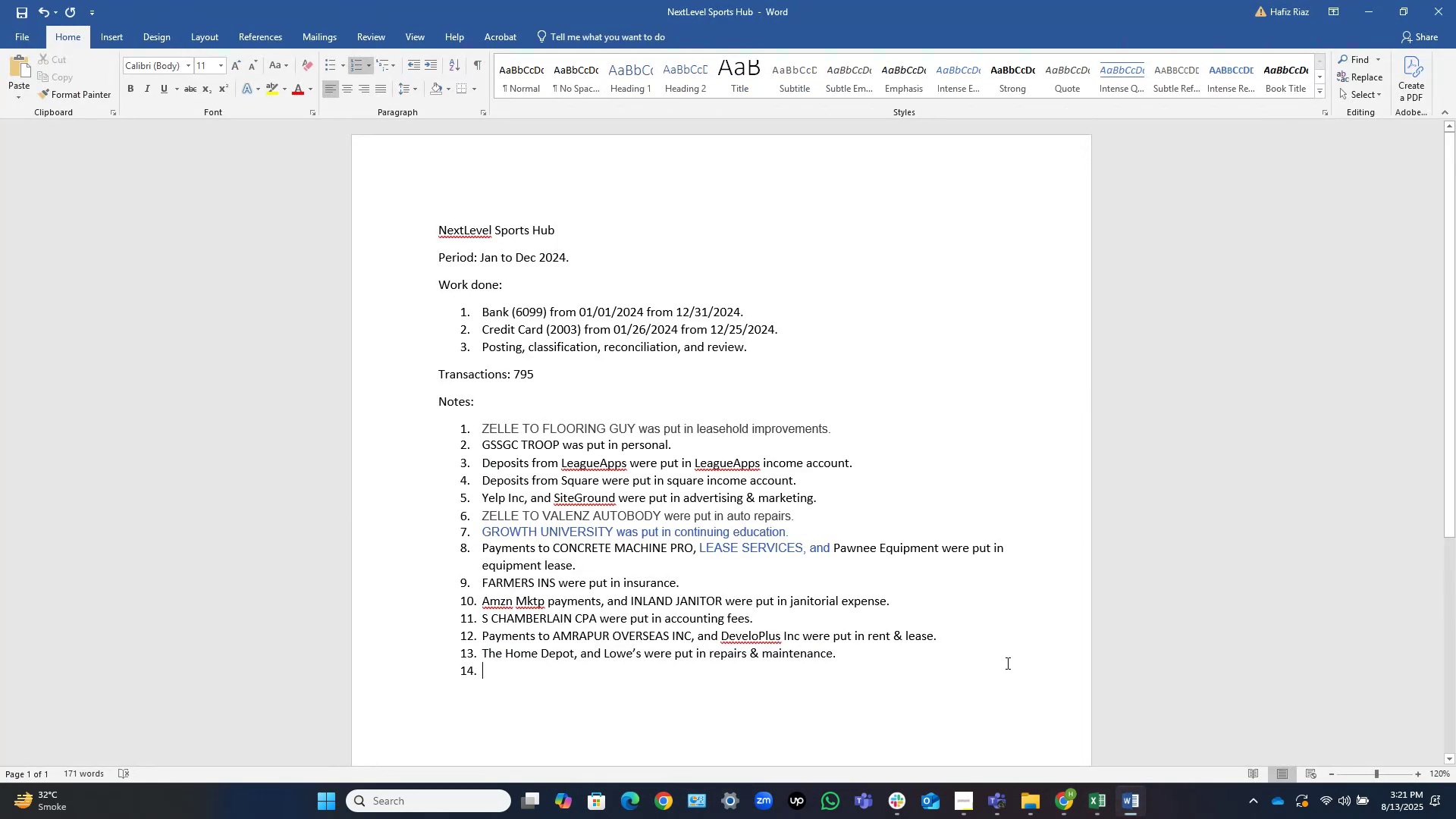 
key(Control+V)
 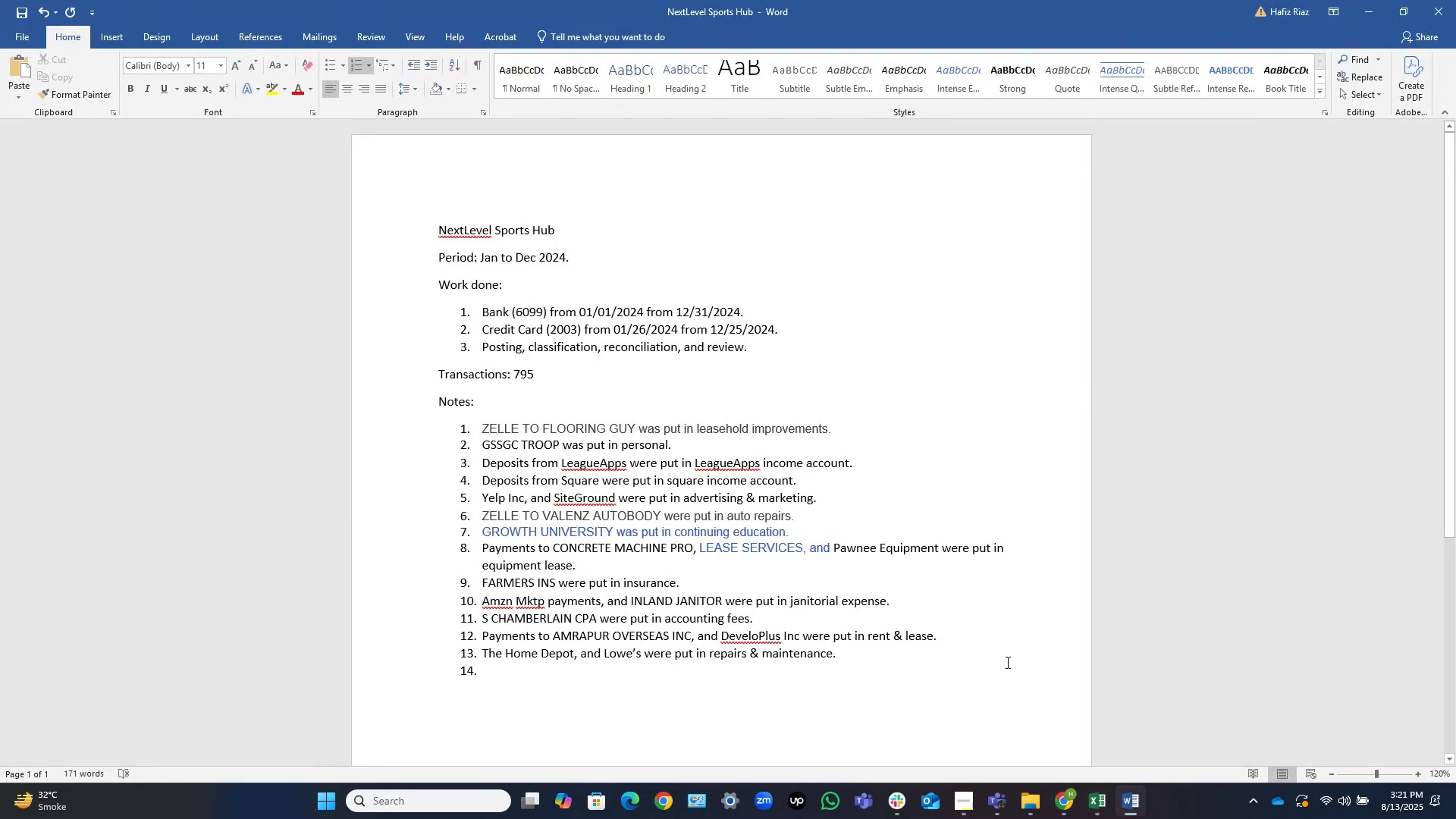 
key(Control+C)
 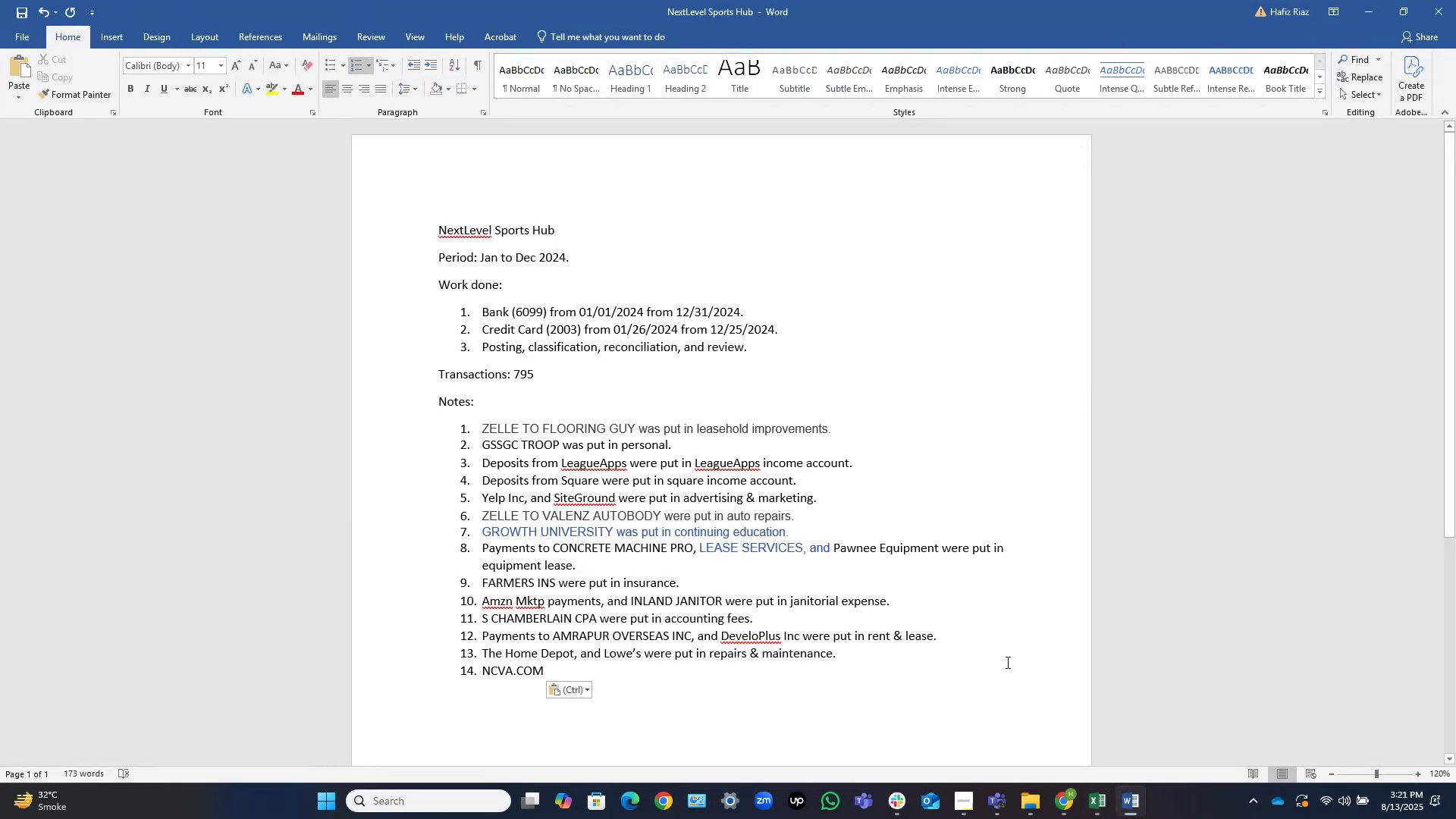 
type(, and )
 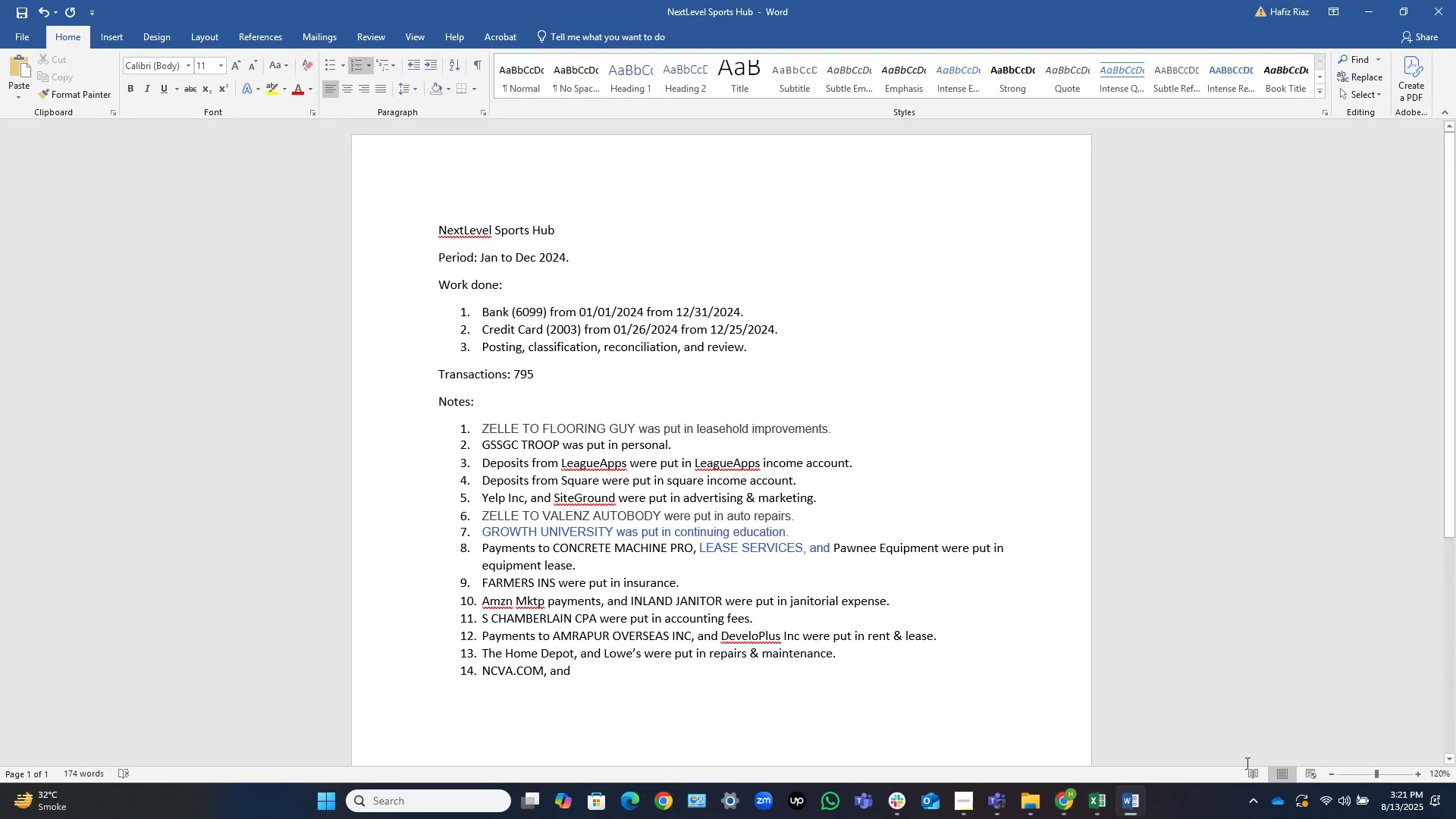 
left_click([1145, 797])
 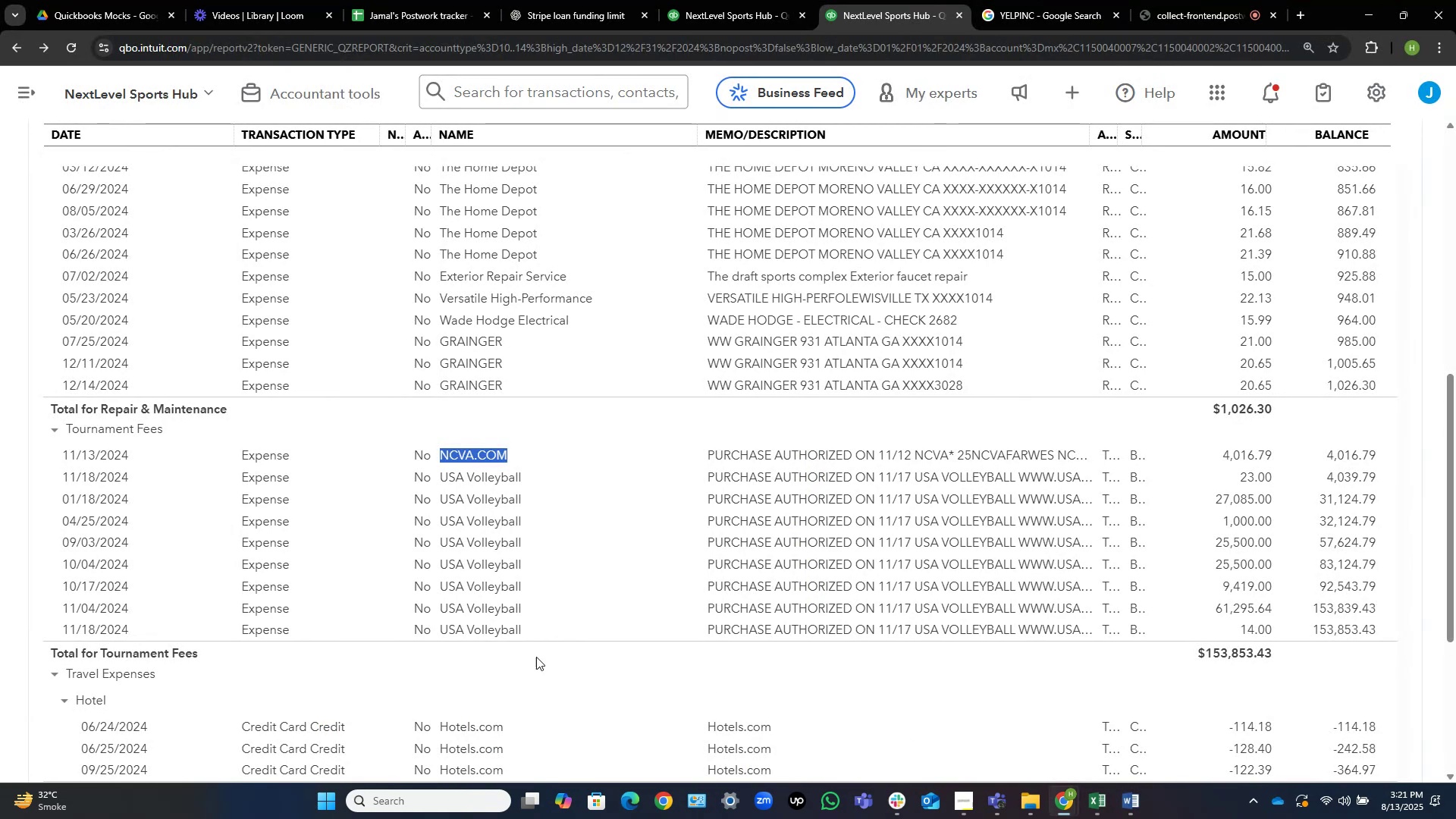 
left_click_drag(start_coordinate=[531, 632], to_coordinate=[440, 632])
 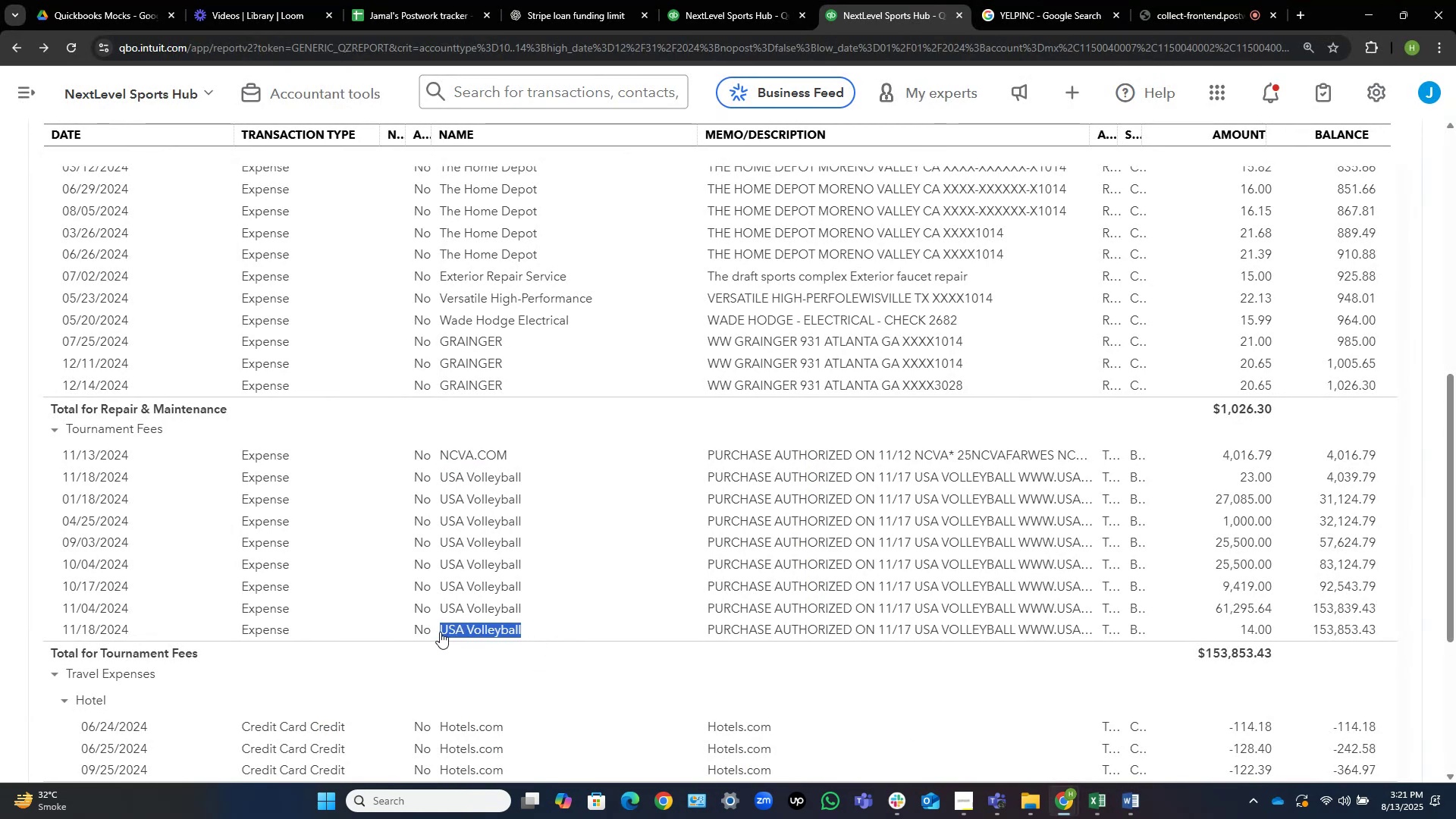 
key(Control+C)
 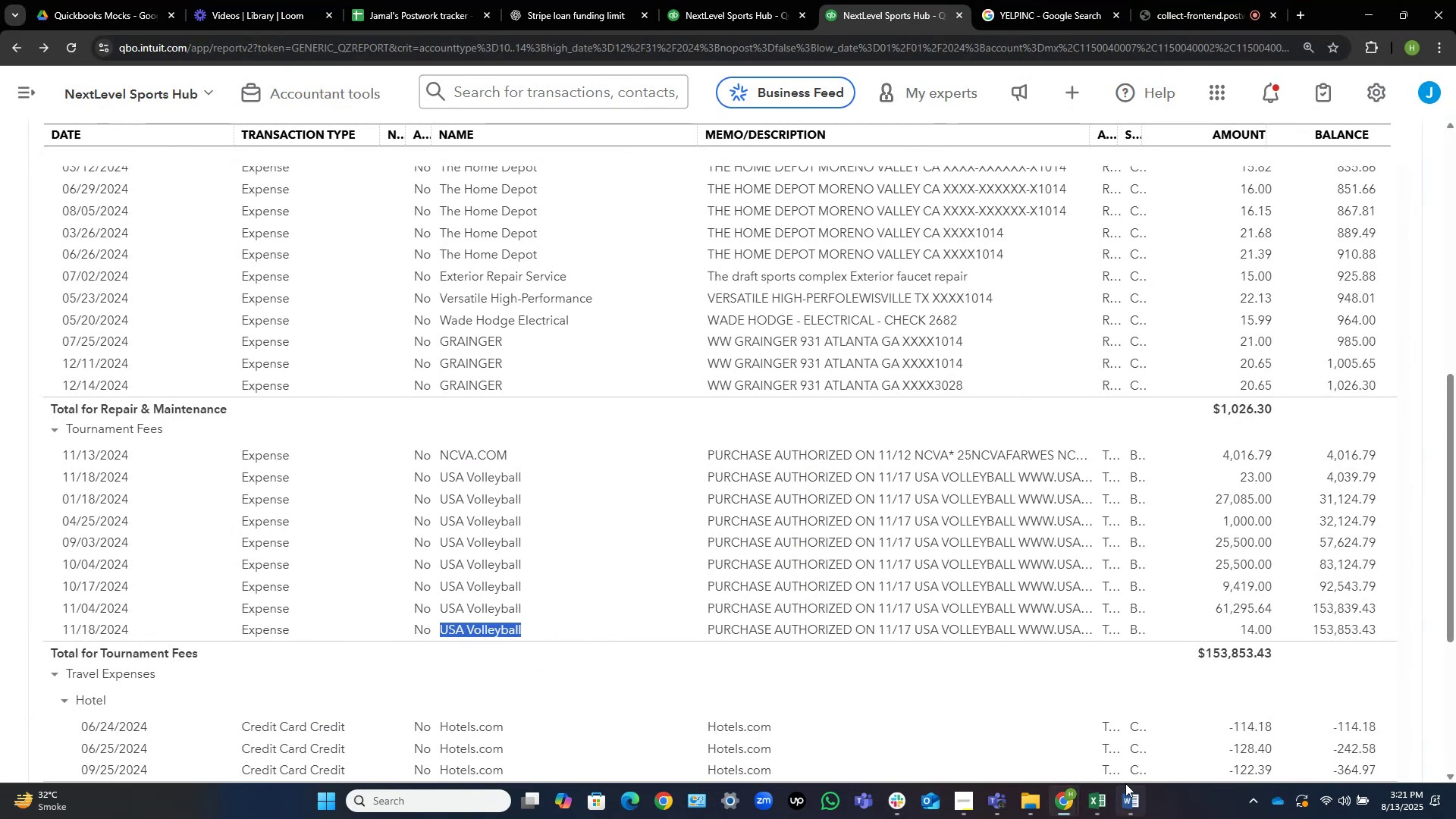 
left_click([1132, 794])
 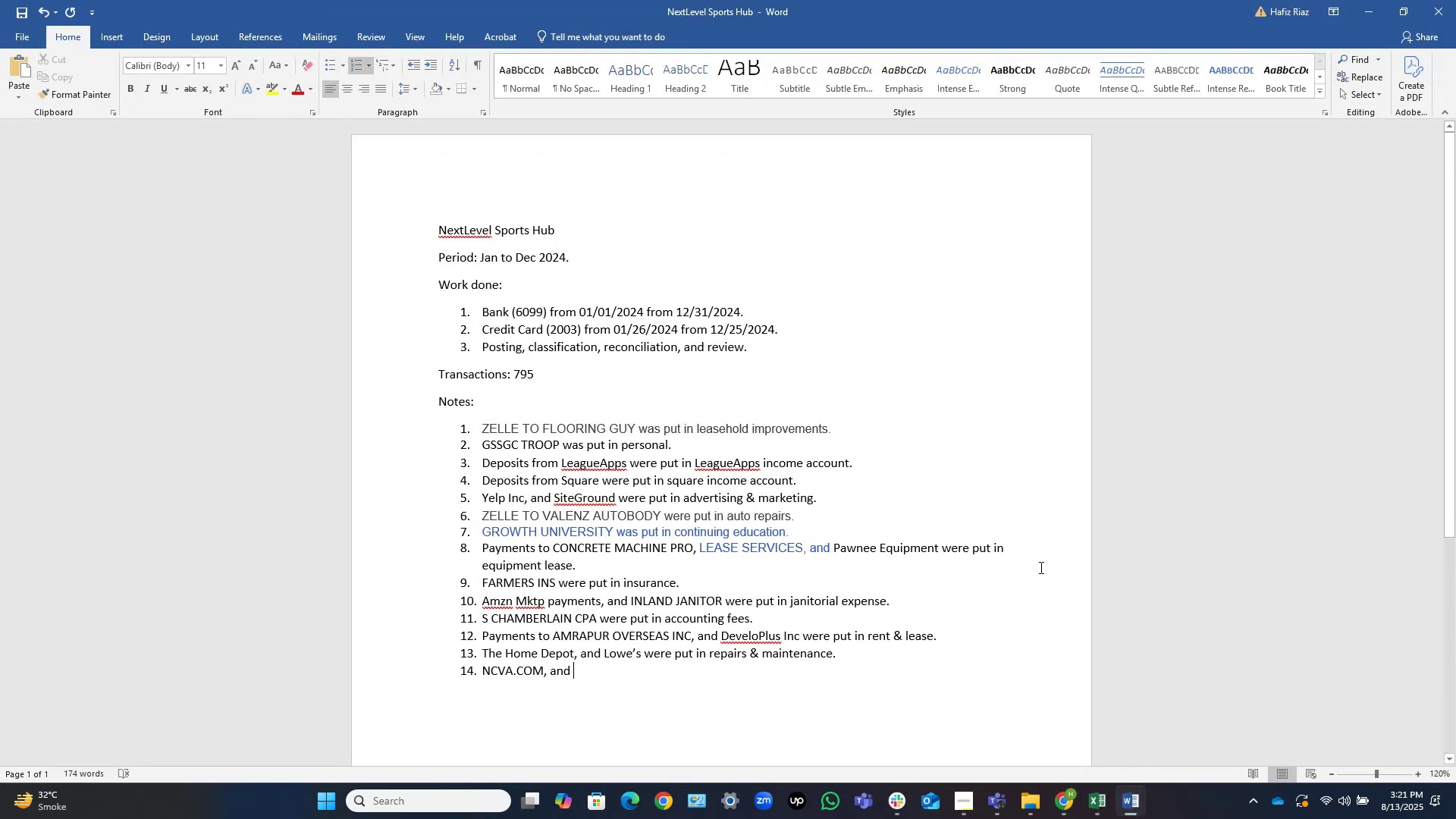 
key(Control+ControlLeft)
 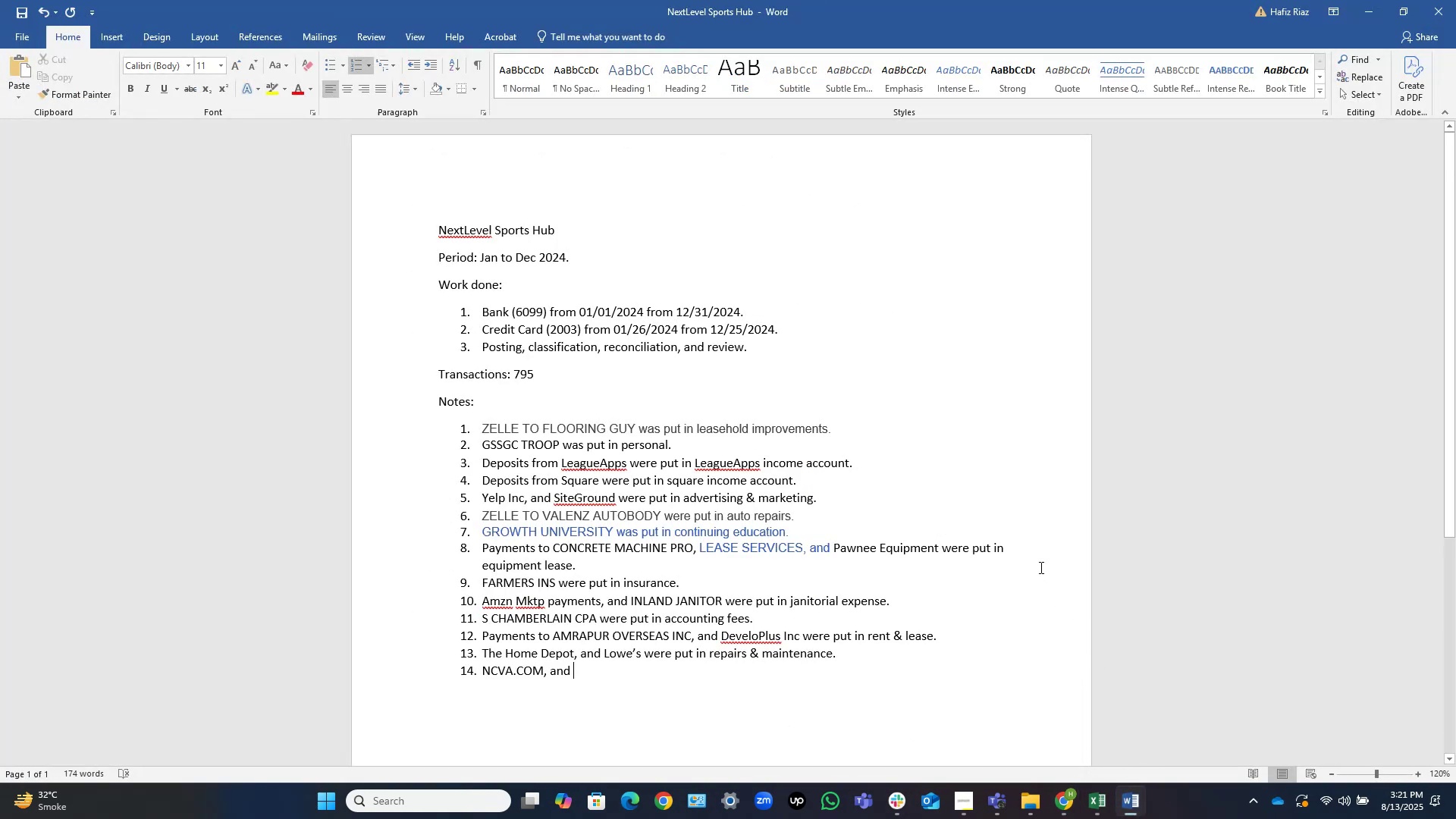 
key(Control+V)
 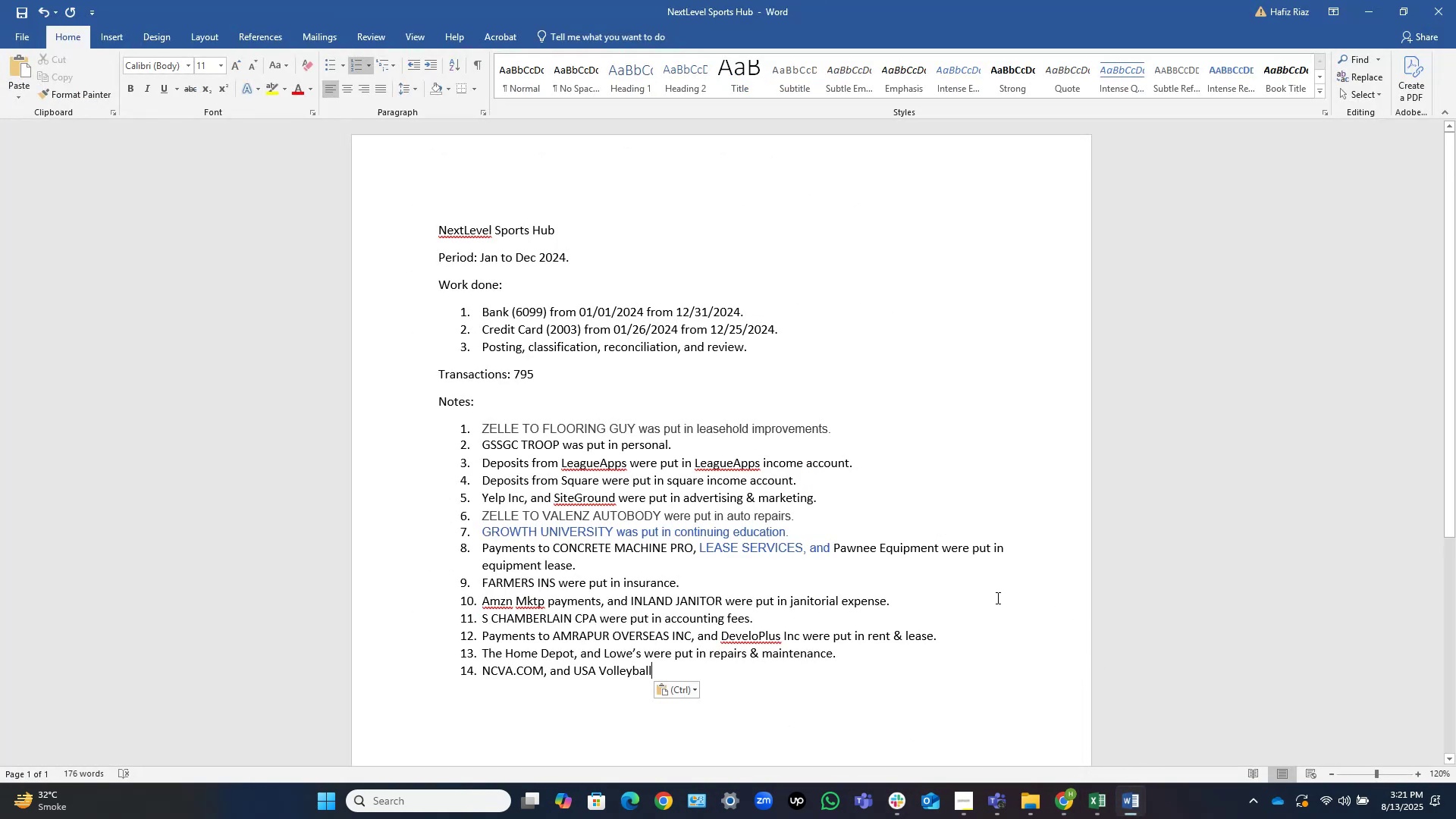 
type( were put in tournament fees.[Home]Payment )
key(Backspace)
type(s tp )
key(Backspace)
key(Backspace)
type(o )
 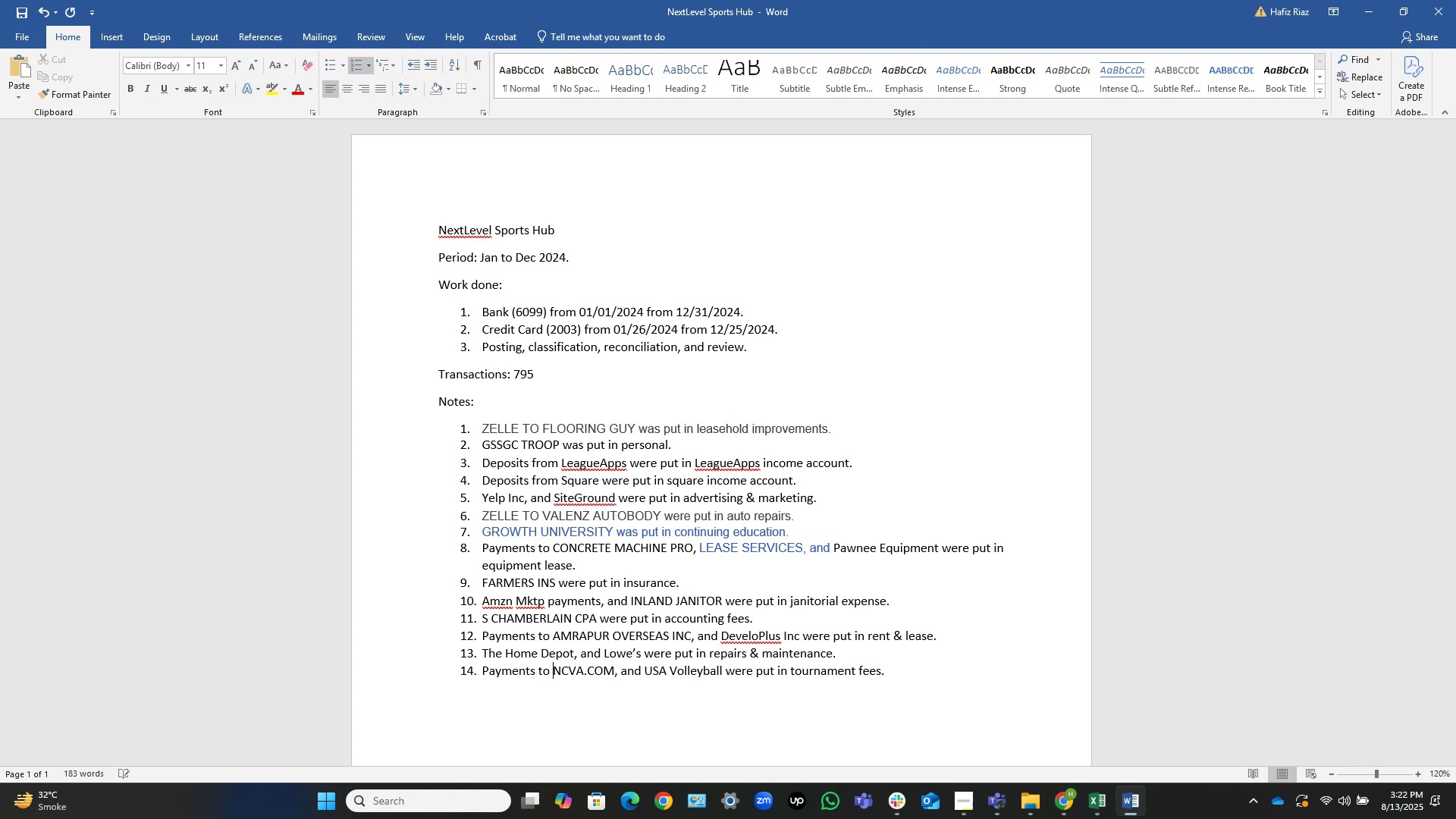 
wait(20.9)
 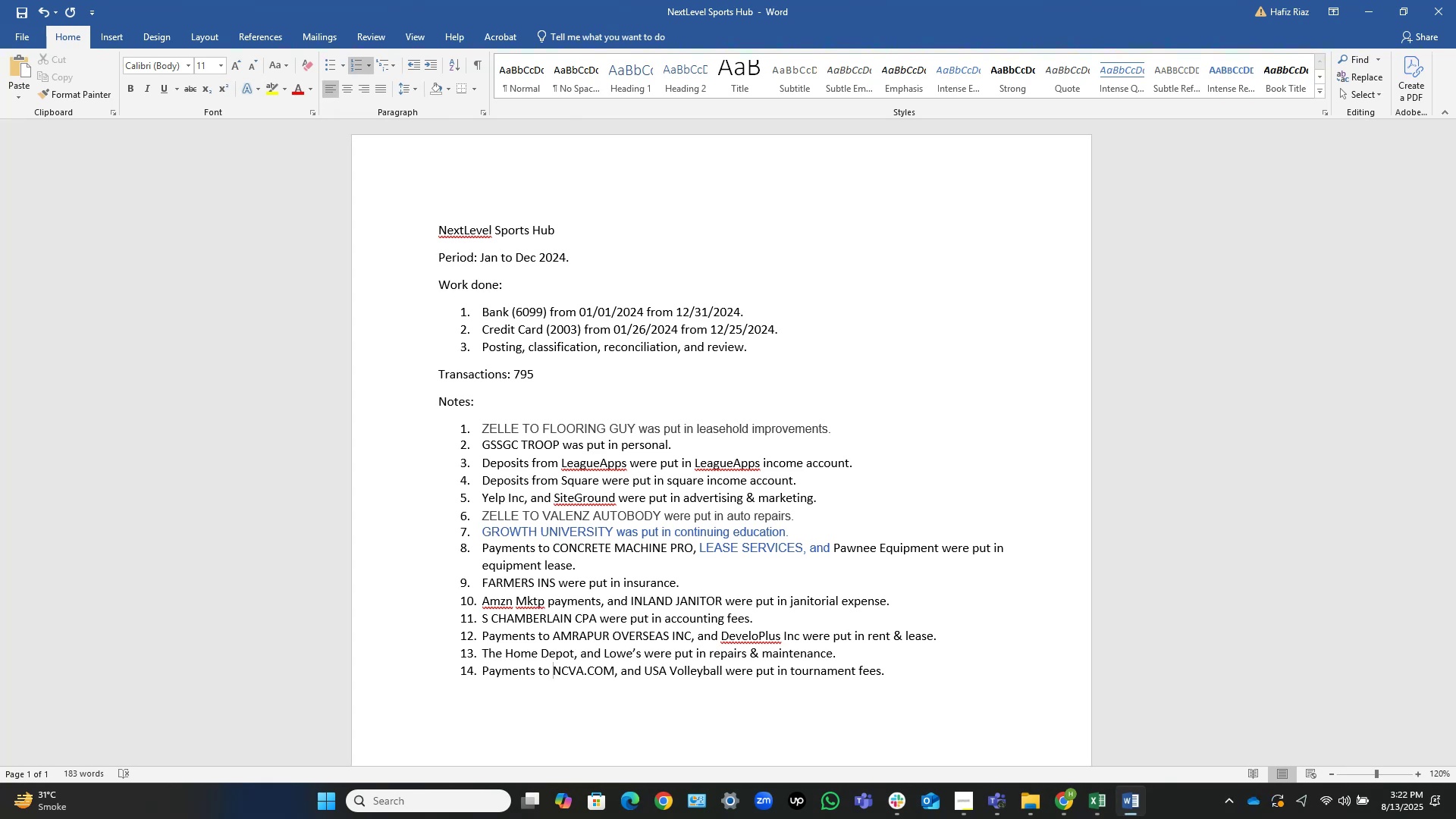 
key(End)
 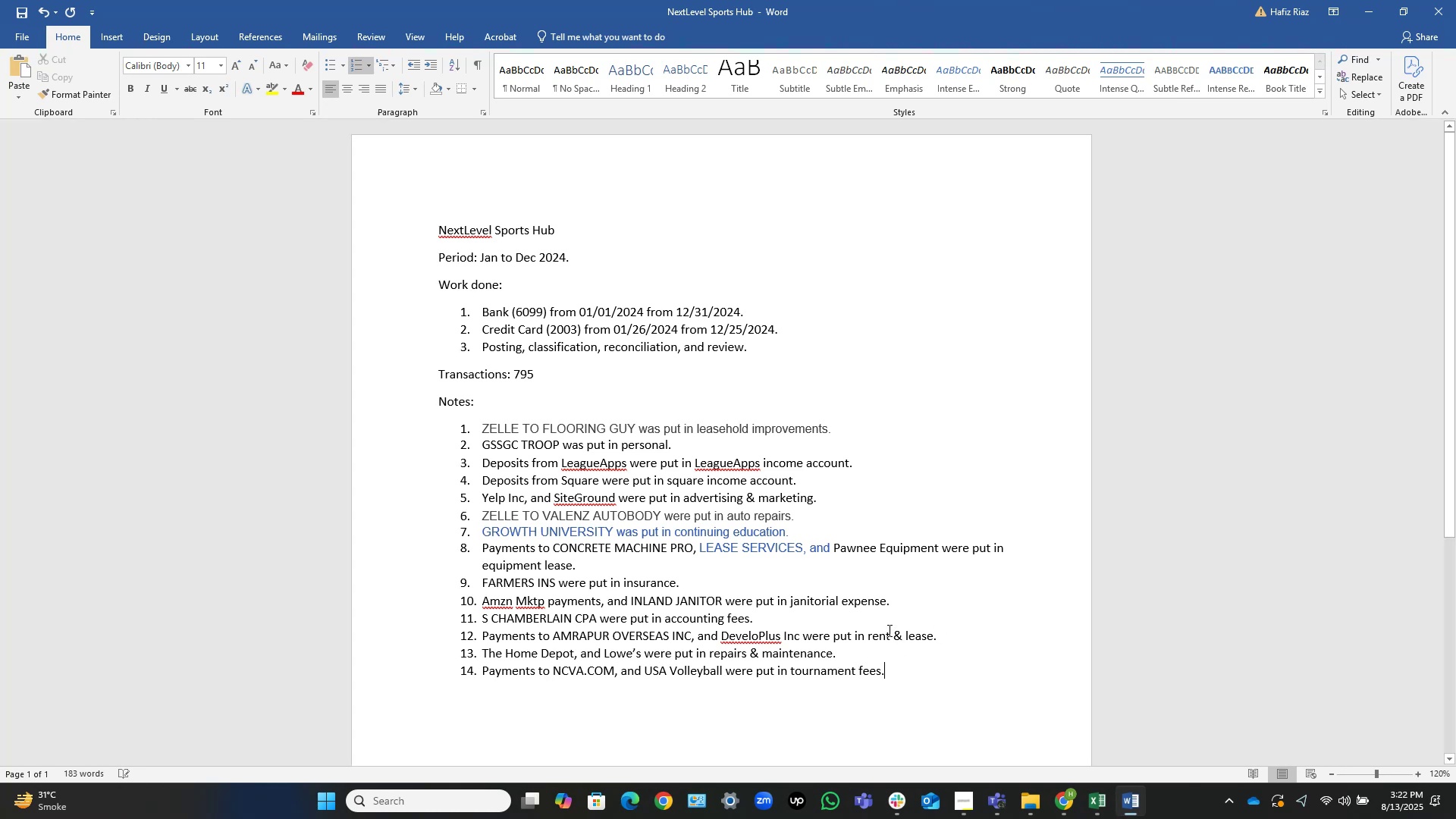 
key(NumpadEnter)
 